 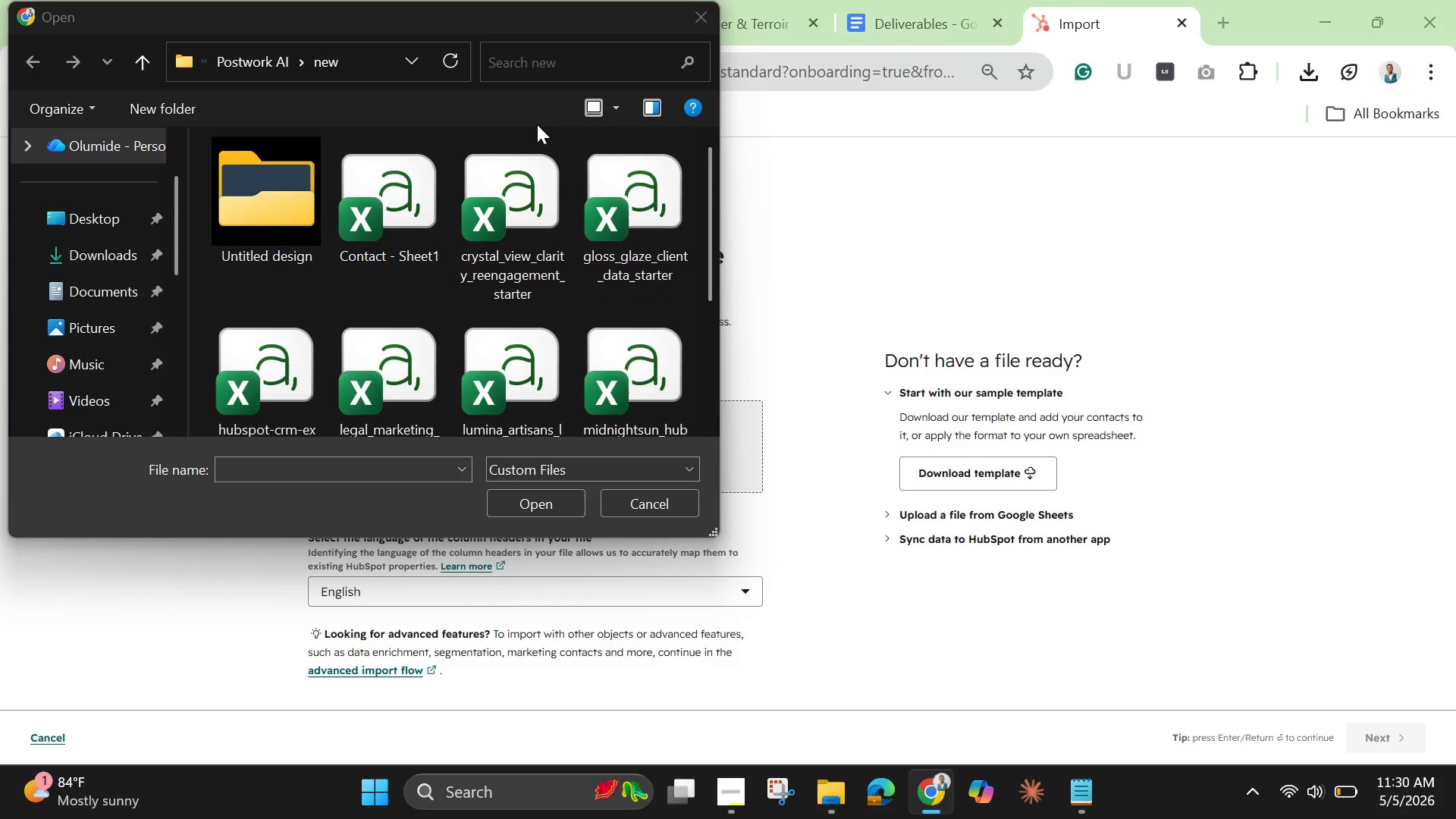 
right_click([537, 124])
 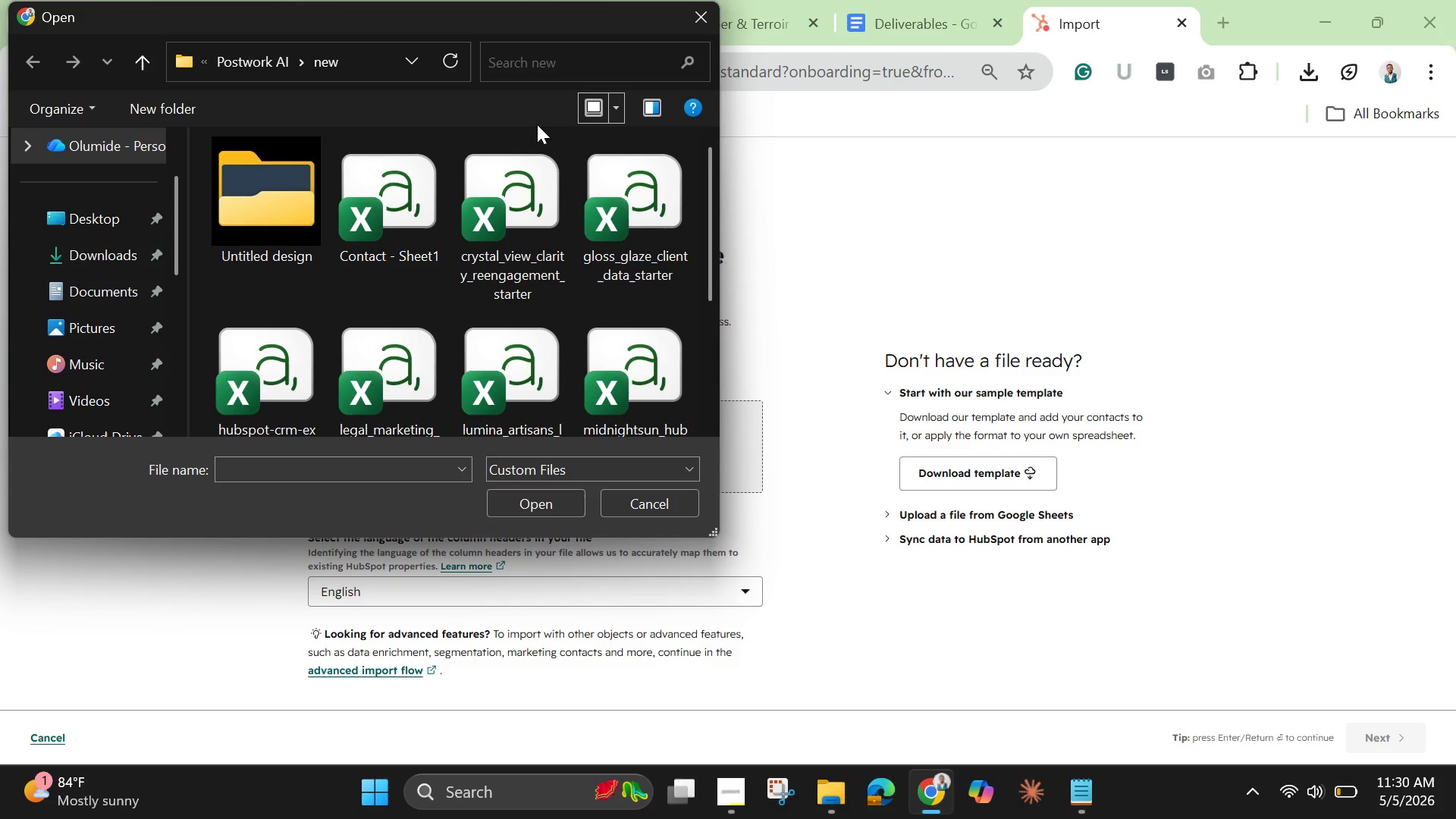 
right_click([537, 124])
 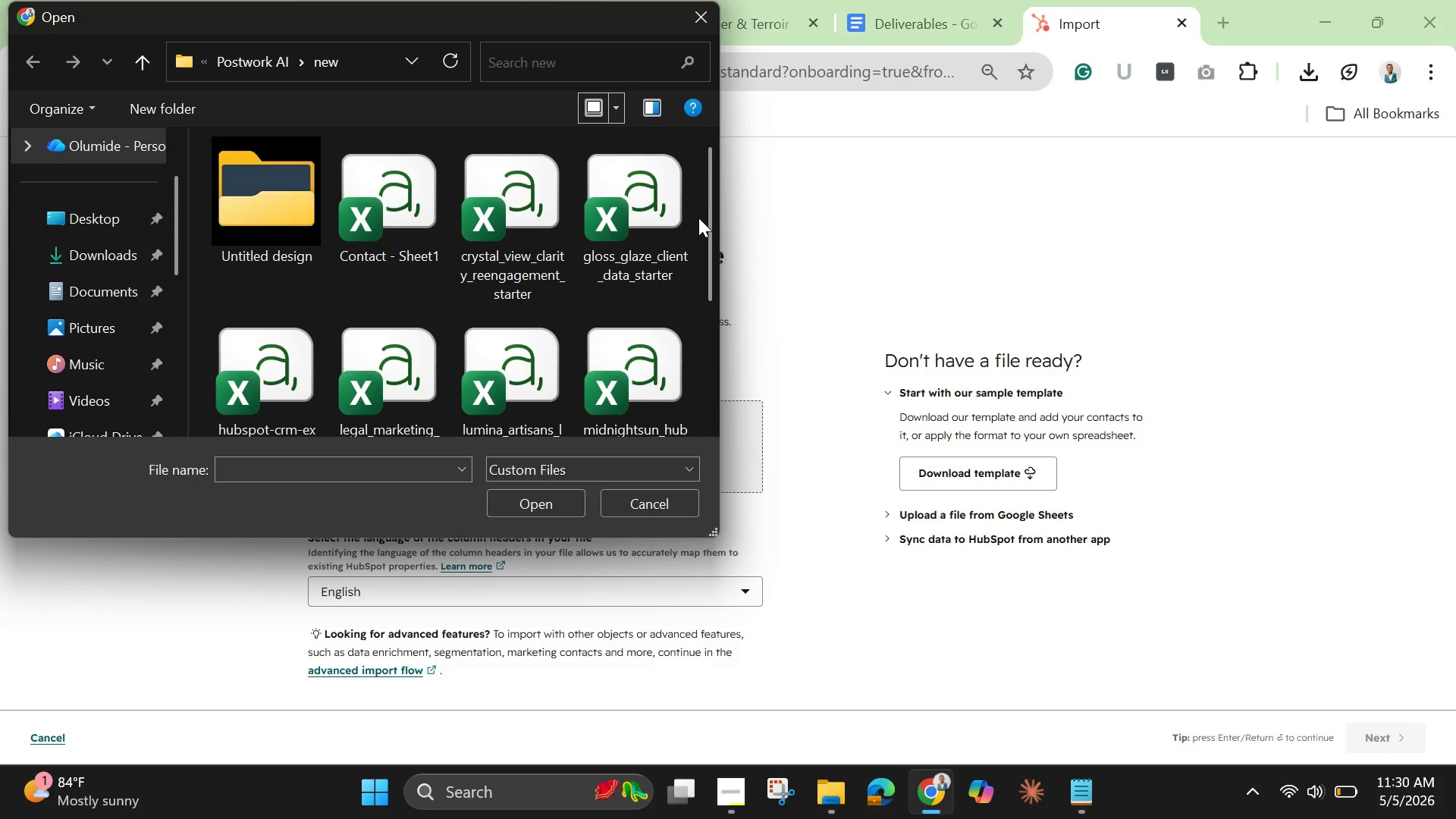 
left_click_drag(start_coordinate=[706, 230], to_coordinate=[708, 368])
 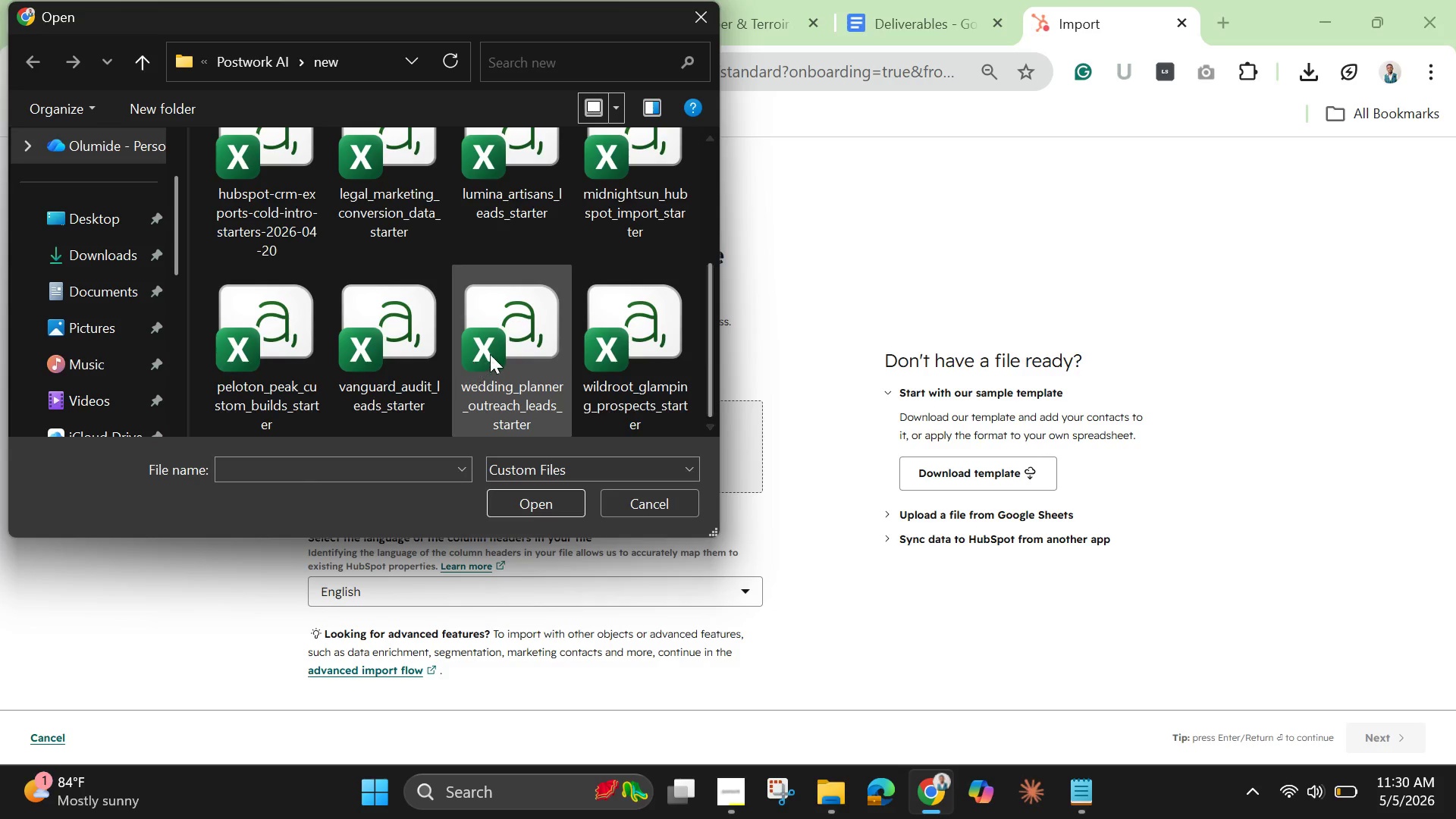 
left_click([491, 354])
 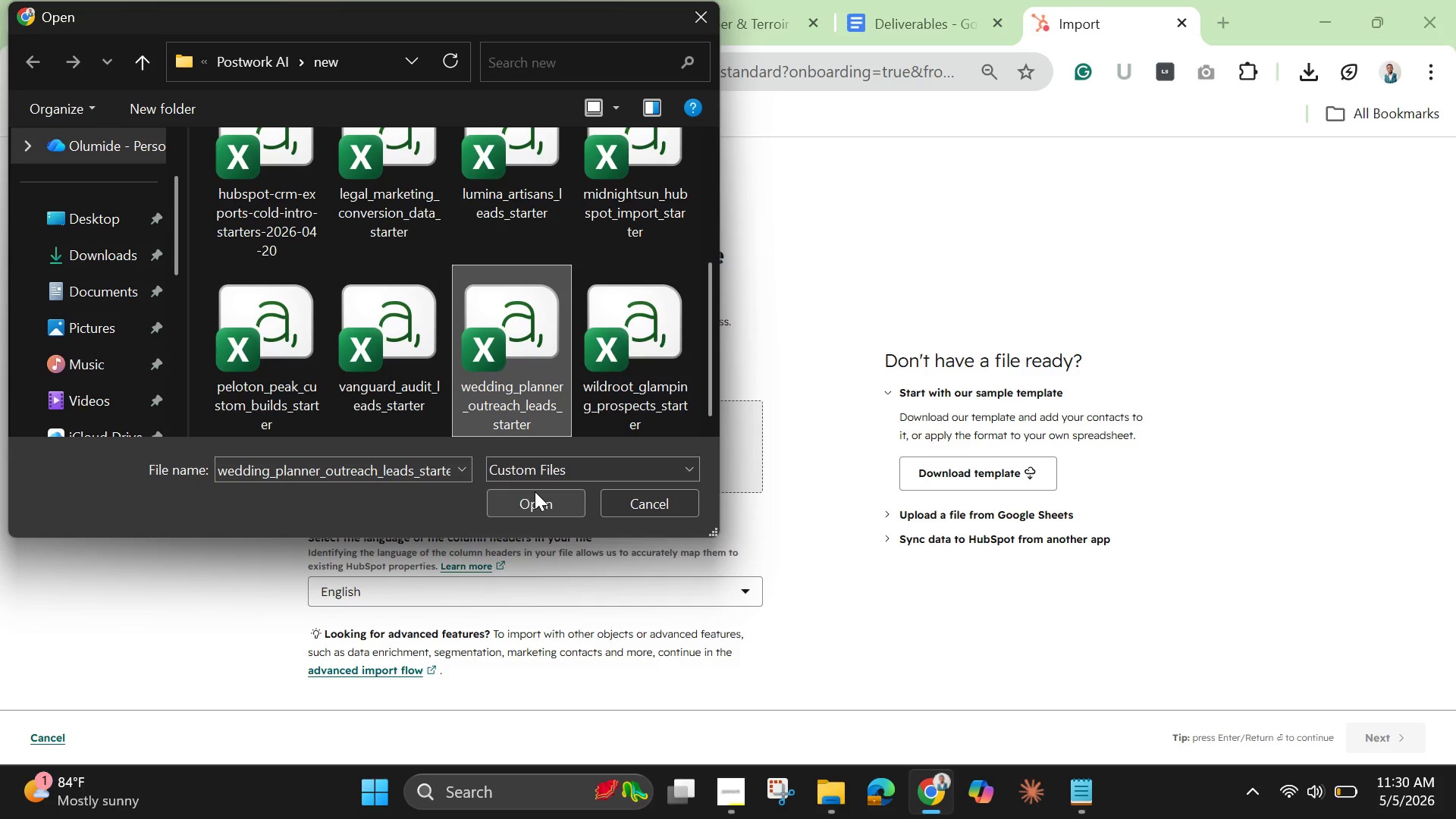 
left_click([535, 491])
 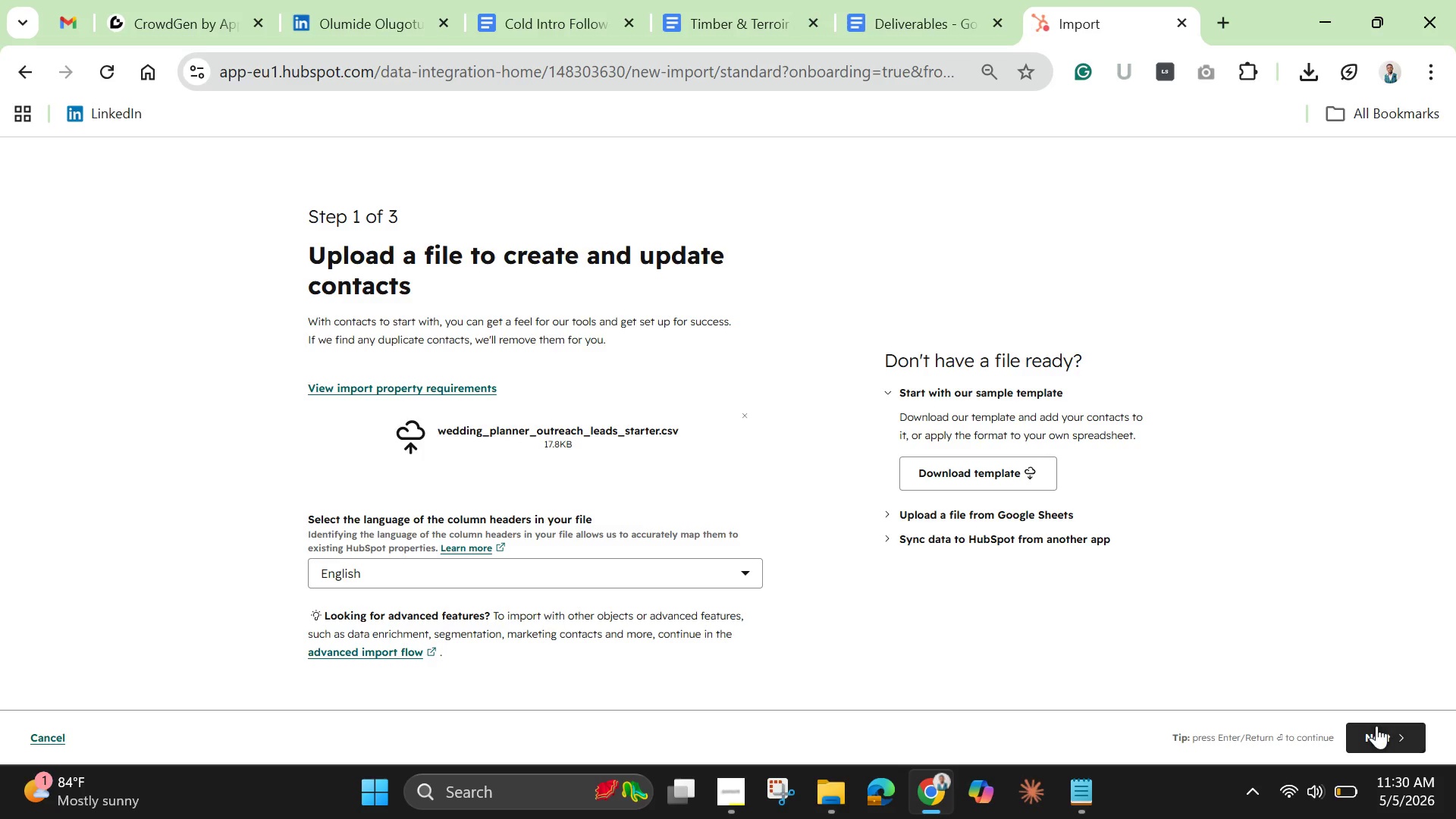 
wait(7.75)
 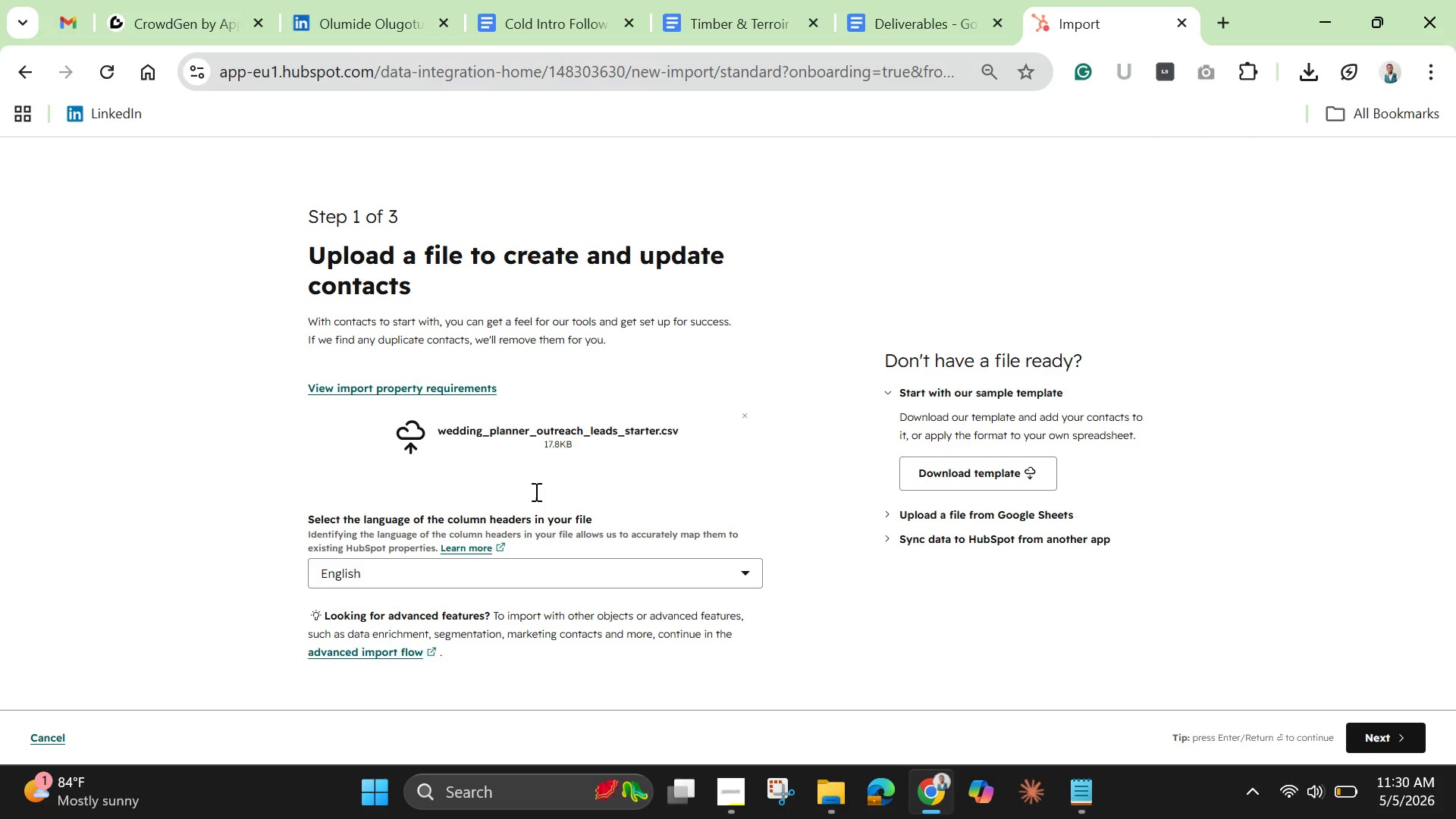 
left_click([1372, 735])
 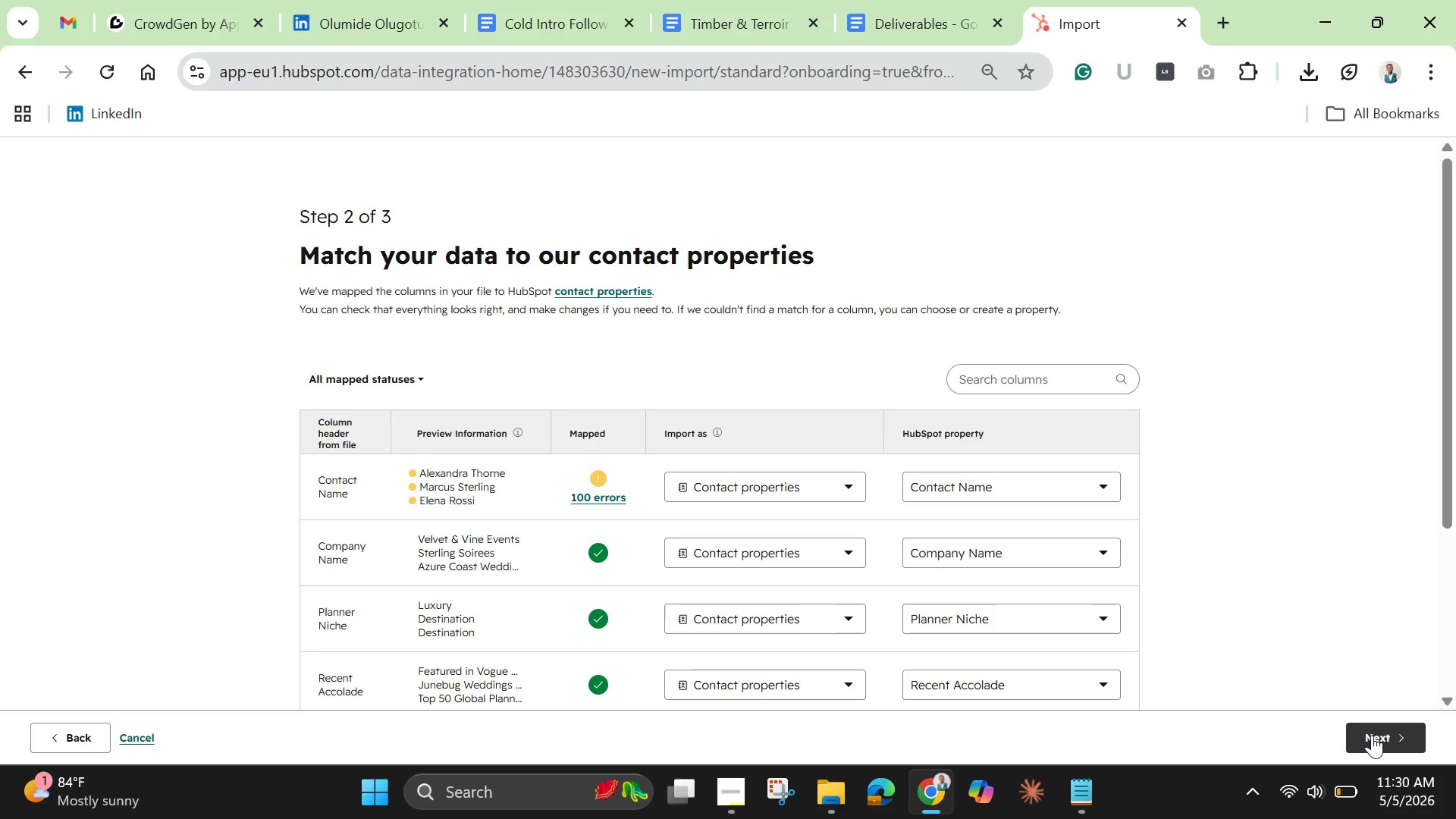 
wait(10.48)
 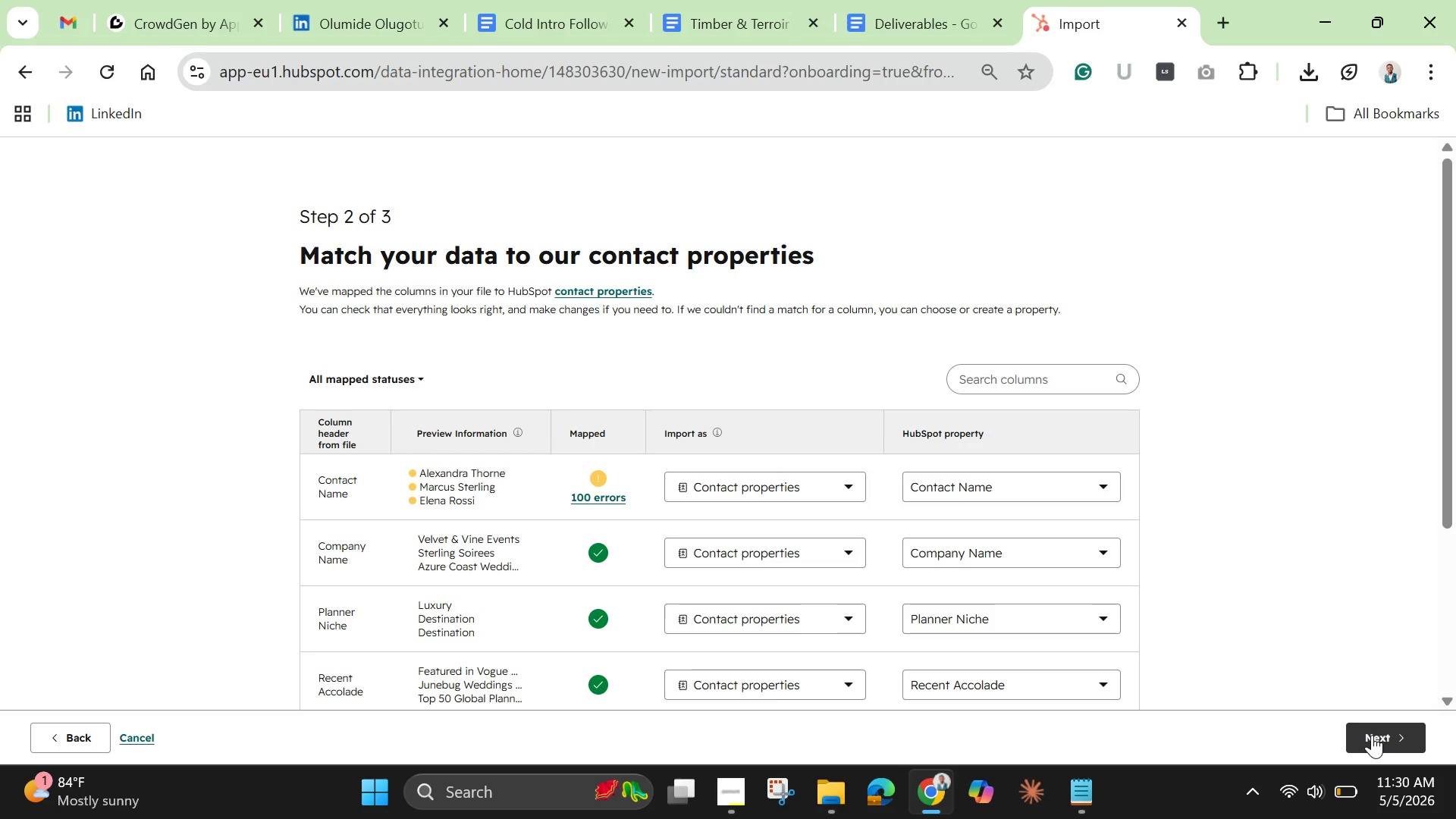 
left_click_drag(start_coordinate=[1441, 459], to_coordinate=[1436, 532])
 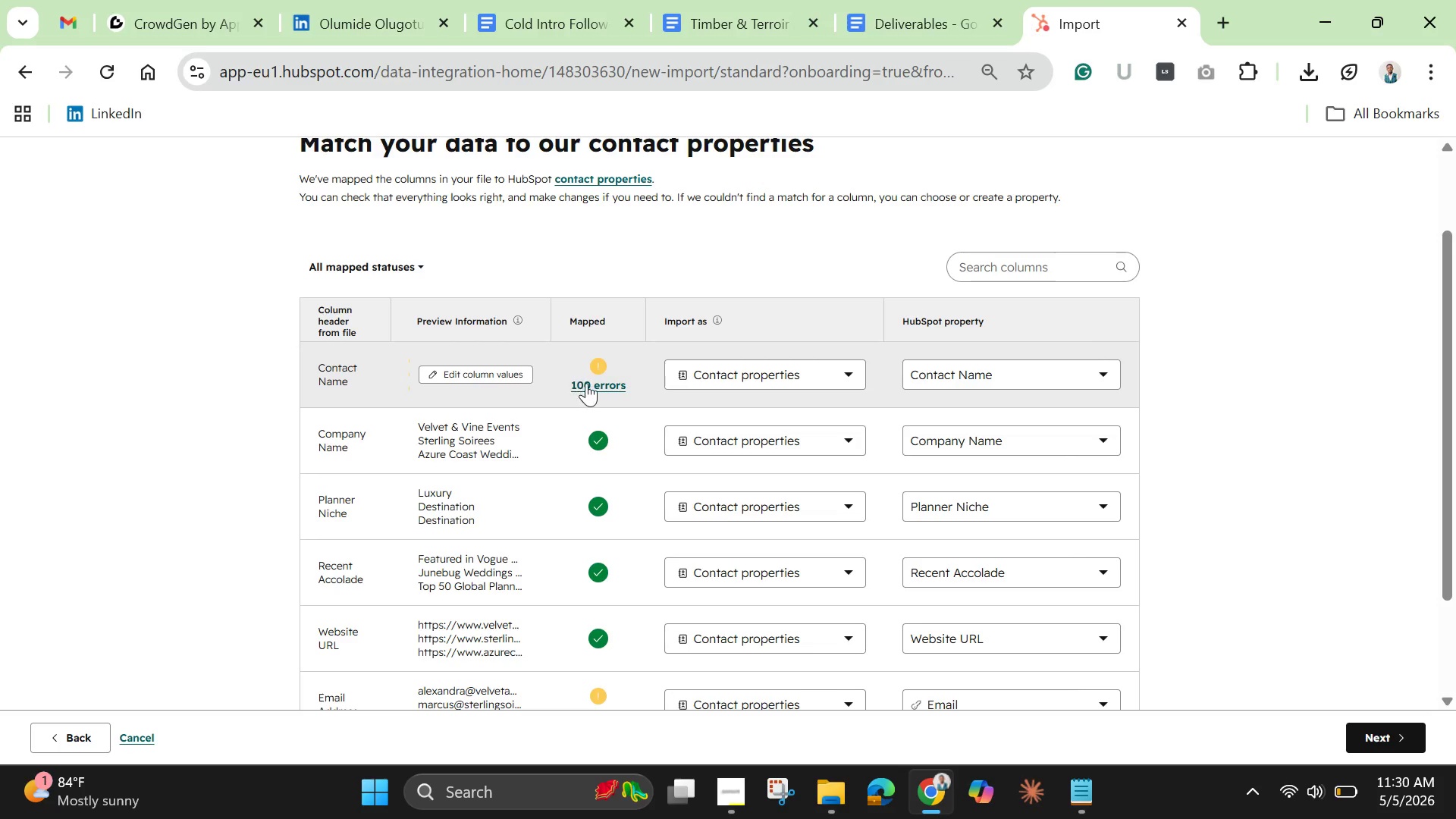 
left_click([588, 386])
 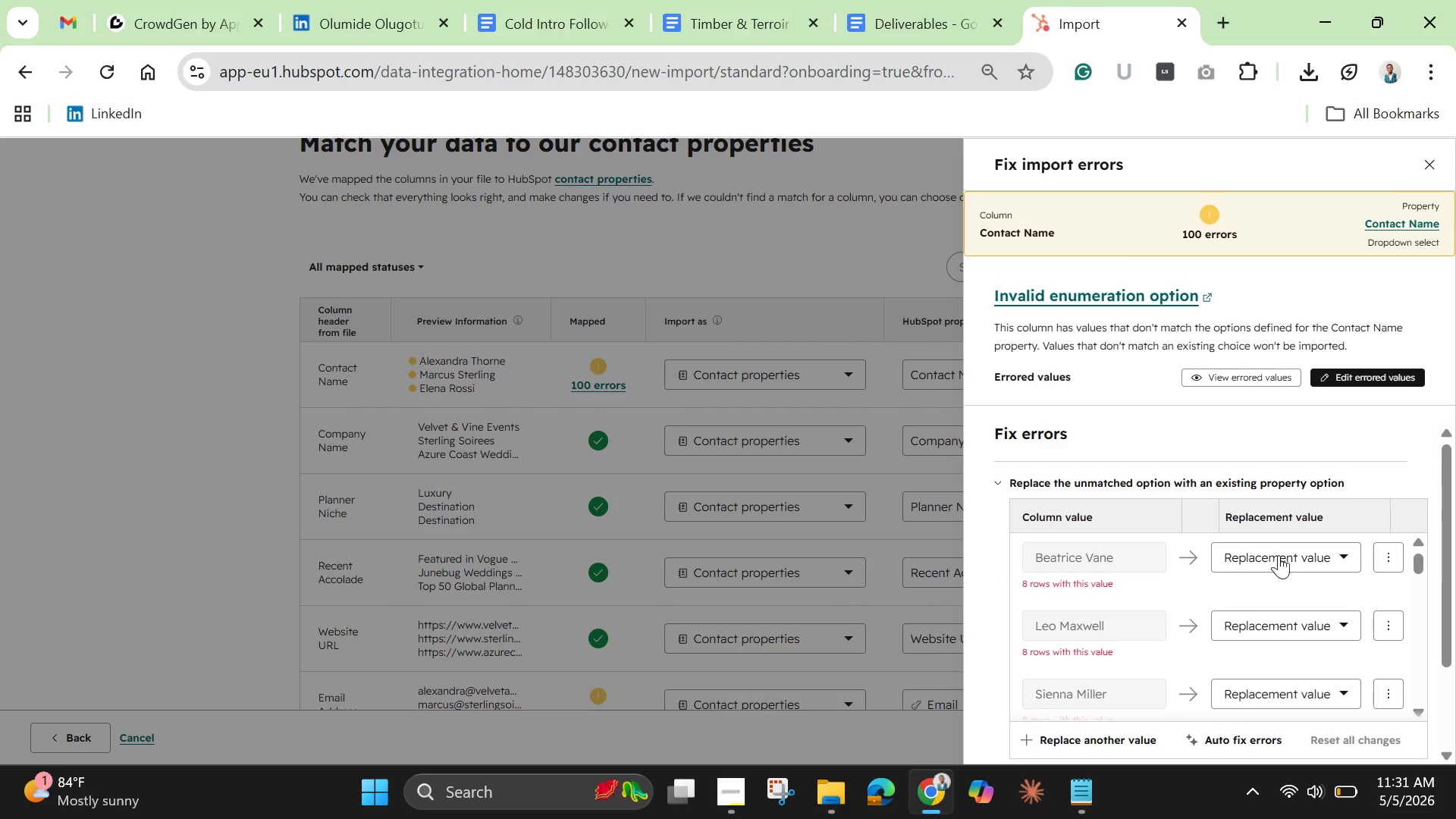 
wait(5.25)
 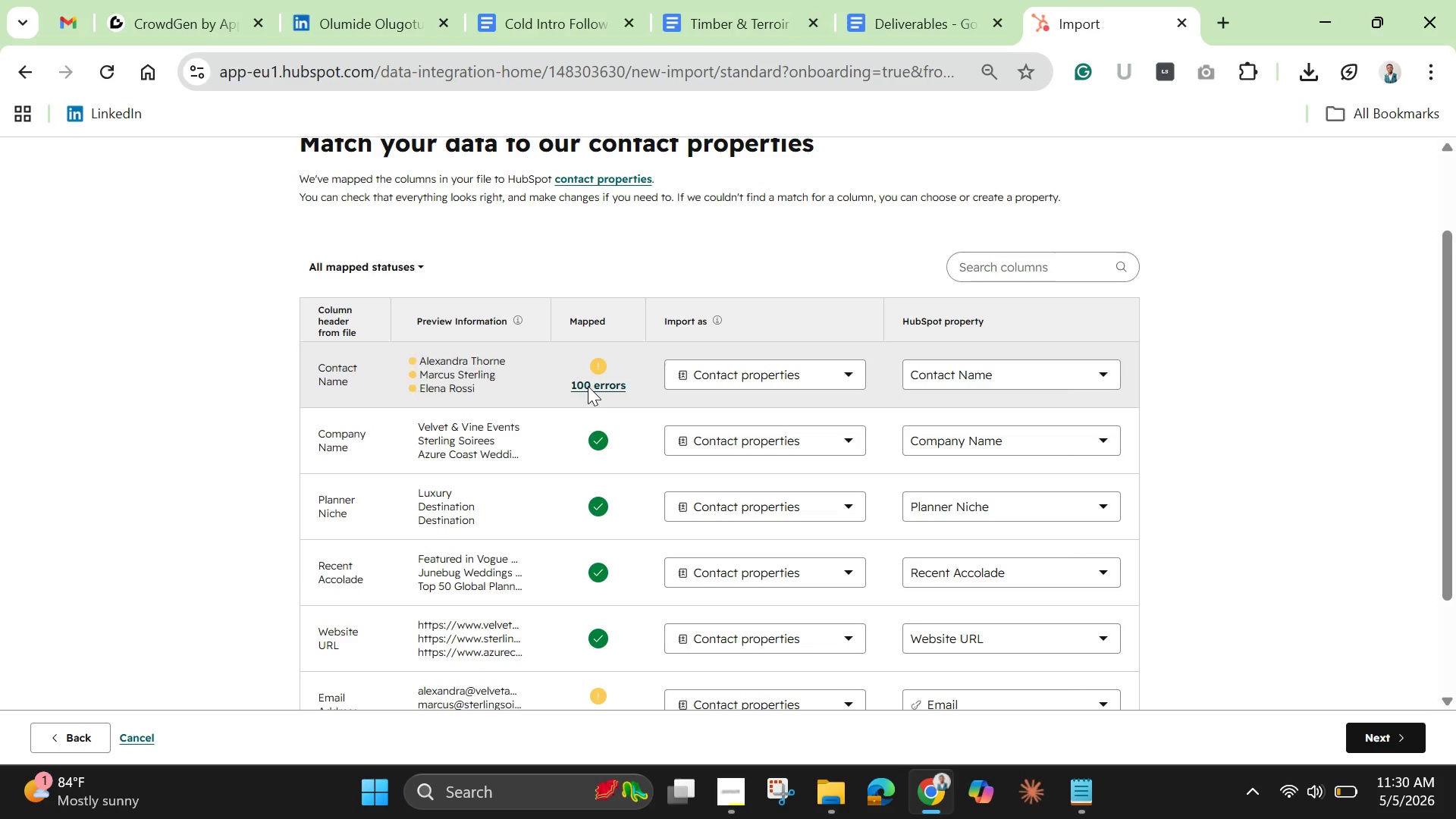 
left_click([1287, 564])
 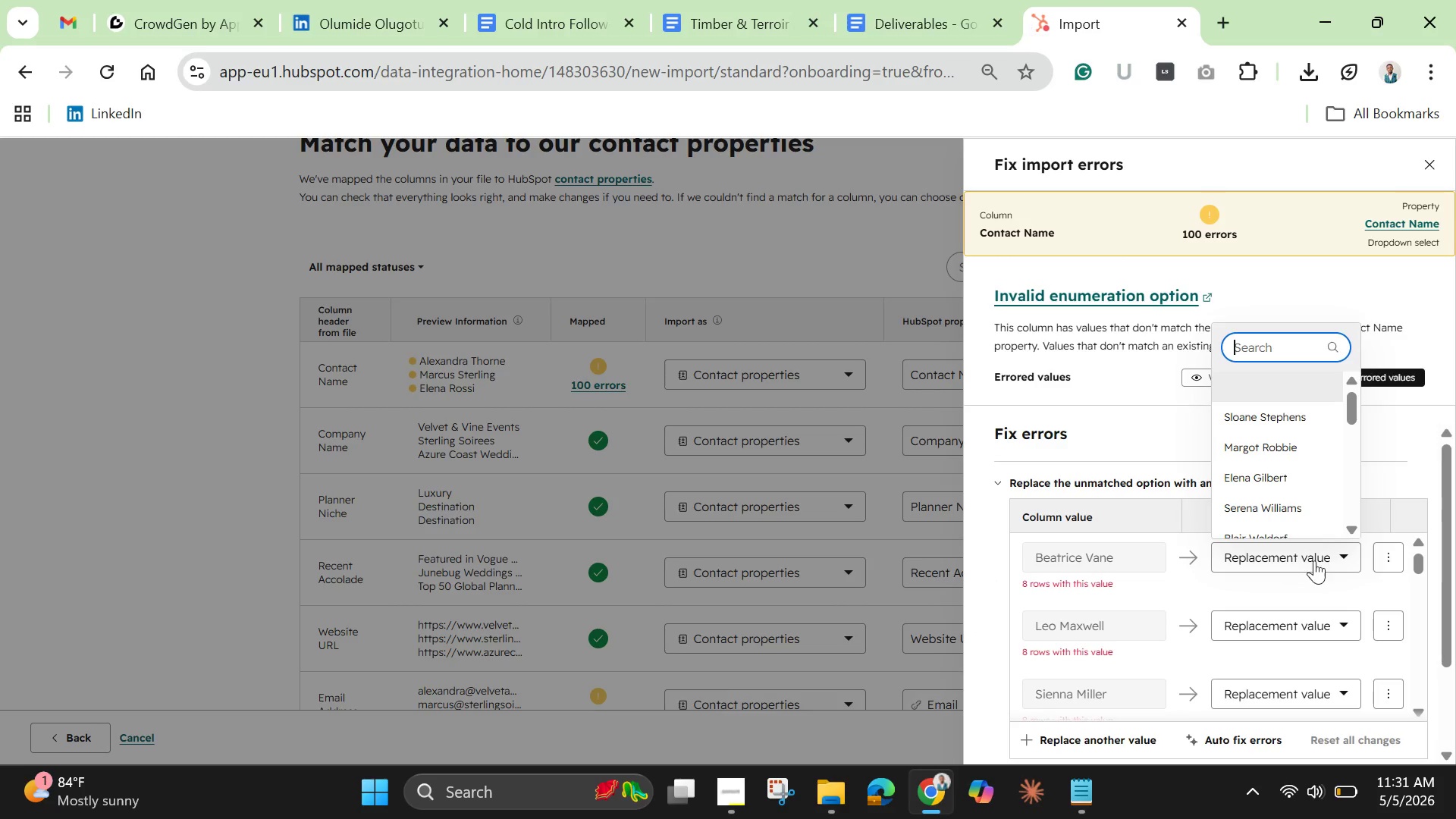 
left_click([1346, 552])
 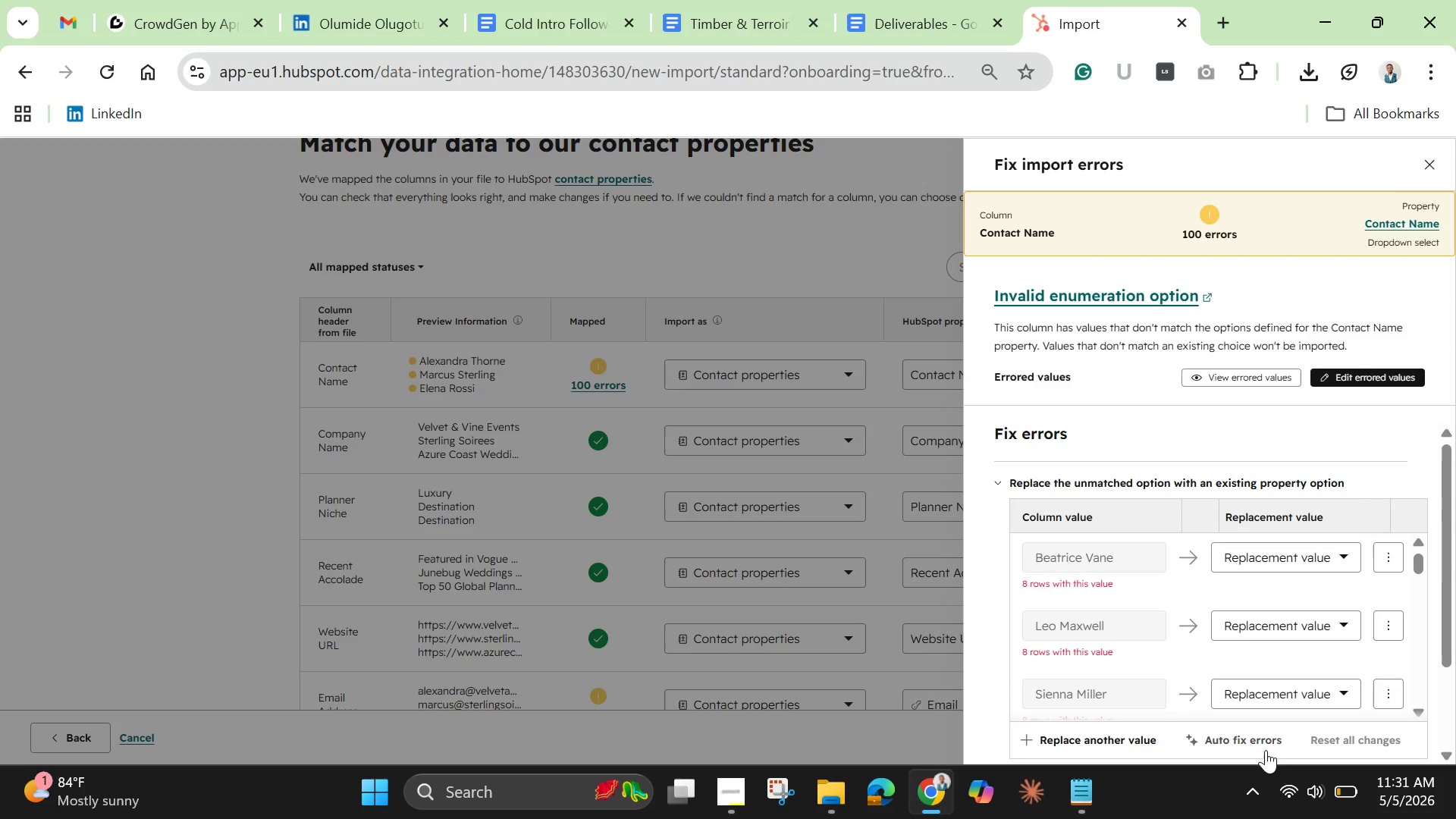 
left_click([1255, 731])
 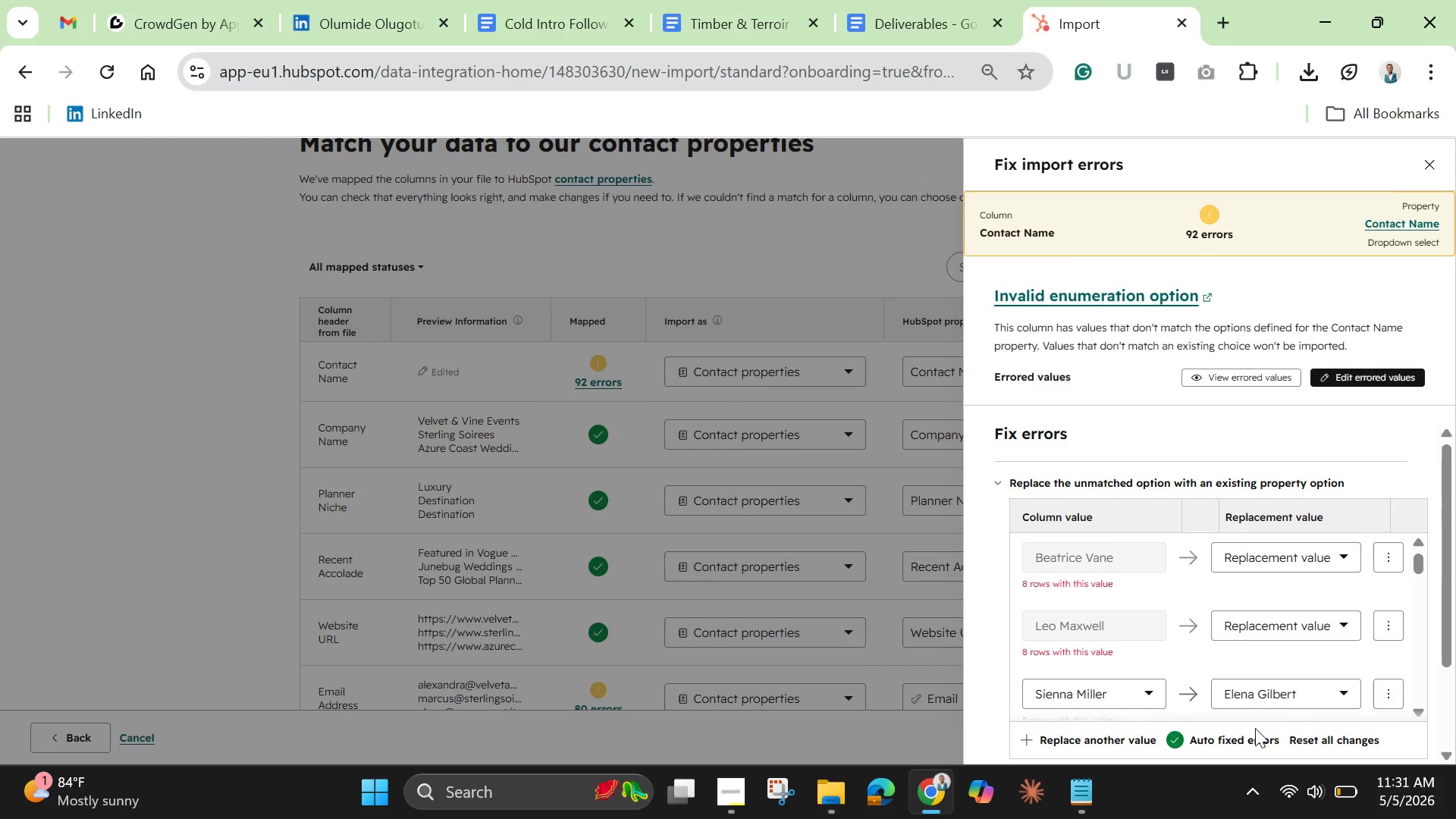 
wait(12.3)
 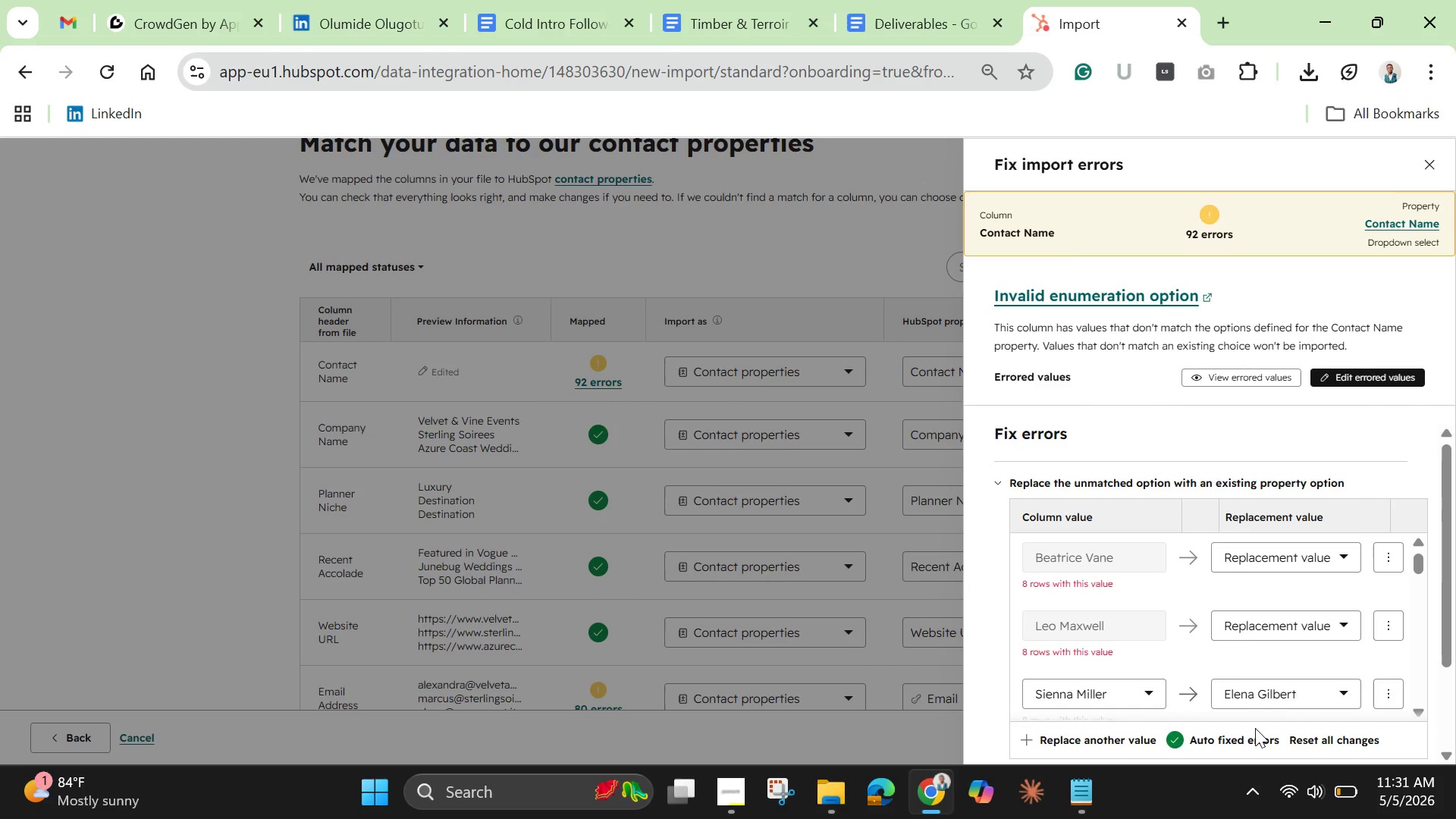 
left_click([1433, 160])
 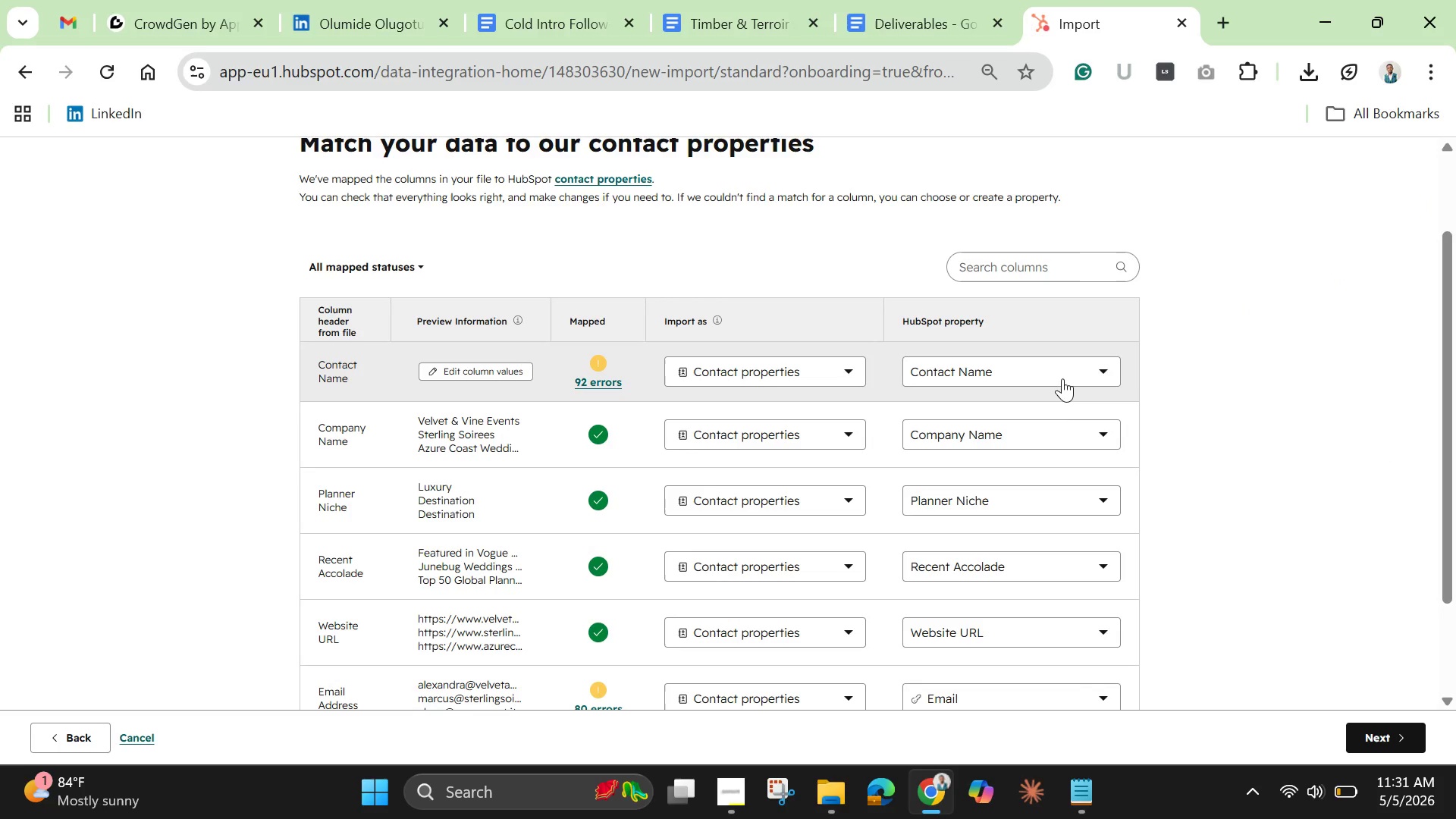 
left_click([1055, 376])
 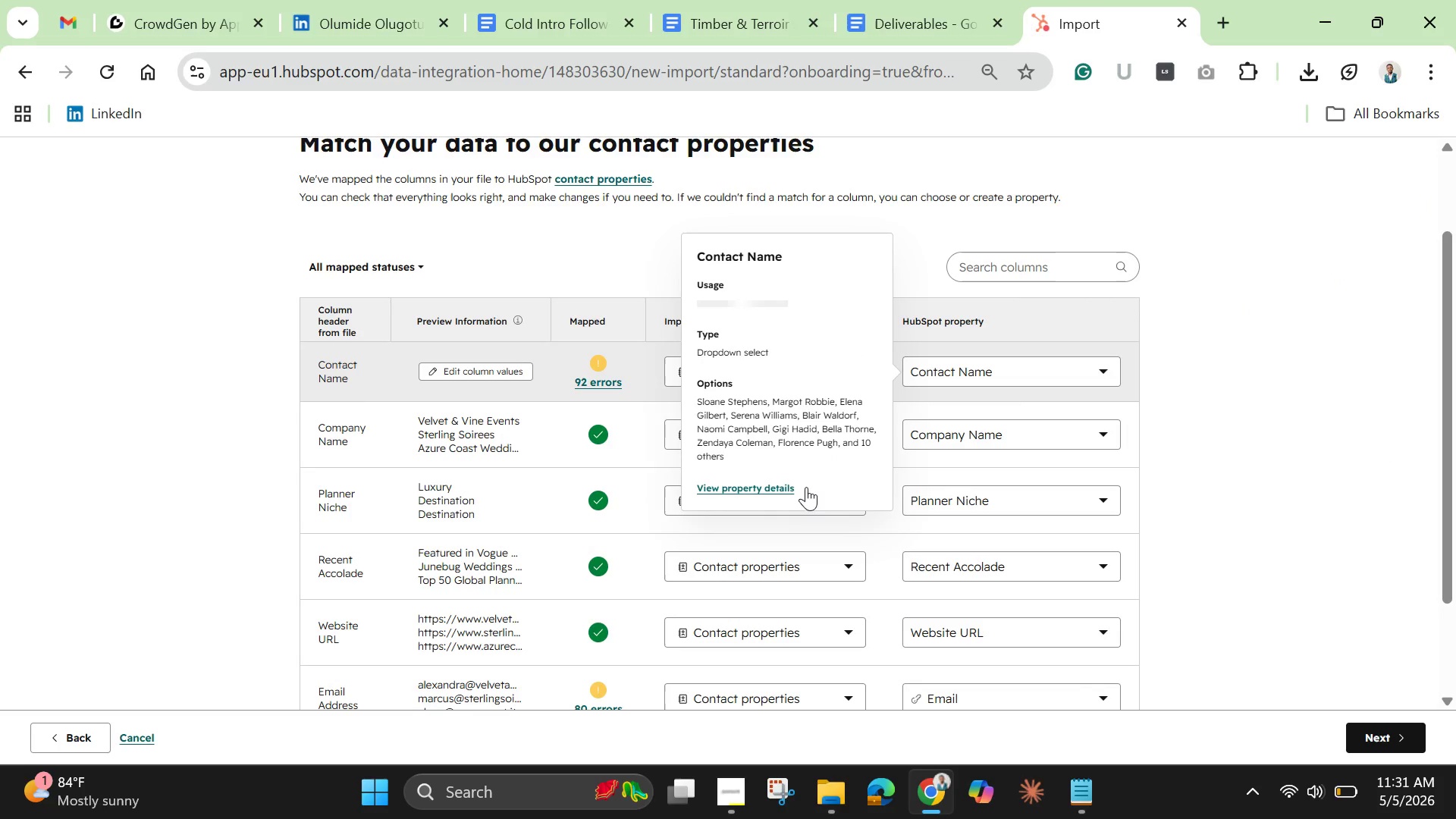 
mouse_move([798, 497])
 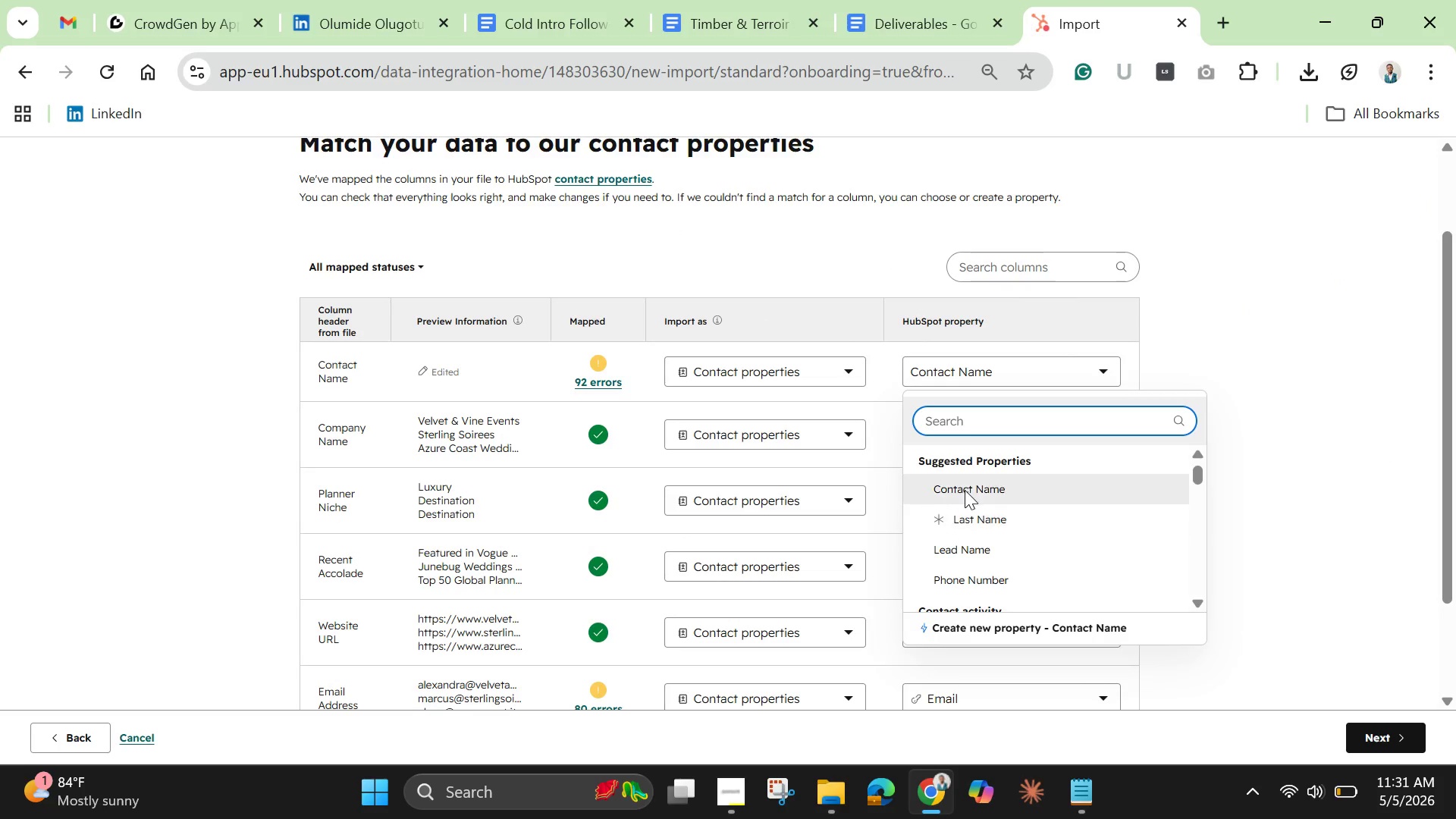 
left_click([965, 490])
 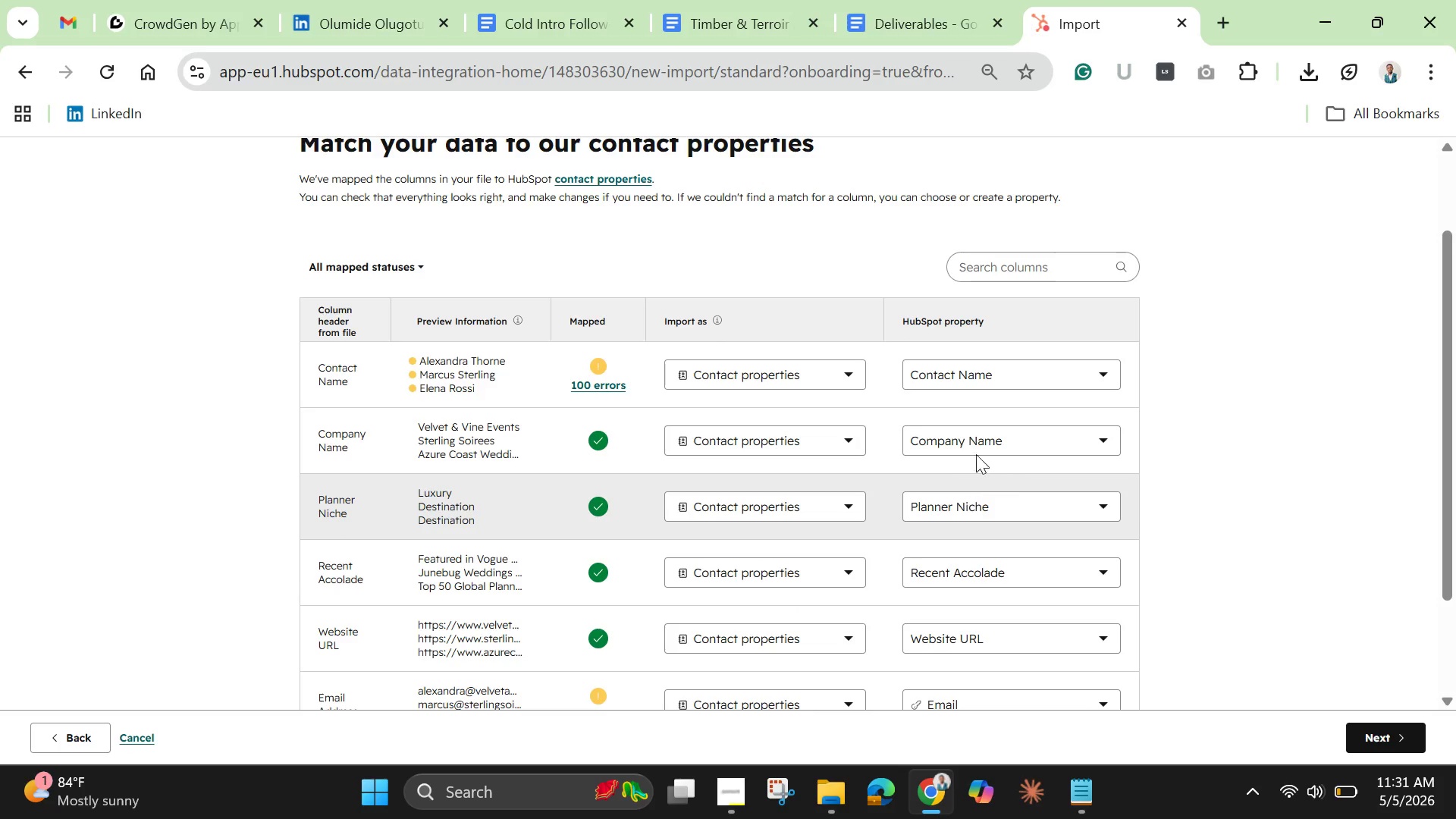 
left_click([1017, 380])
 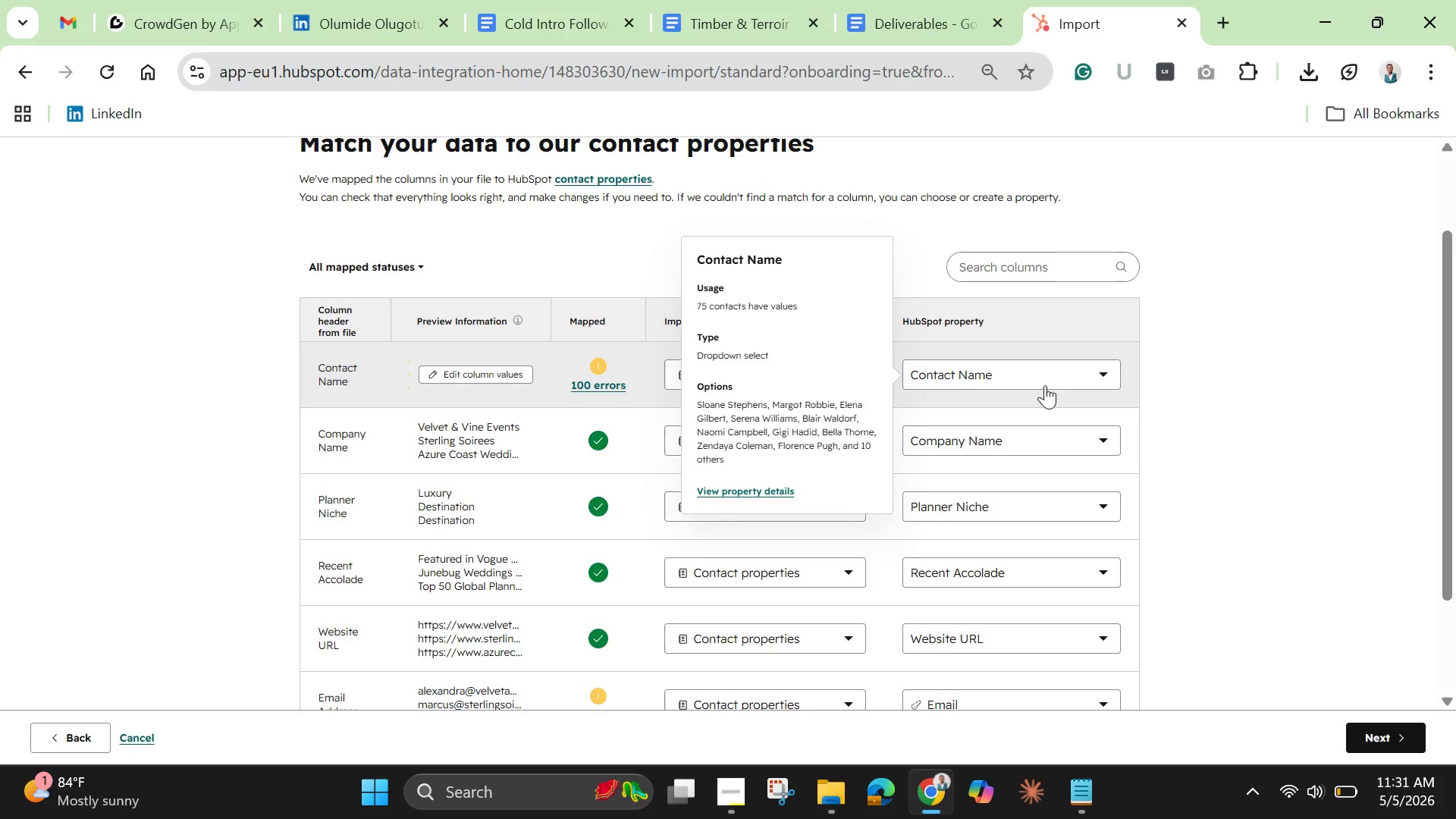 
left_click([1053, 381])
 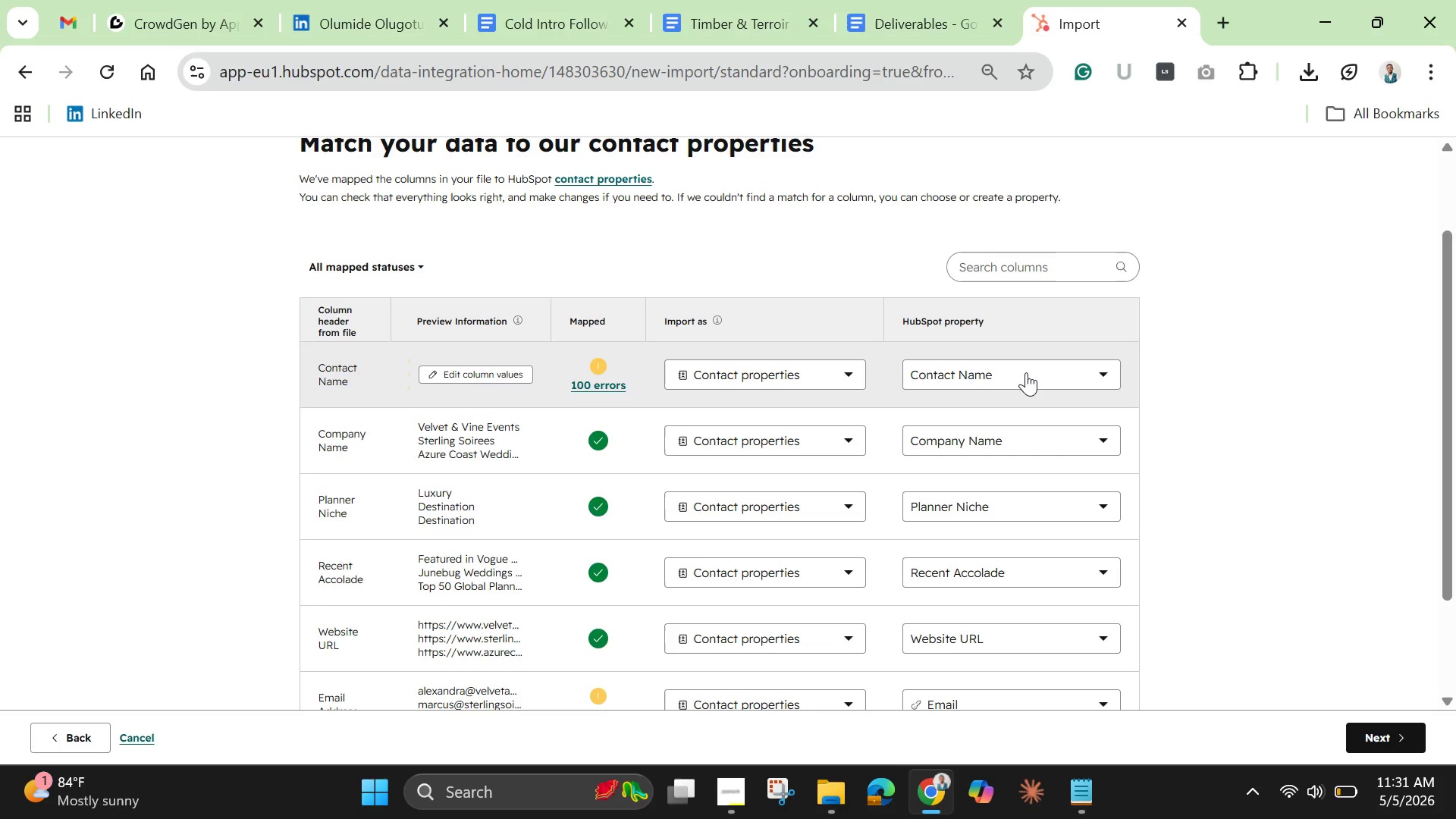 
left_click([1026, 372])
 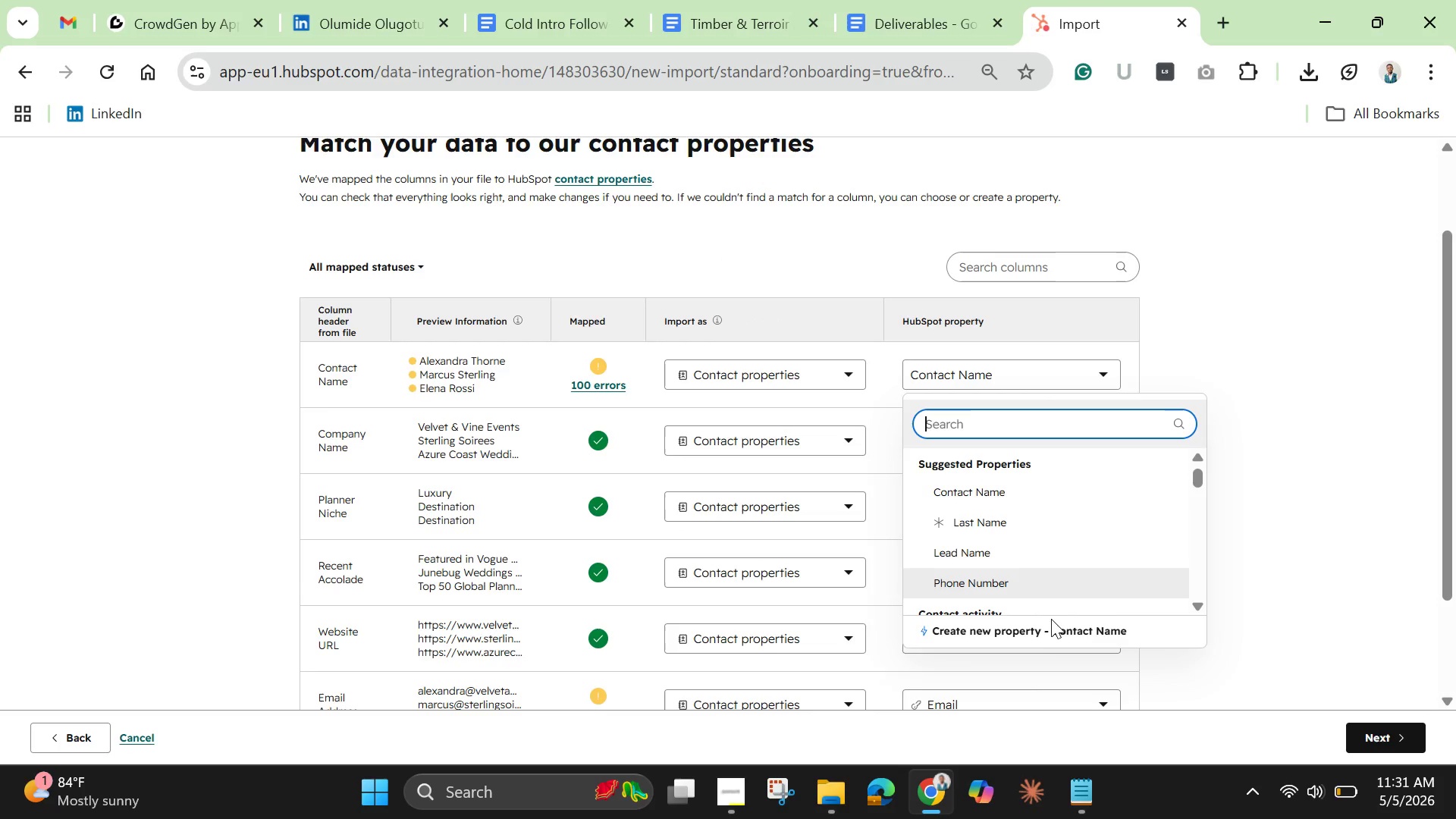 
left_click([1035, 630])
 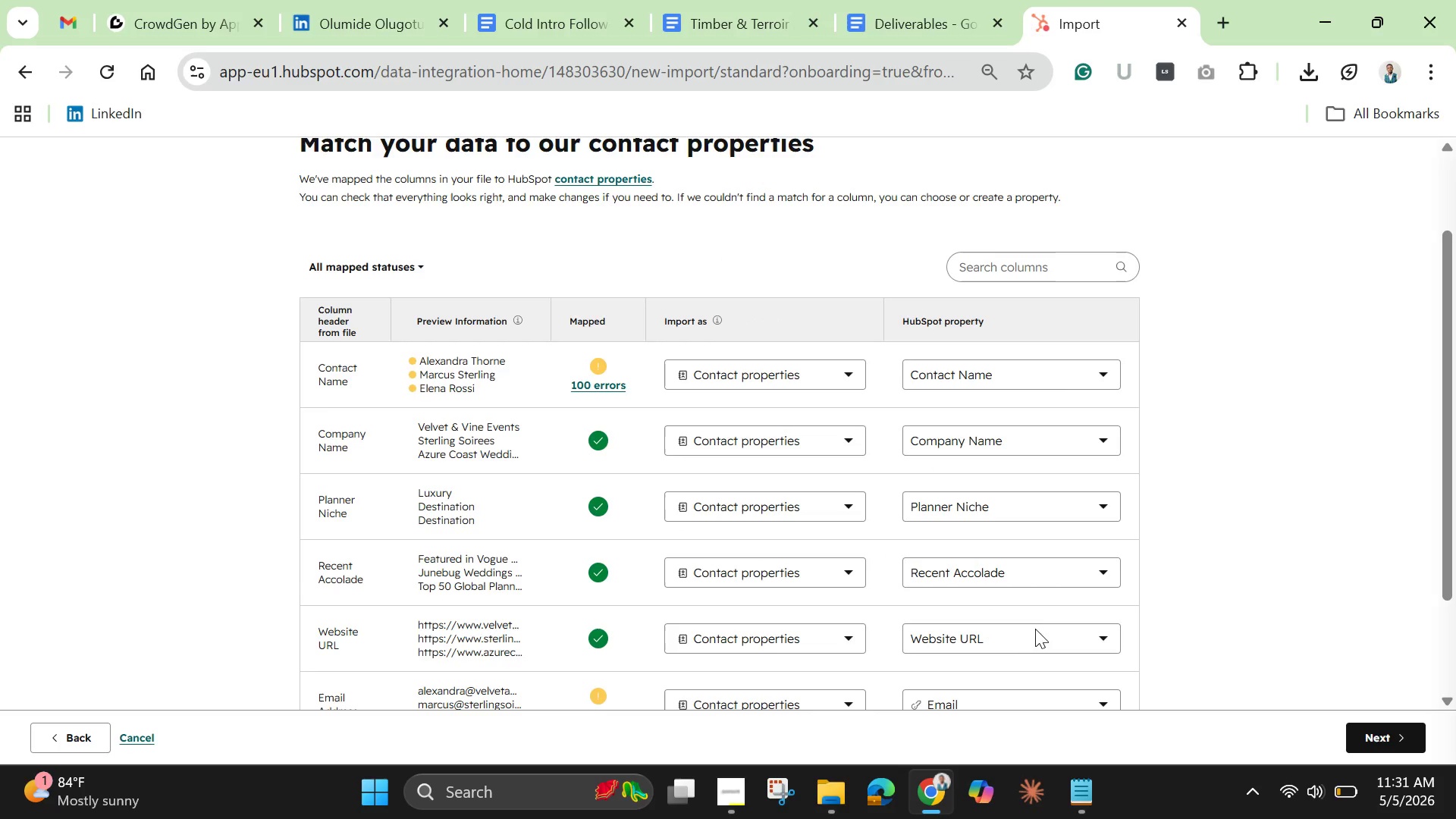 
mouse_move([1053, 600])
 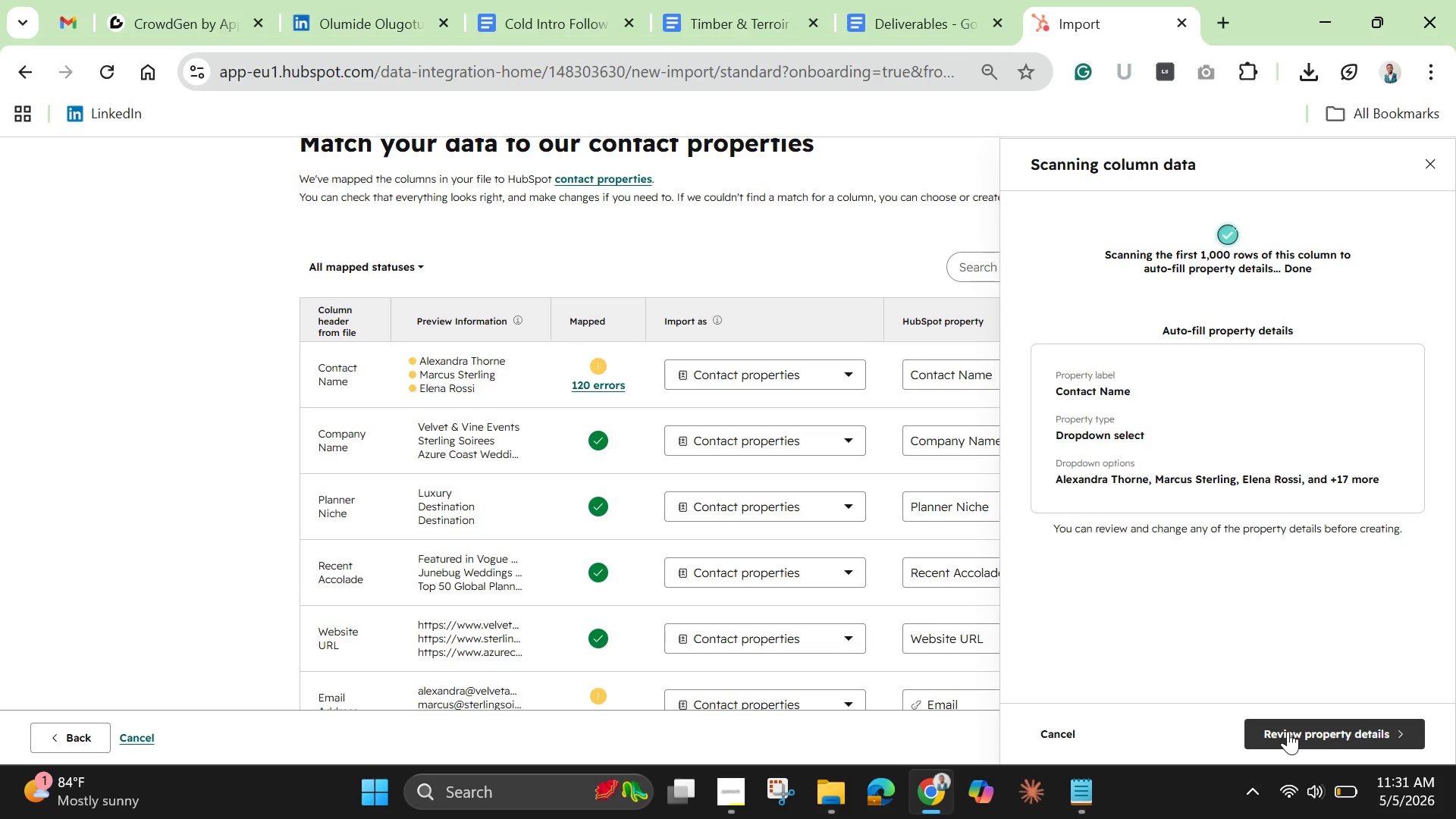 
left_click([1288, 731])
 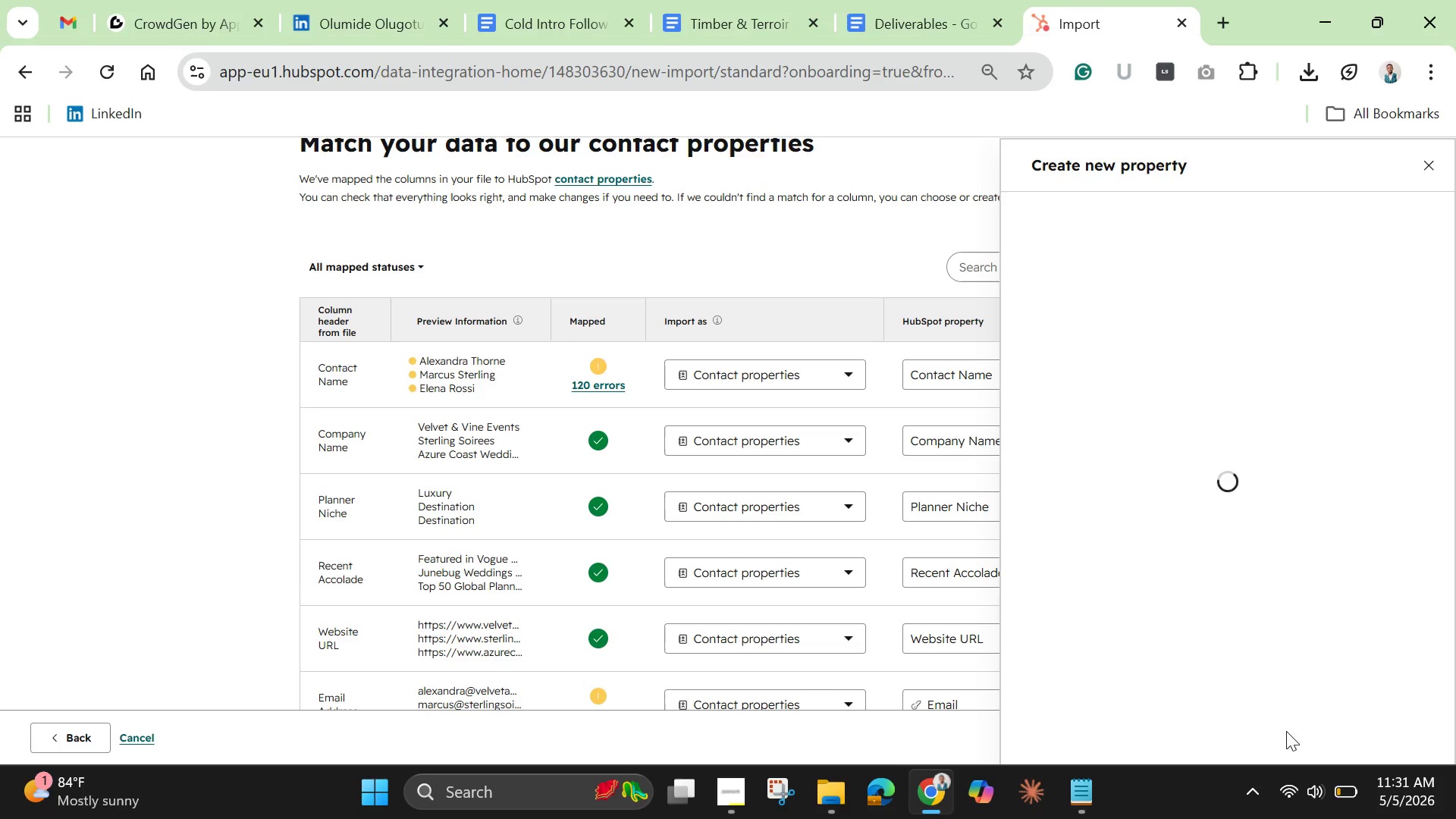 
mouse_move([1269, 701])
 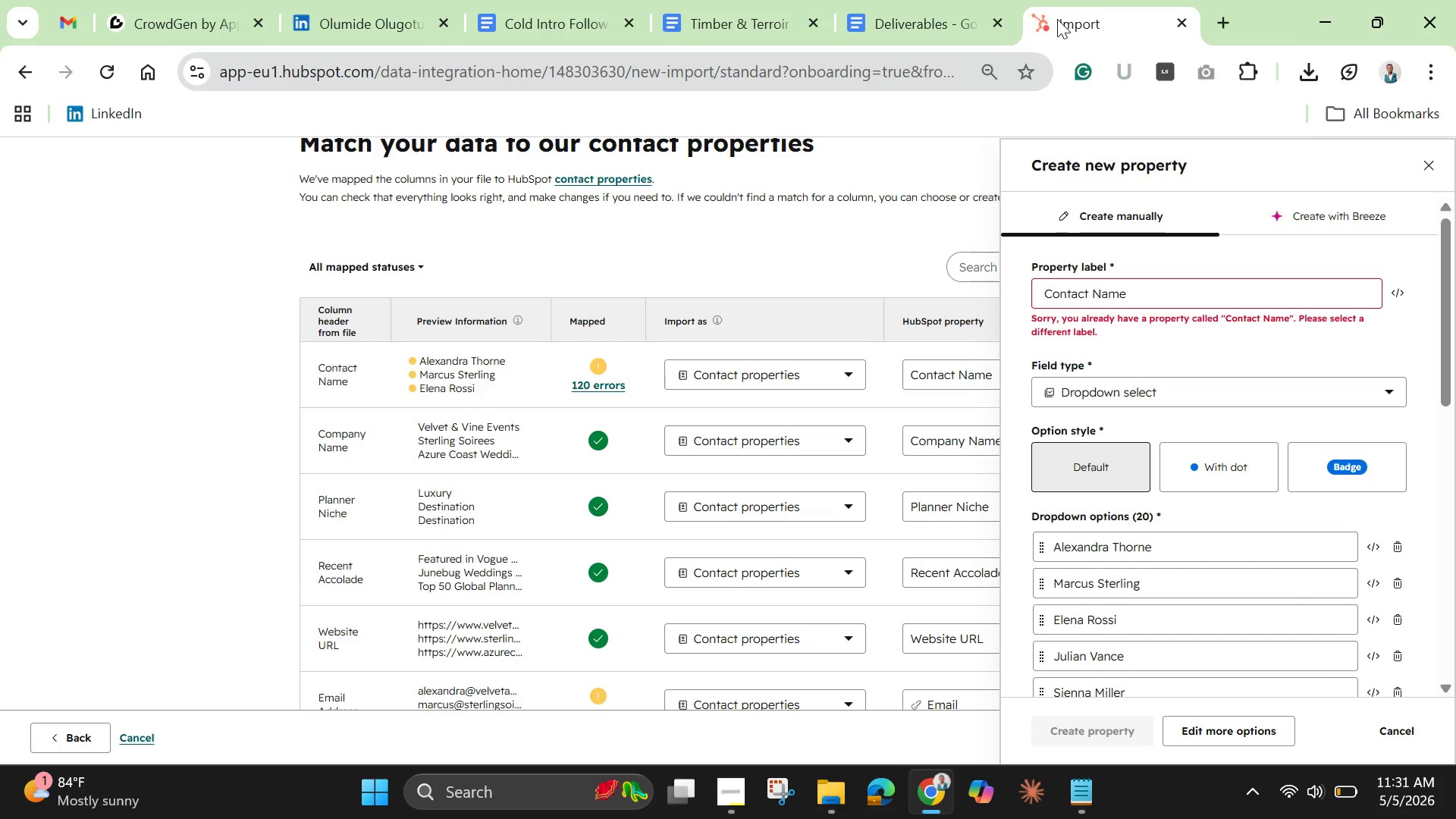 
right_click([1061, 19])
 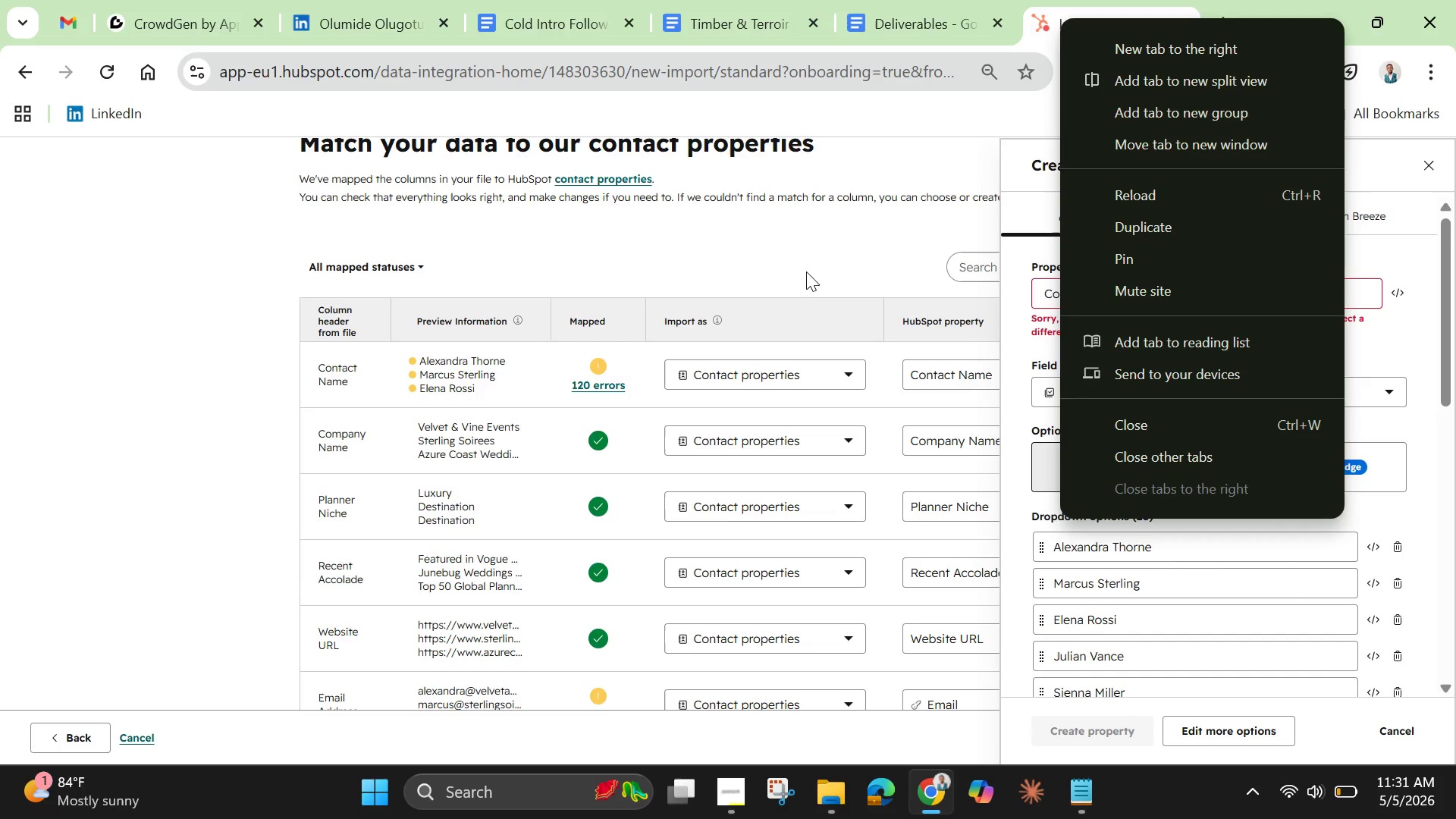 
left_click([841, 248])
 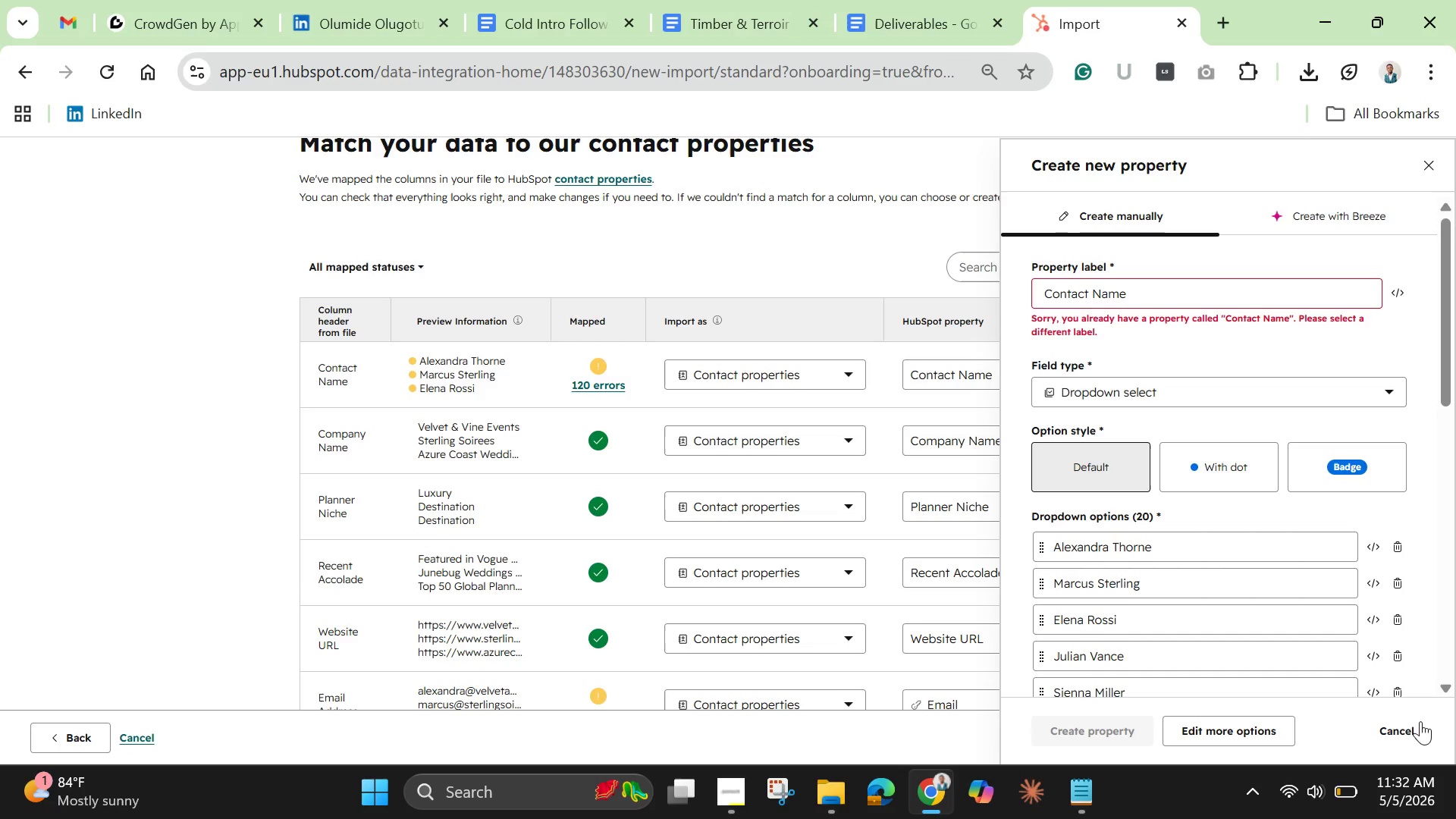 
left_click_drag(start_coordinate=[1401, 735], to_coordinate=[1395, 736])
 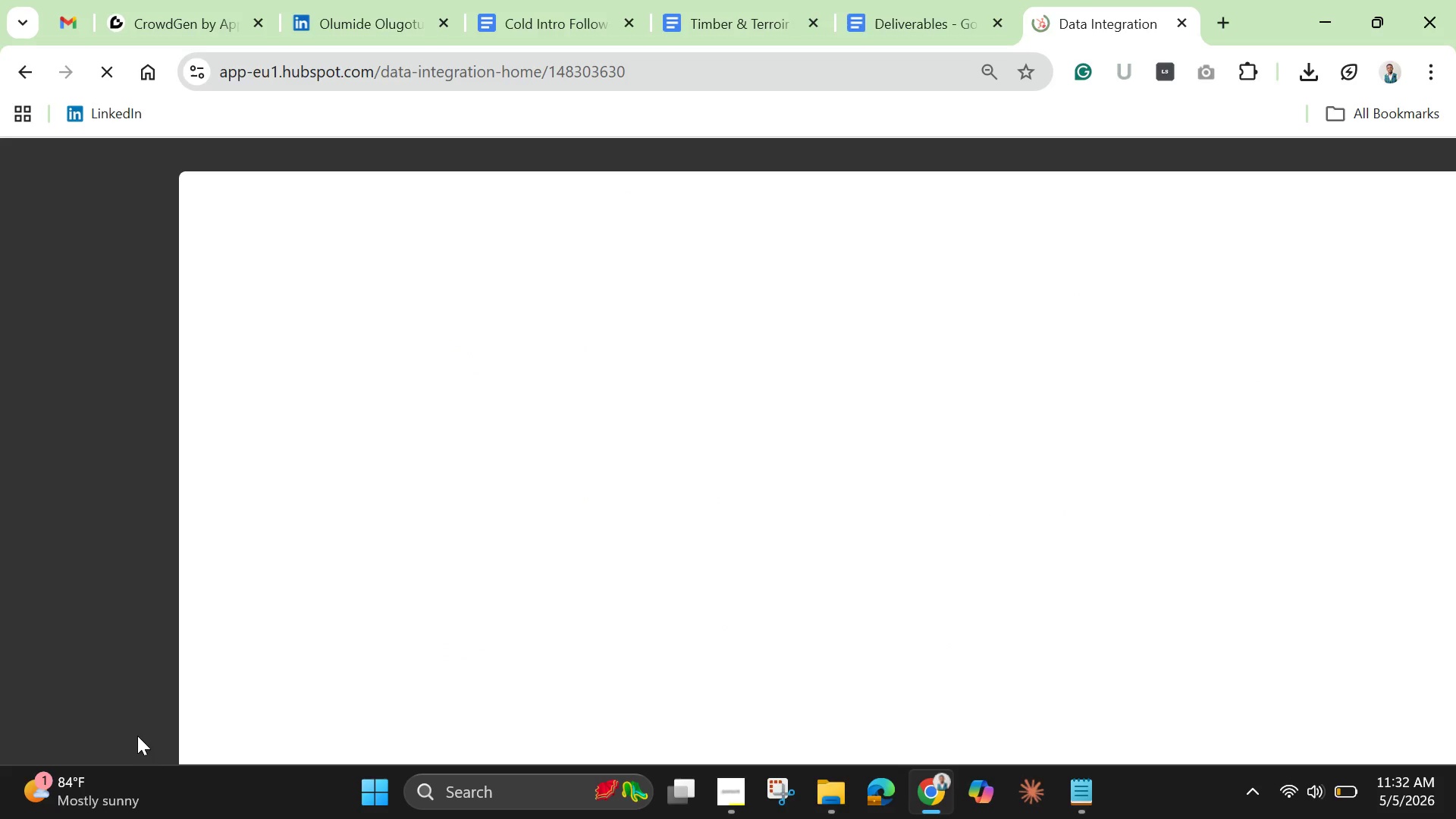 
wait(6.34)
 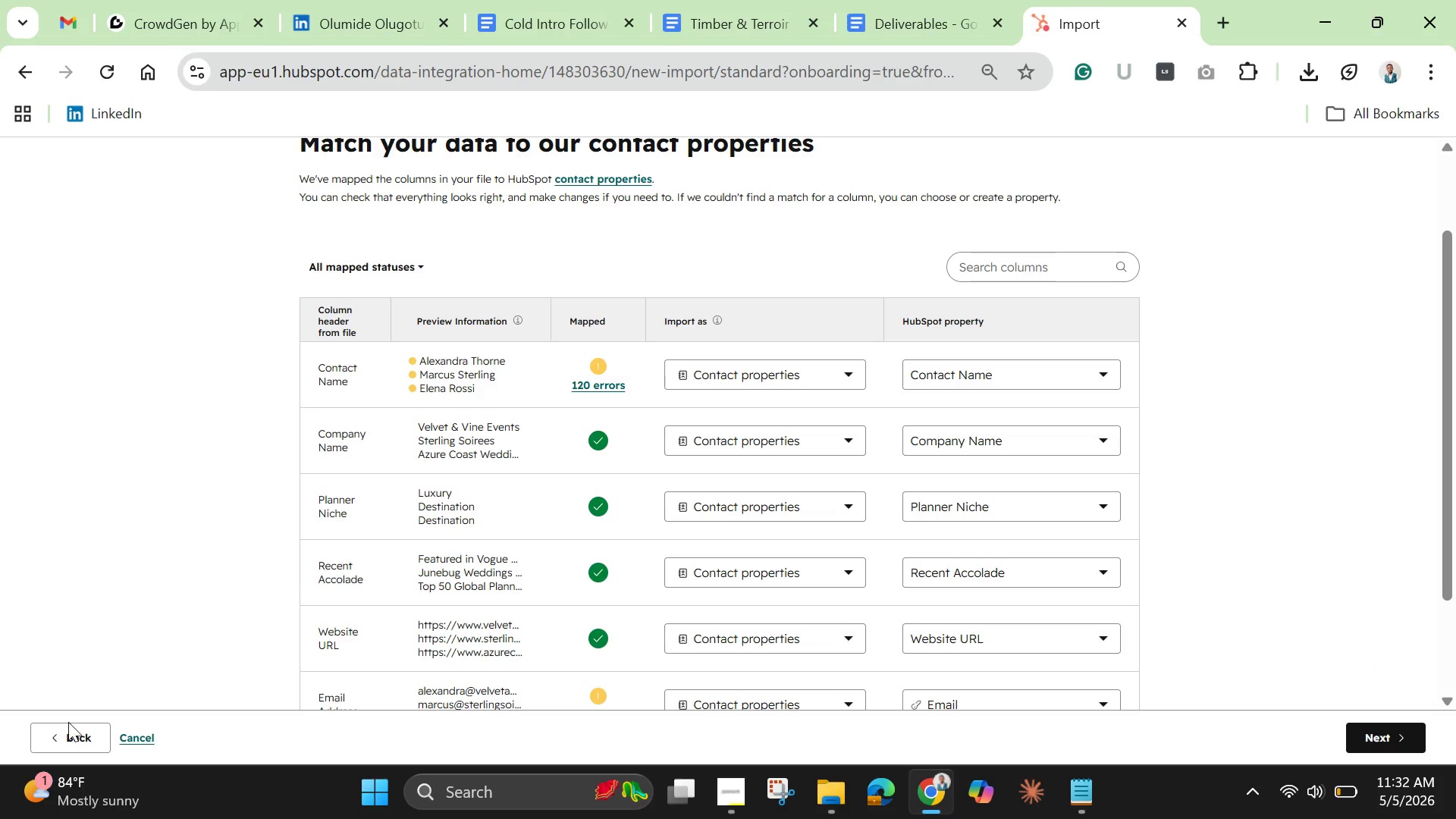 
mouse_move([141, 654])
 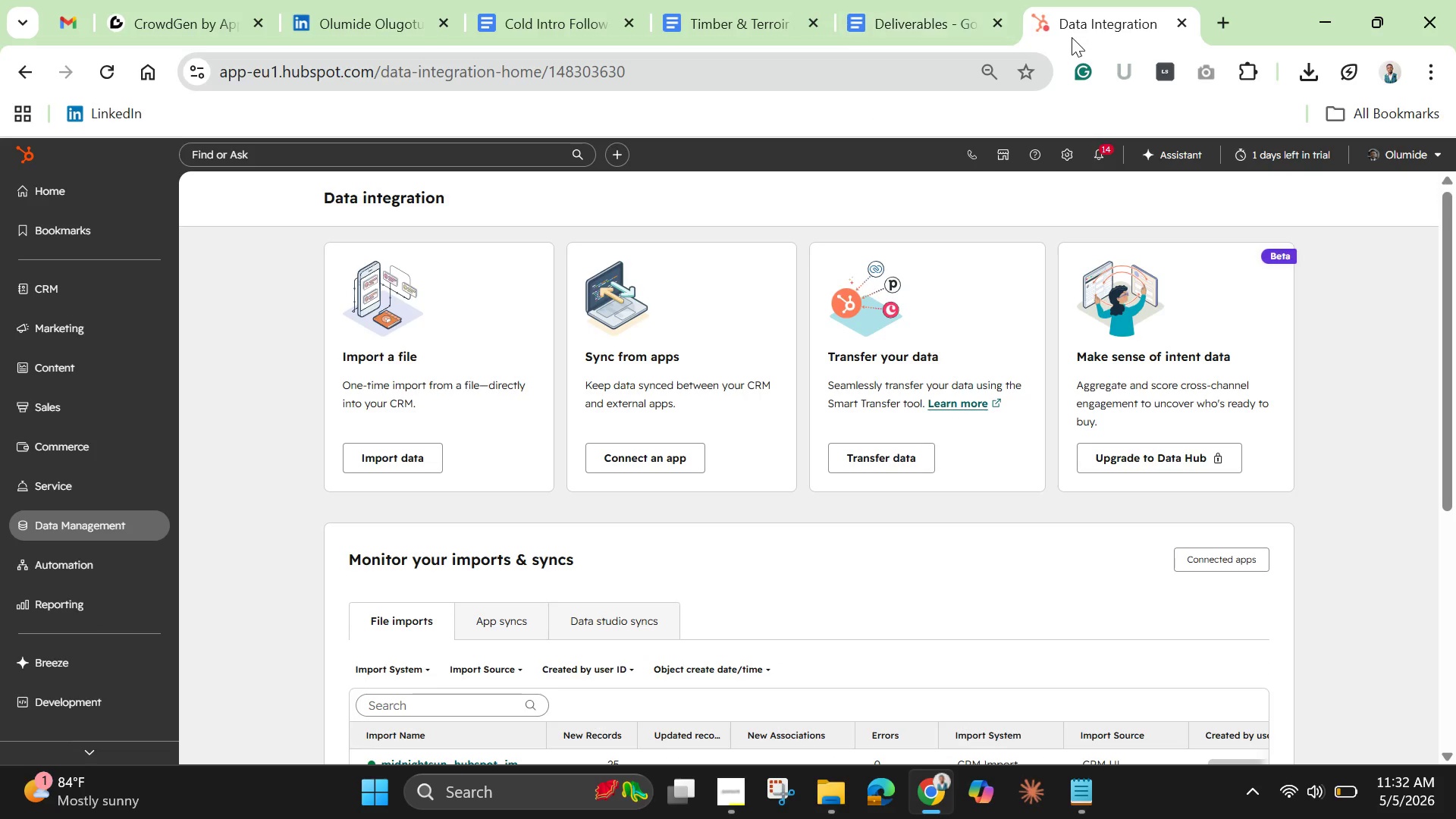 
right_click([1083, 17])
 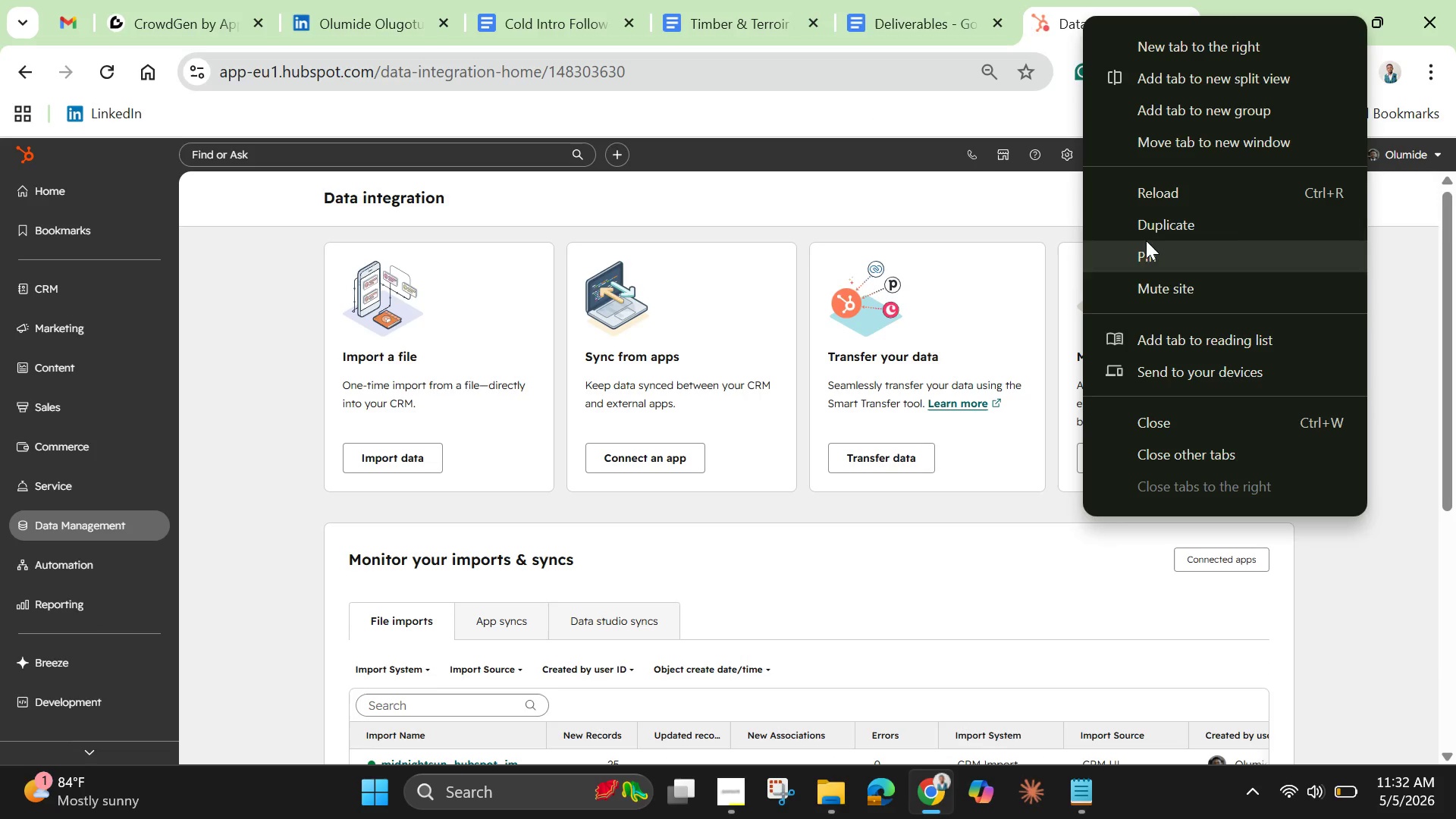 
left_click([1153, 221])
 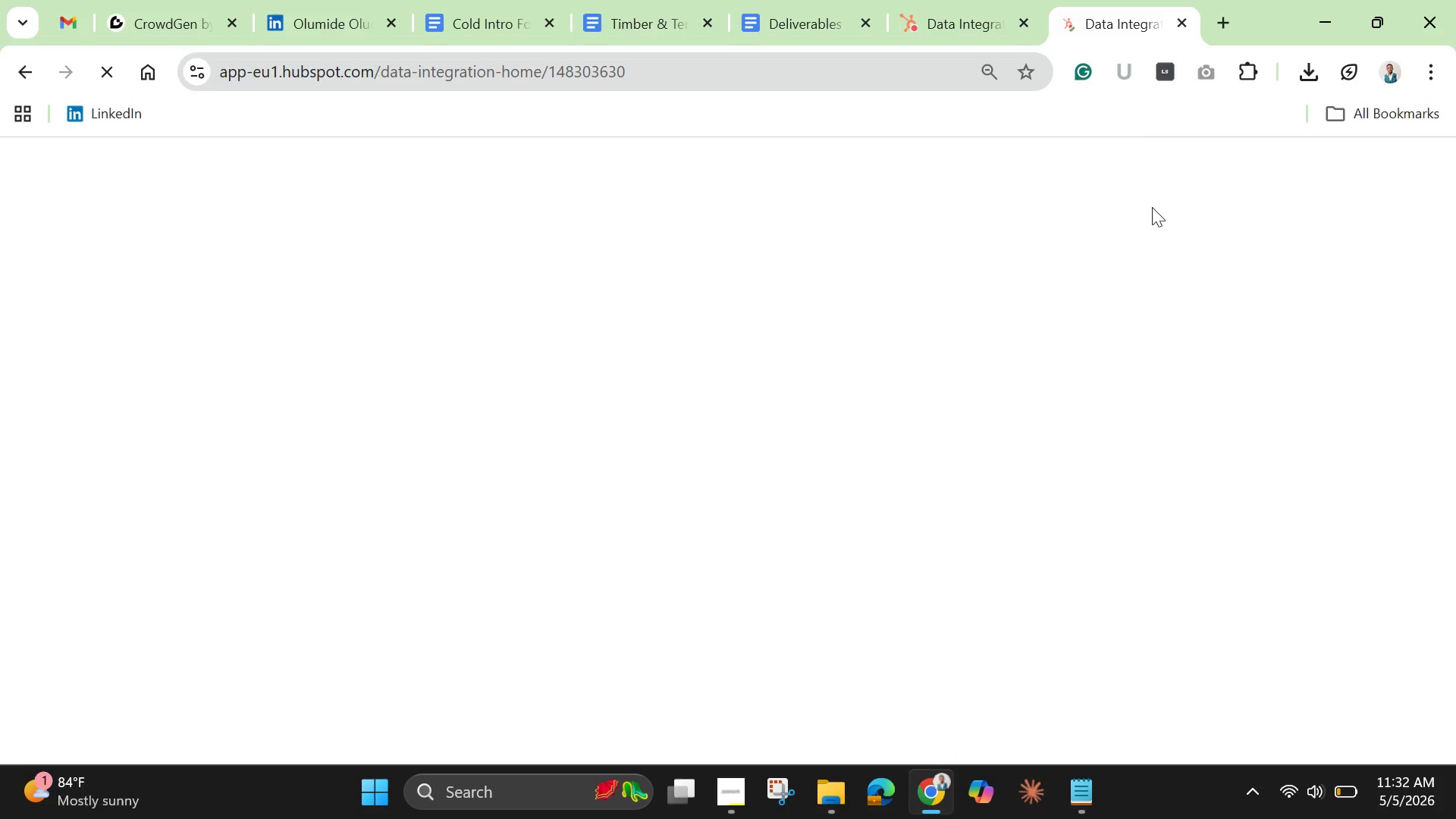 
mouse_move([1113, 225])
 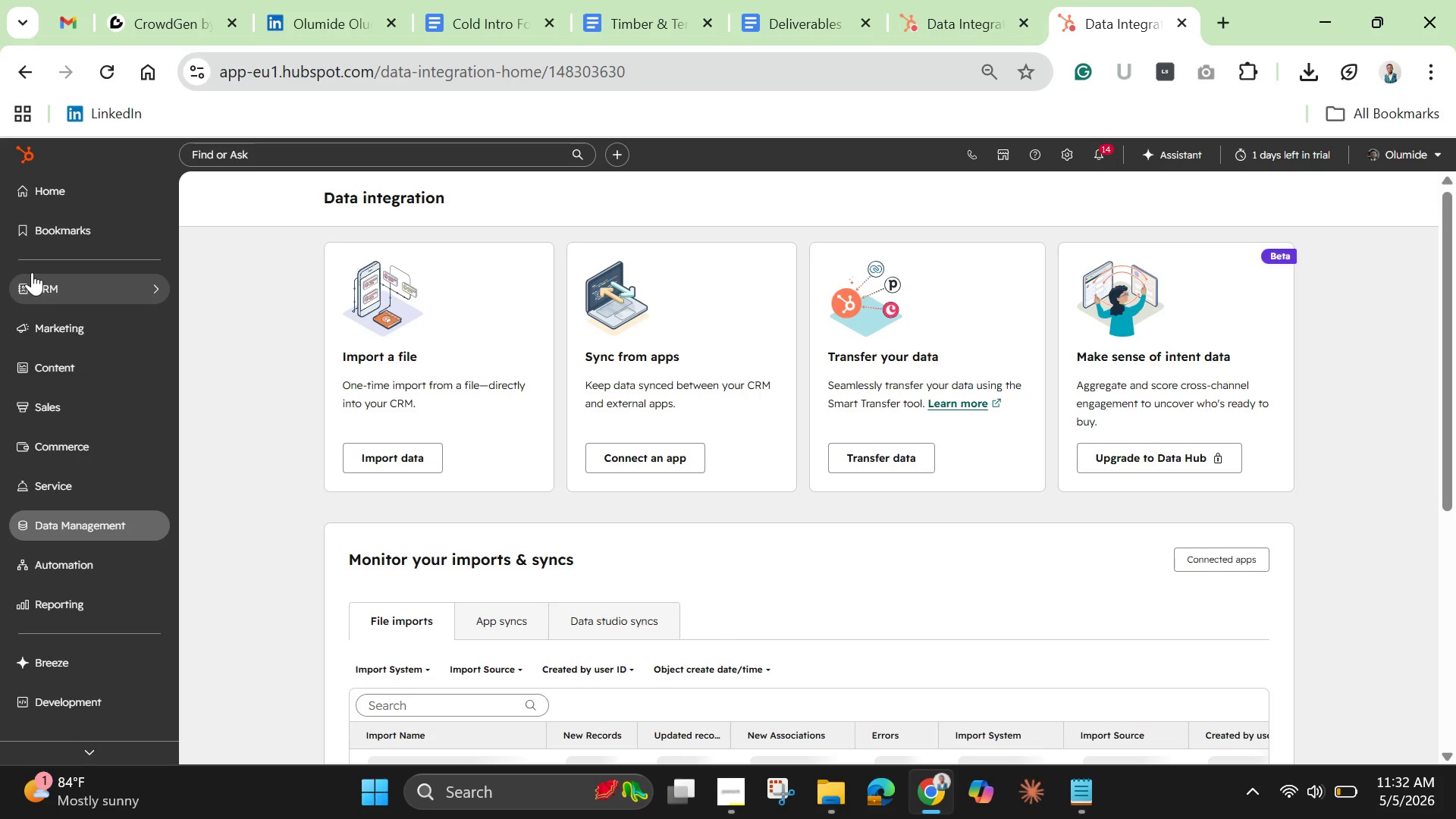 
wait(6.64)
 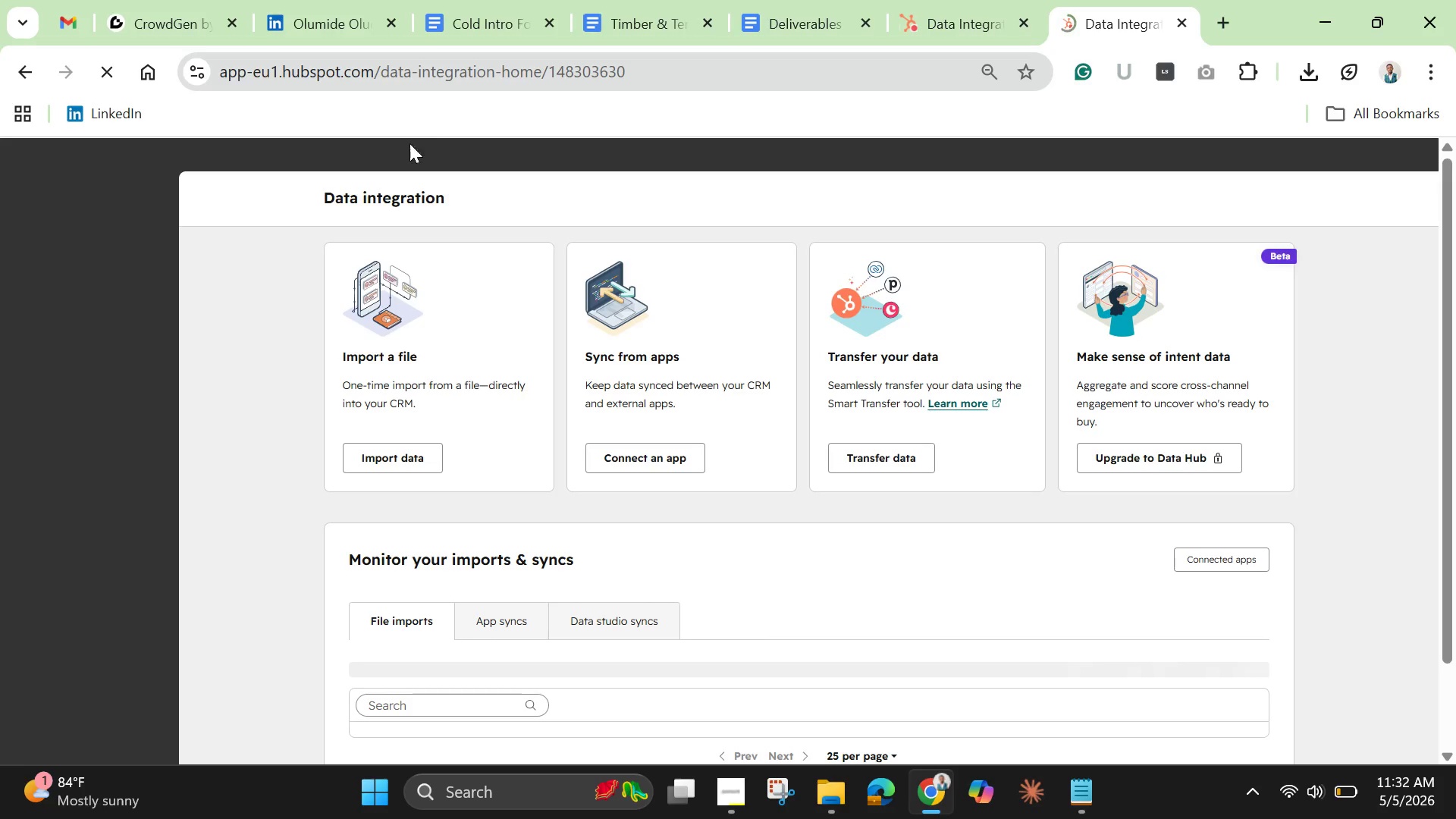 
mouse_move([89, 284])
 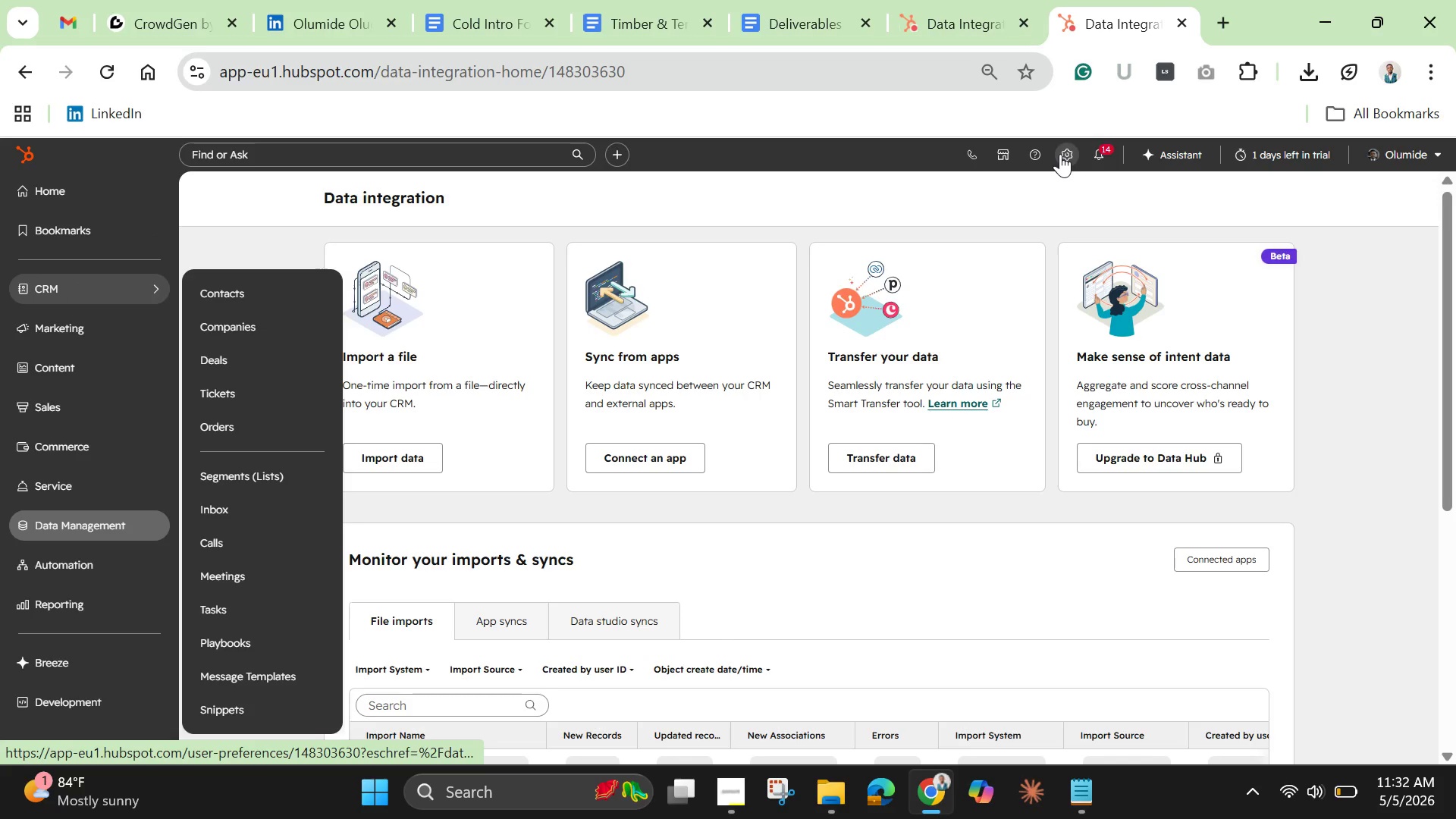 
left_click([1065, 149])
 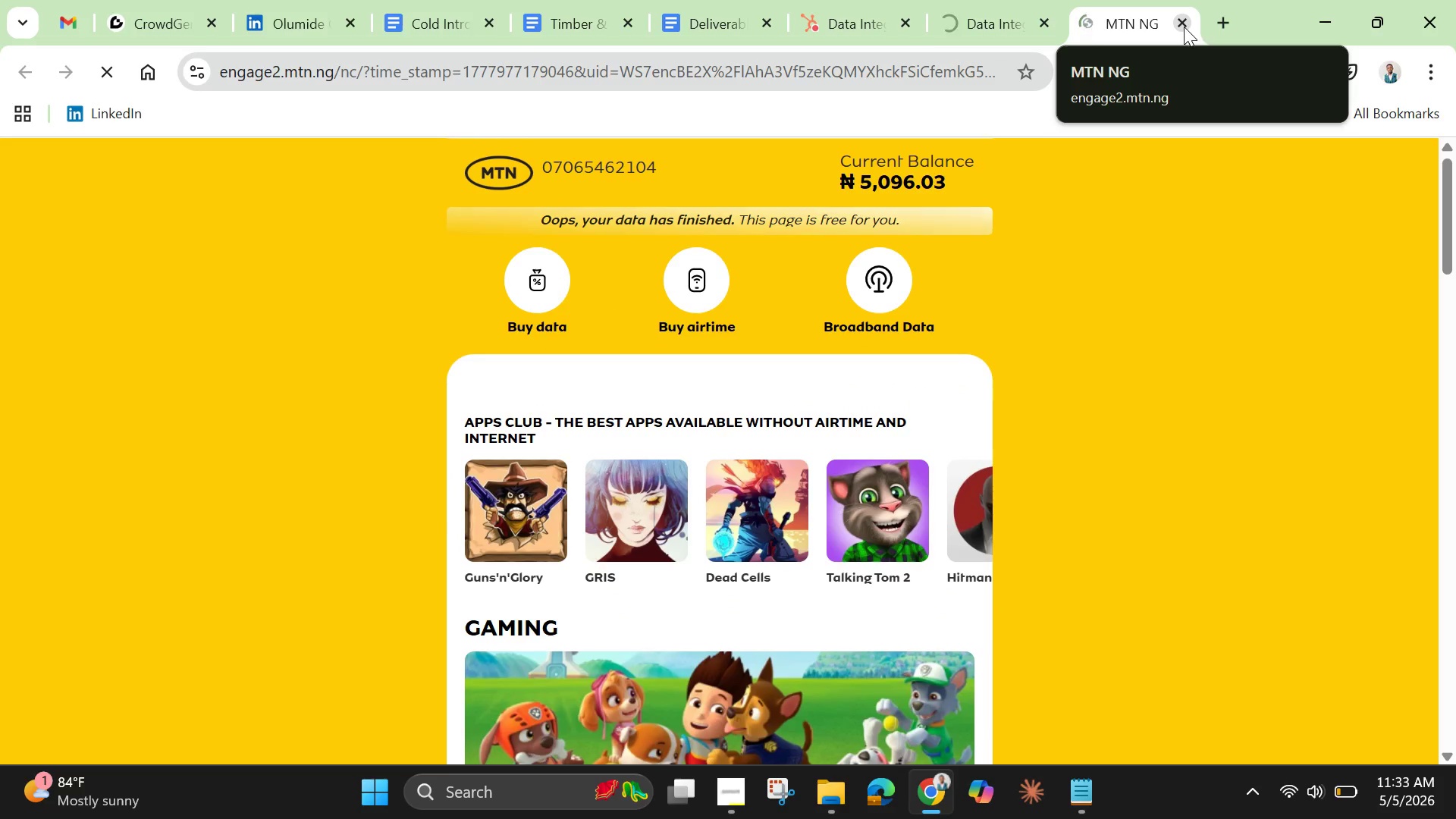 
wait(46.98)
 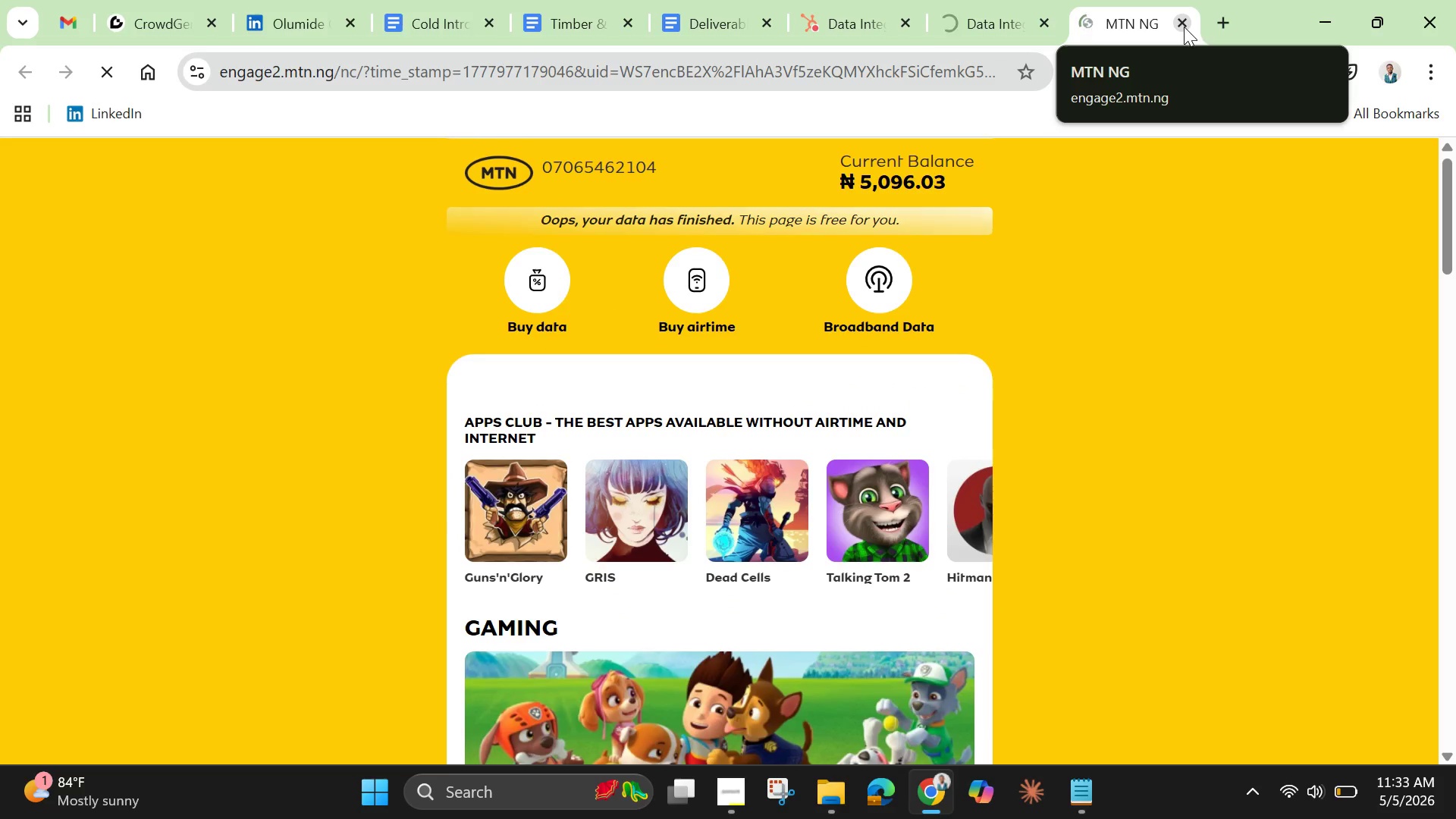 
left_click([1178, 25])
 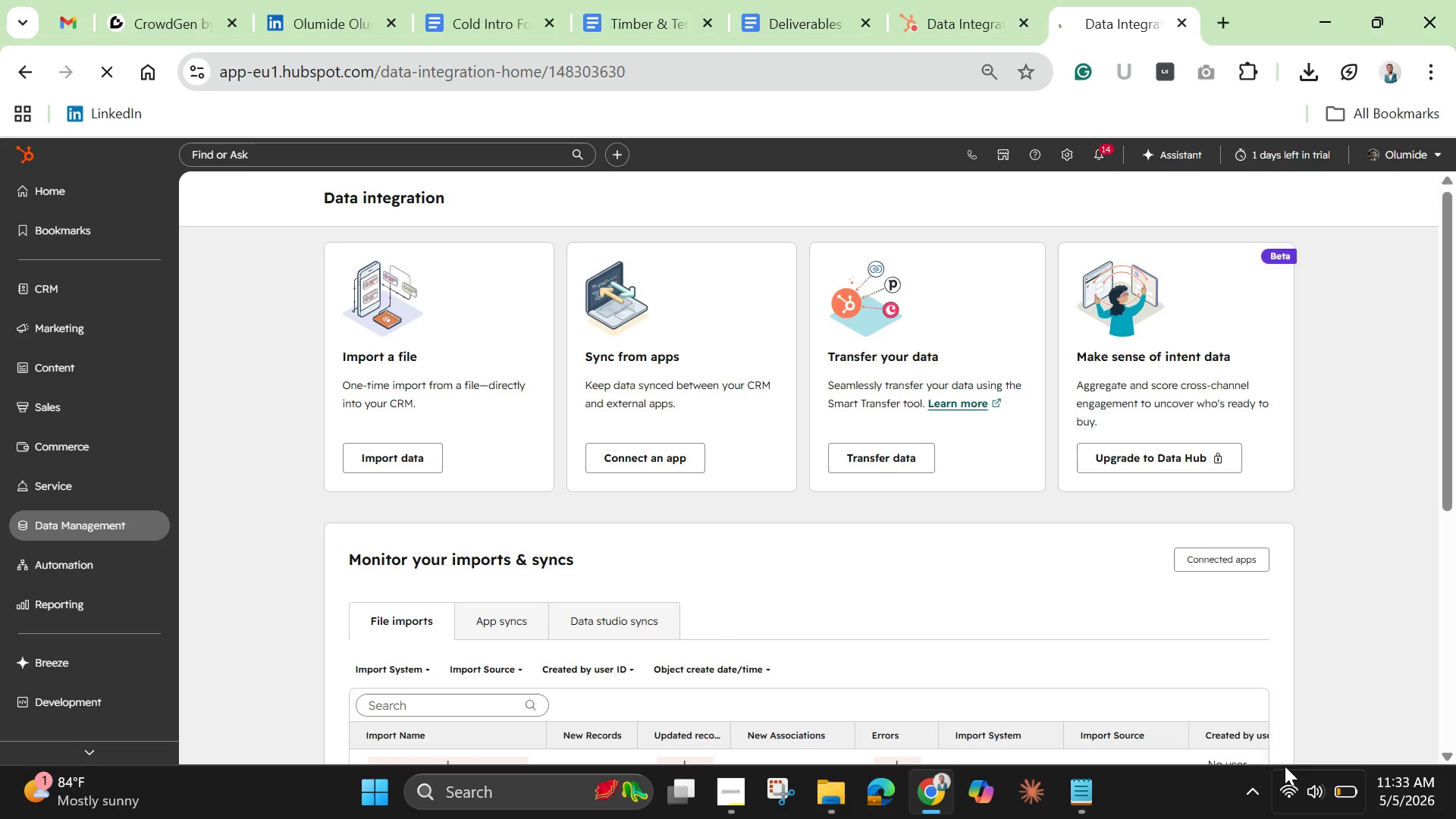 
left_click([1285, 788])
 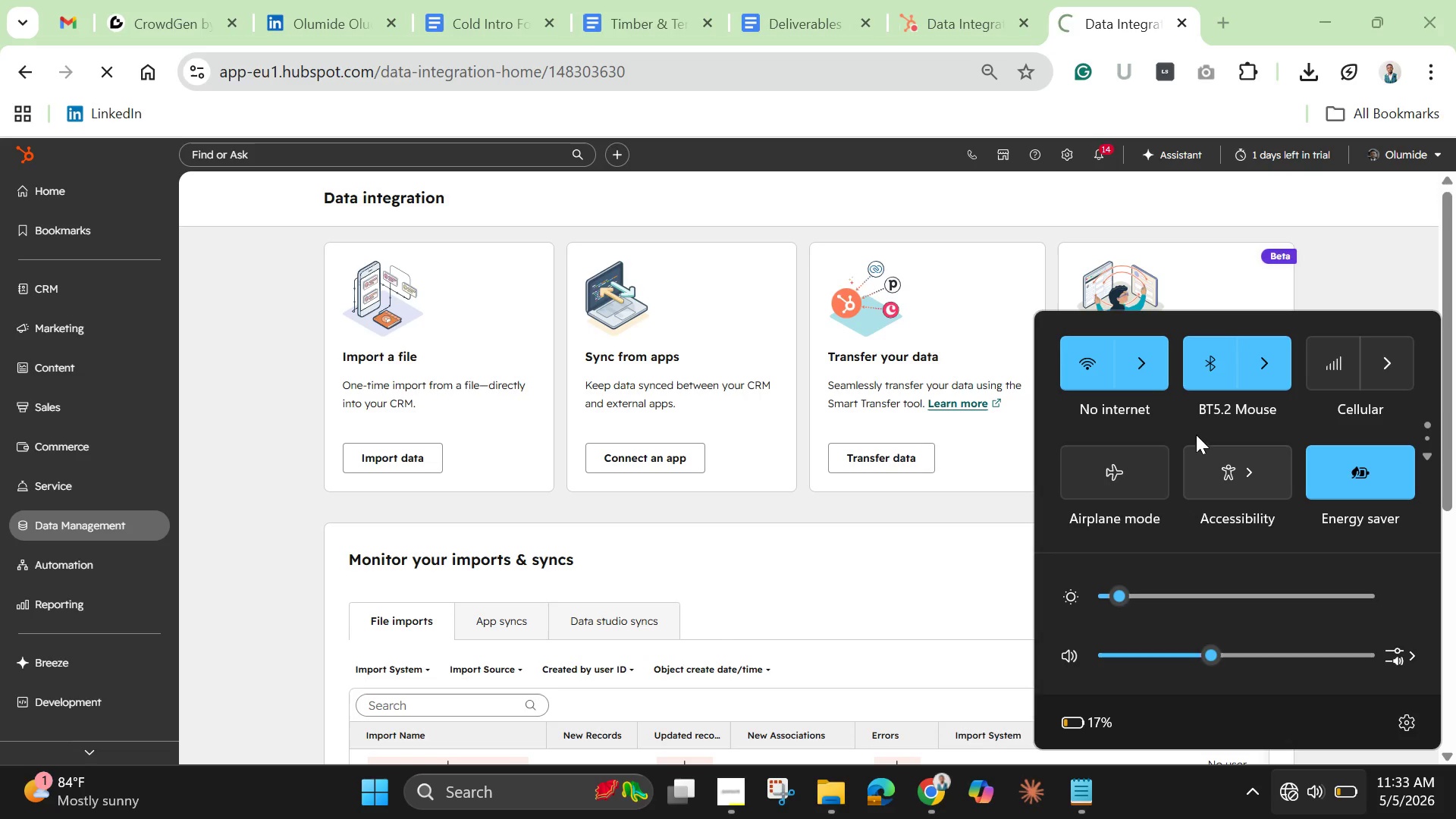 
left_click([1152, 366])
 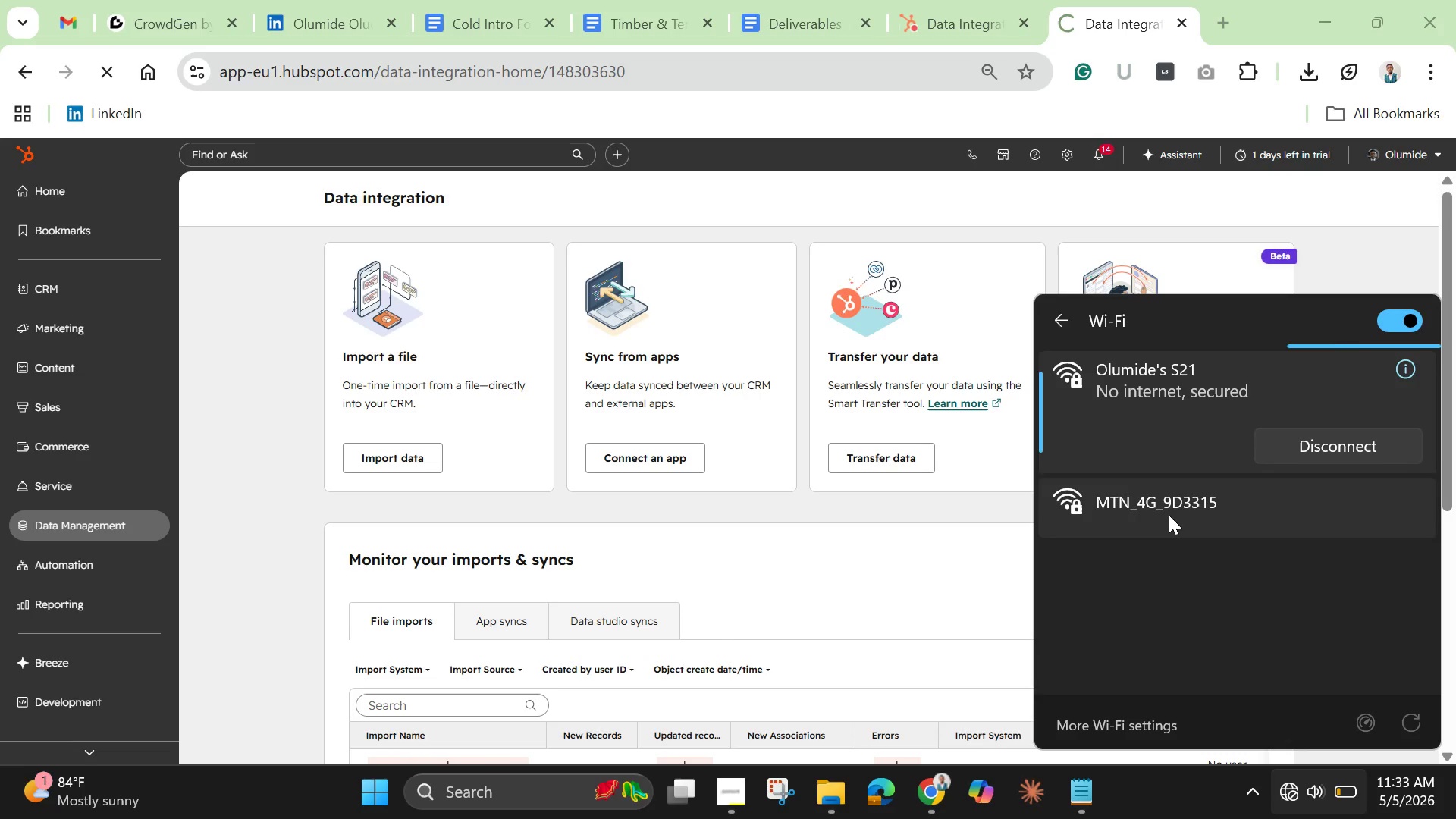 
left_click([1158, 508])
 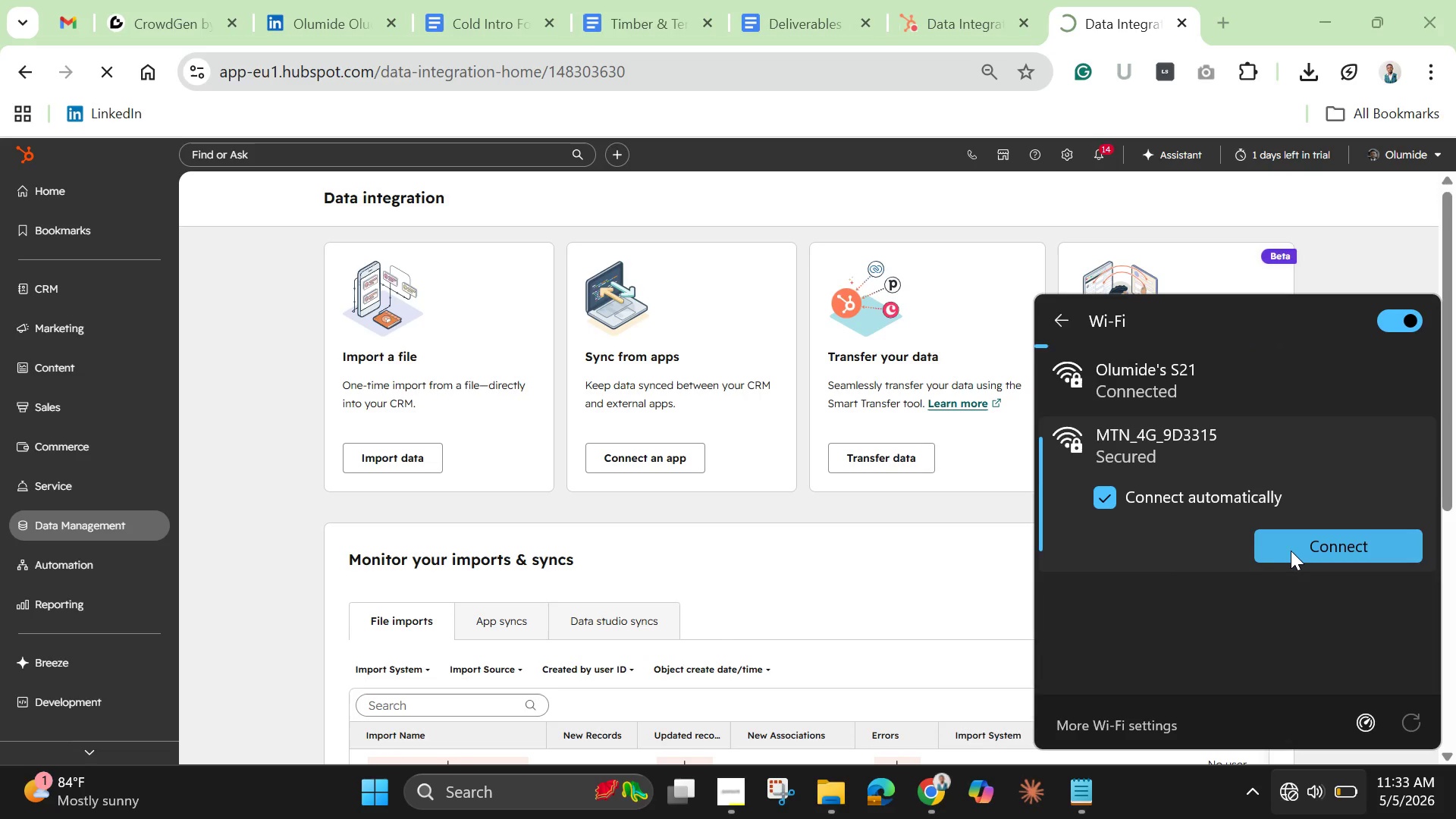 
left_click([1295, 552])
 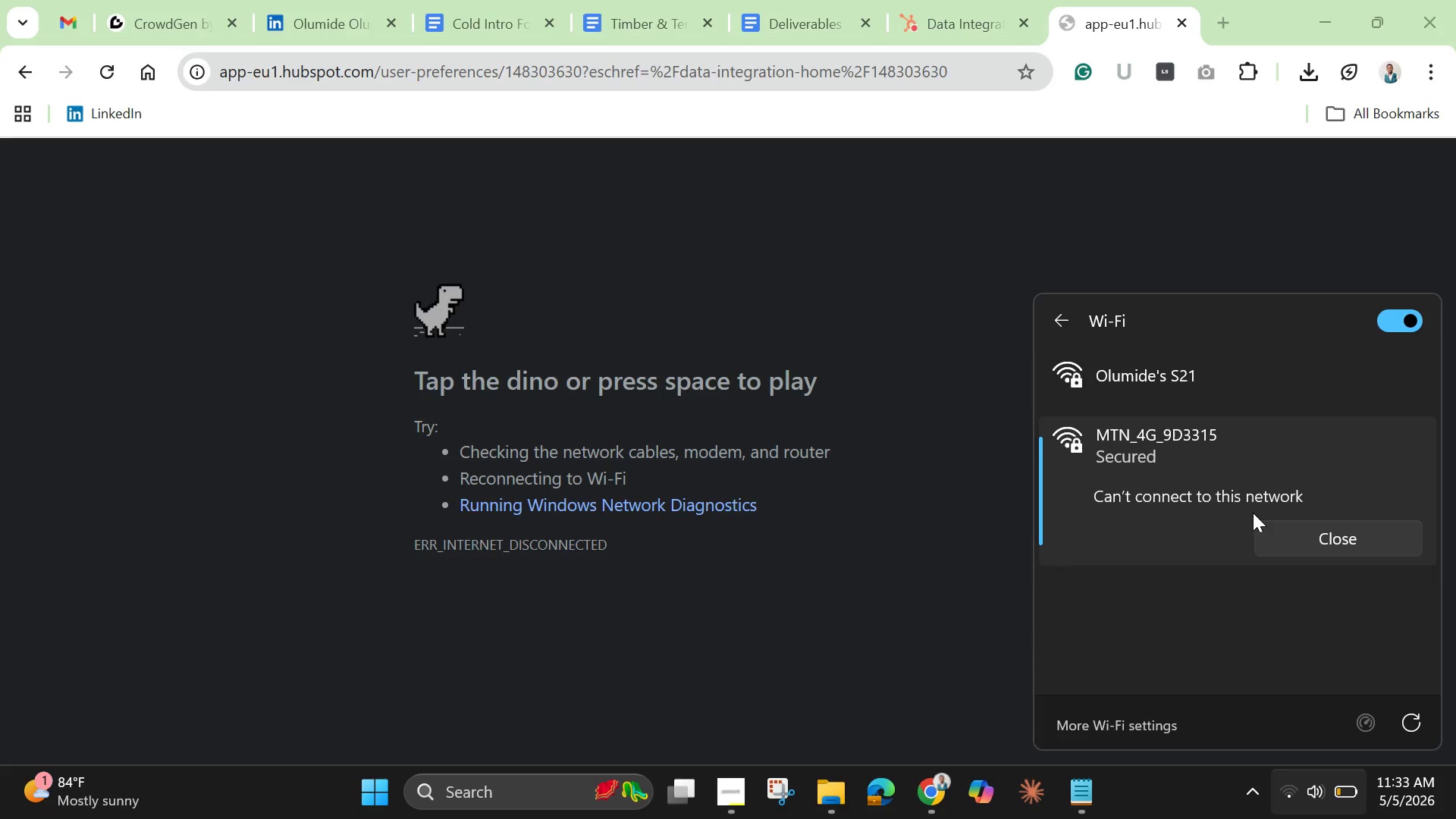 
wait(12.56)
 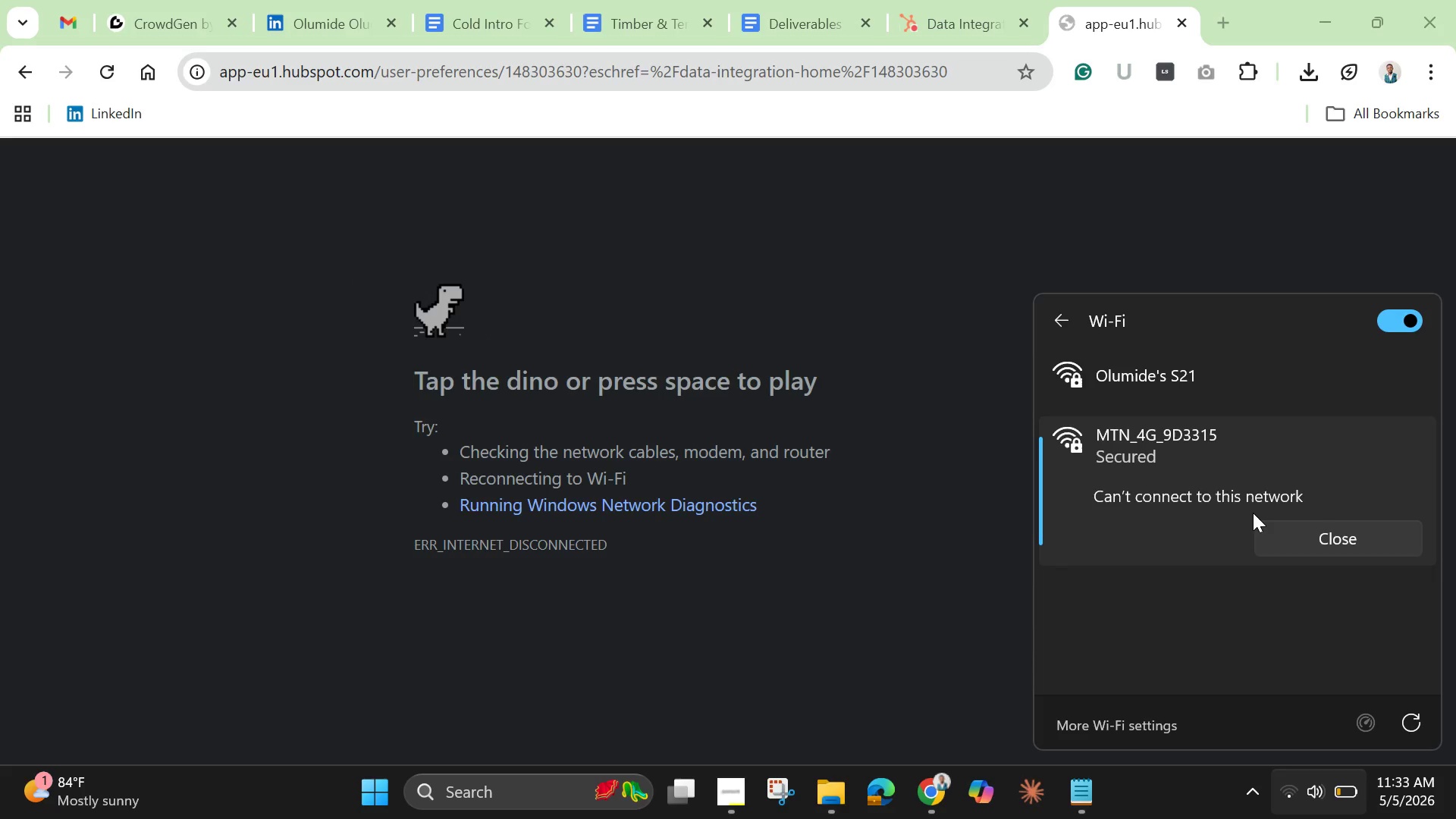 
left_click([1295, 535])
 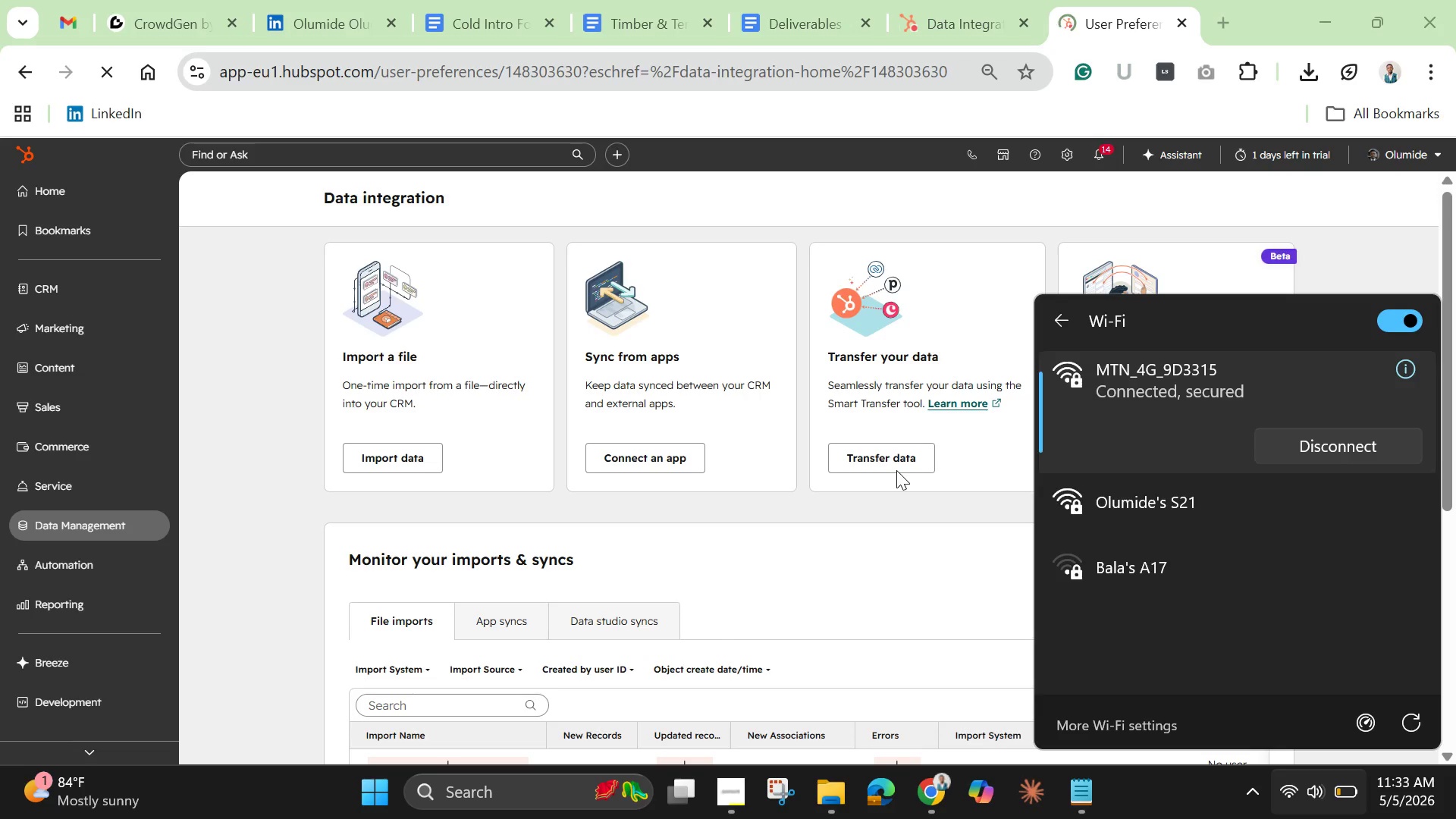 
left_click([935, 529])
 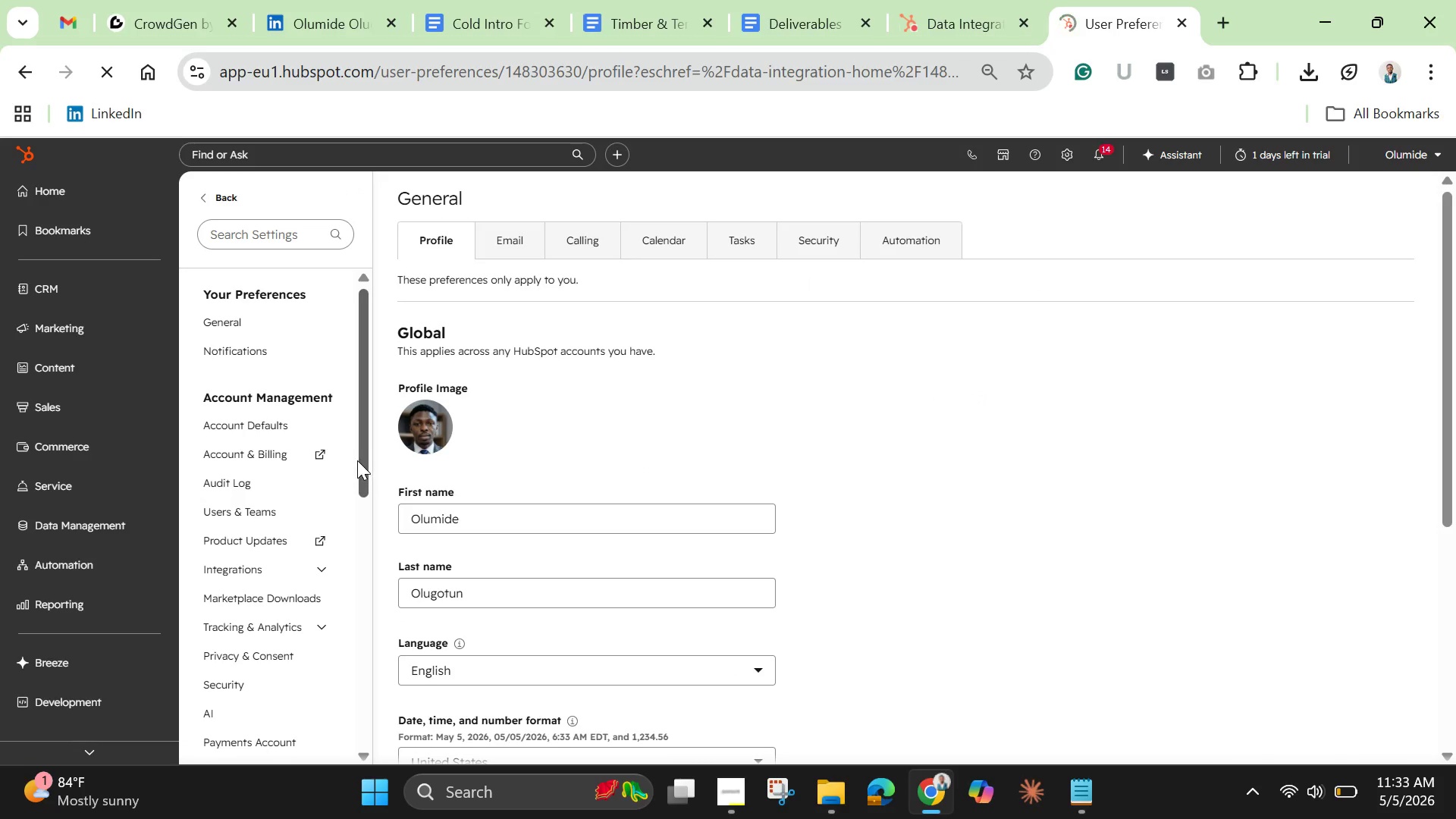 
wait(5.52)
 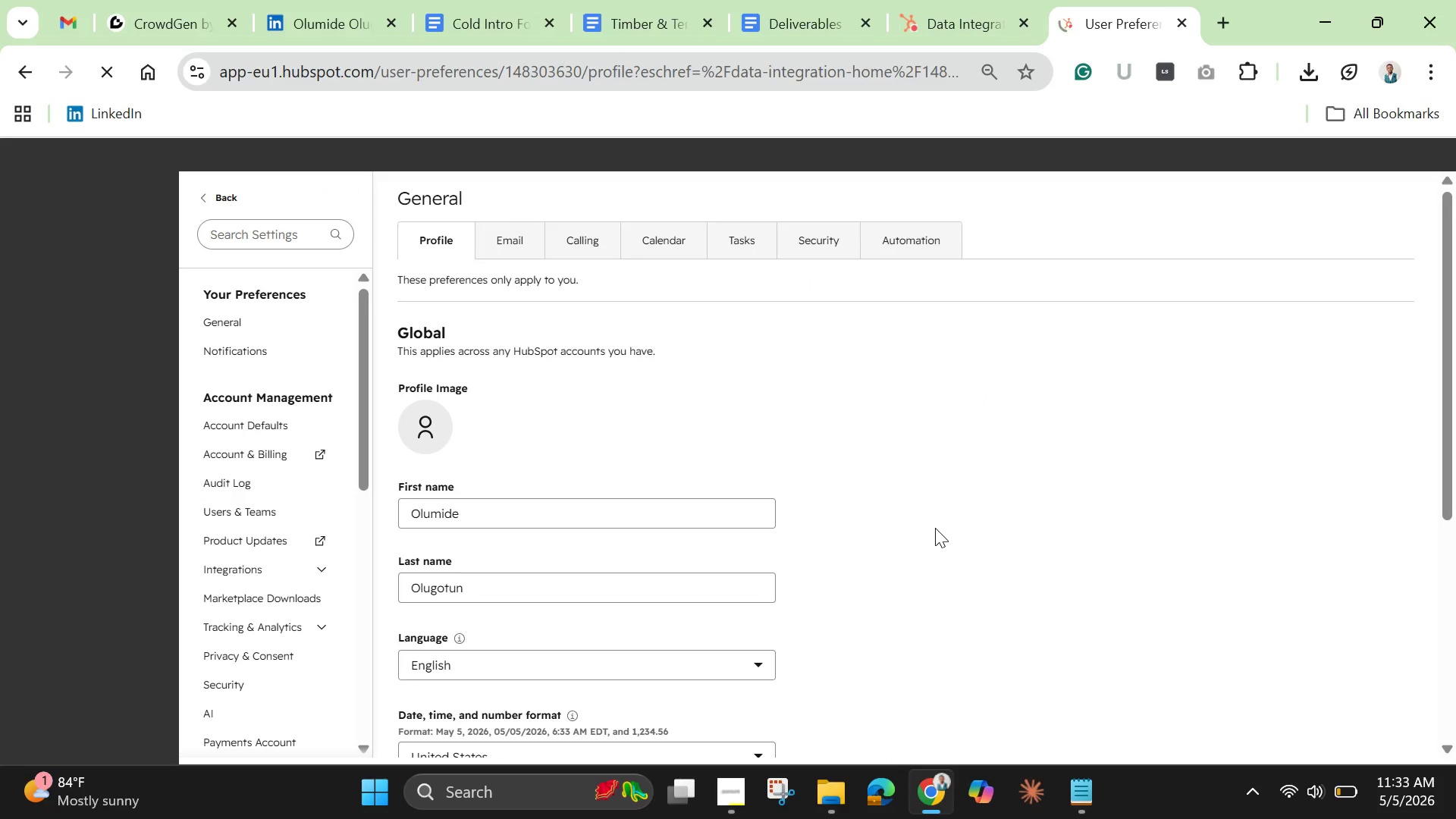 
left_click_drag(start_coordinate=[360, 463], to_coordinate=[367, 570])
 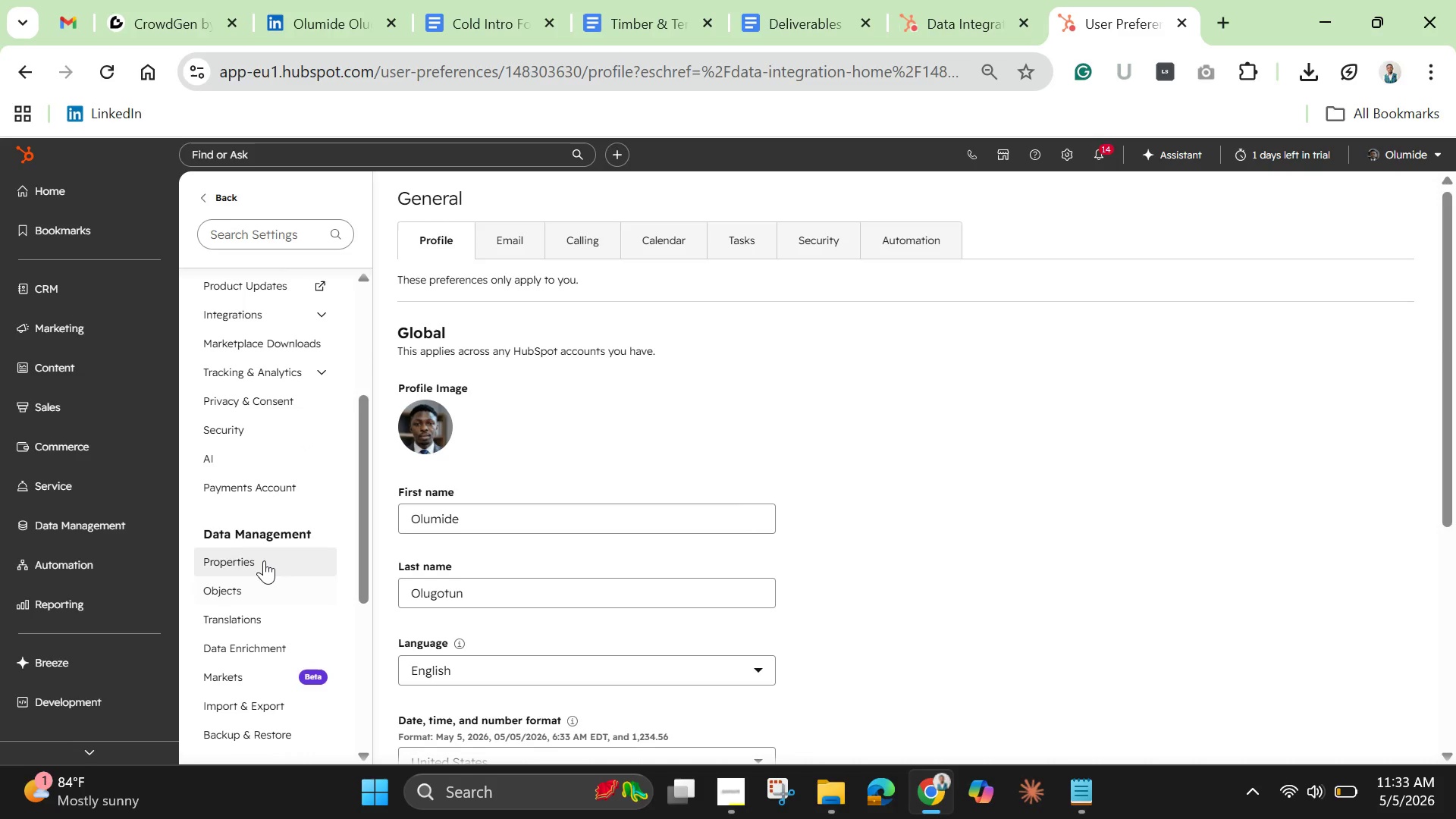 
left_click([264, 559])
 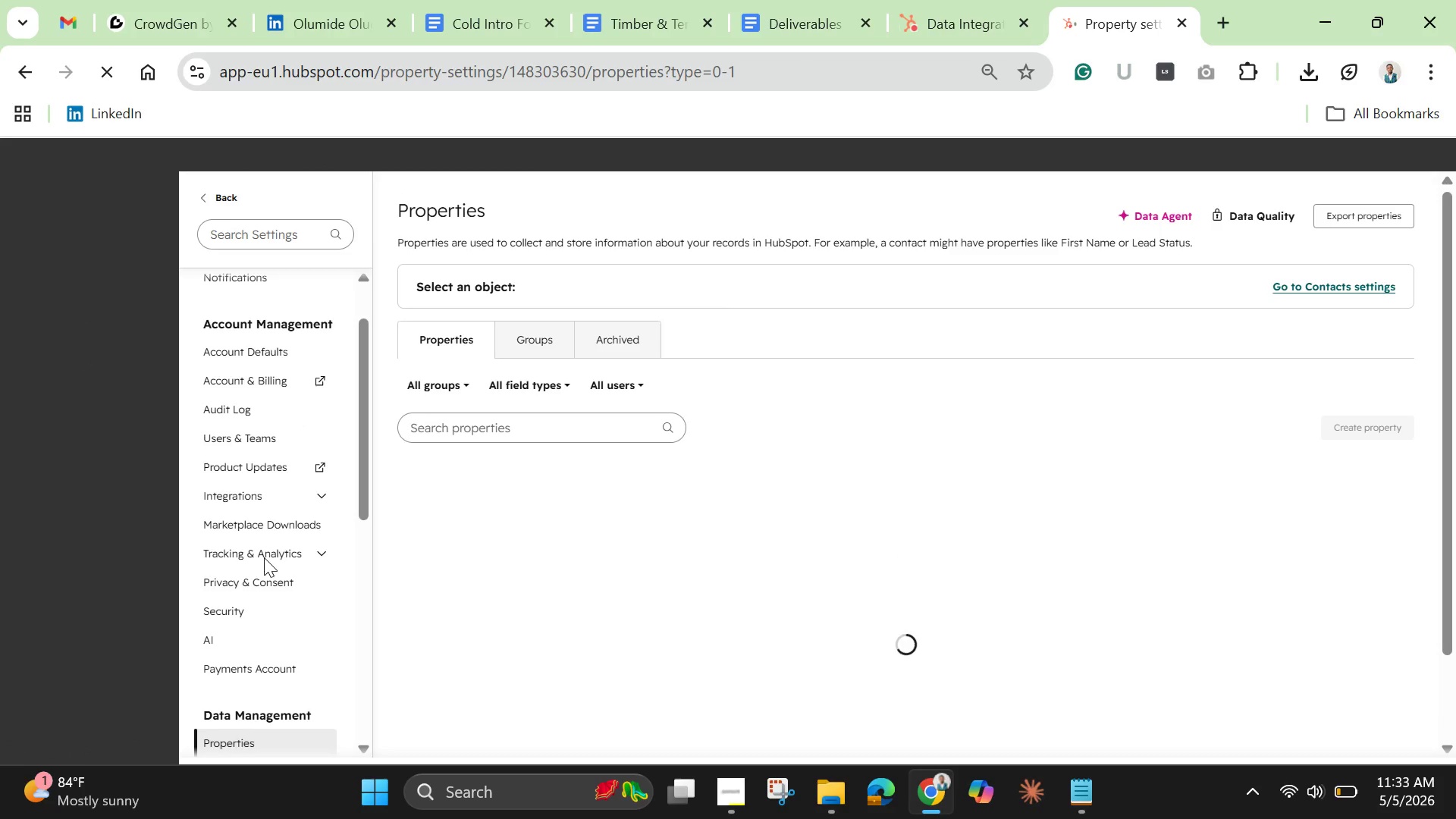 
mouse_move([552, 411])
 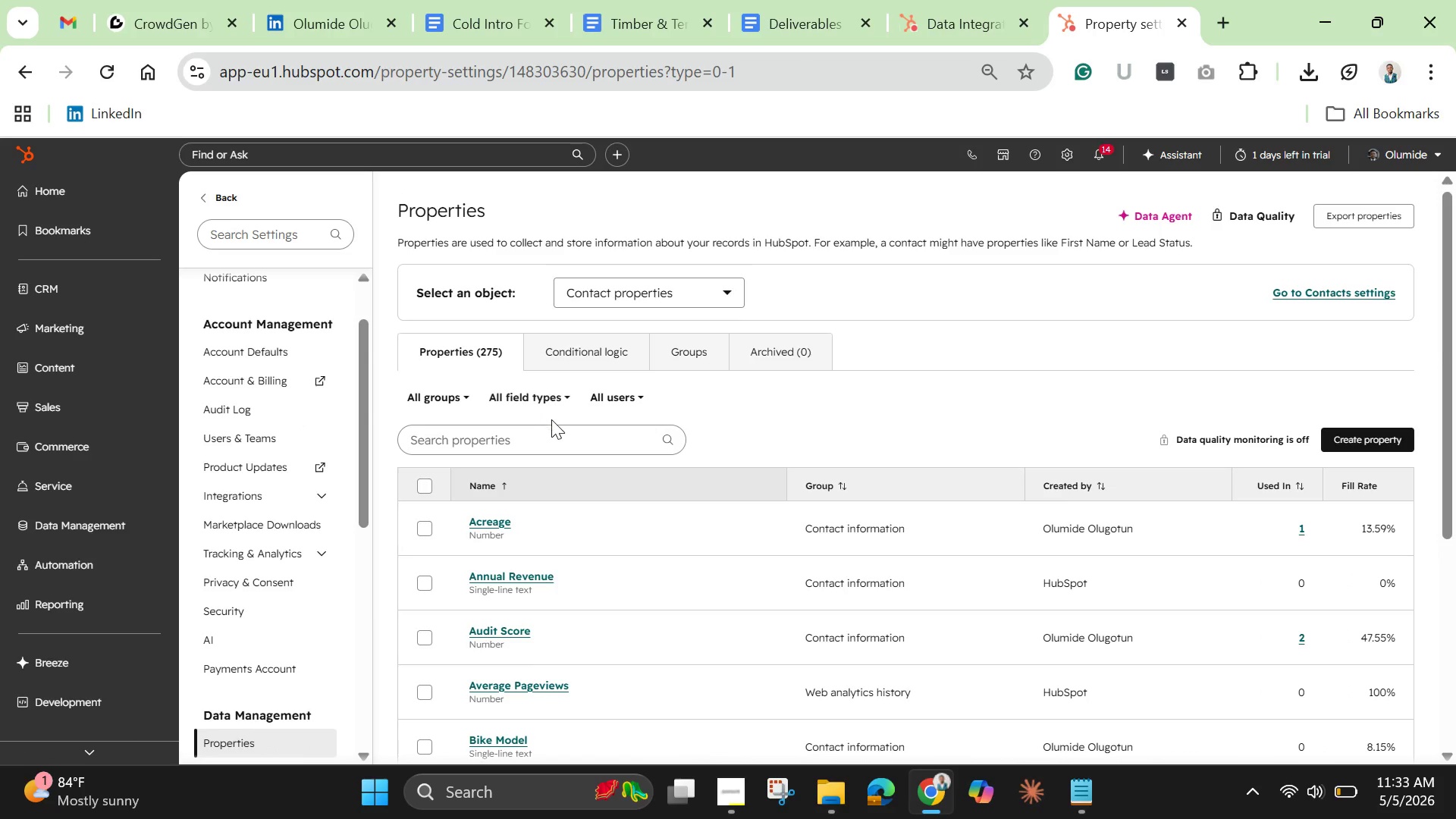 
left_click([549, 450])
 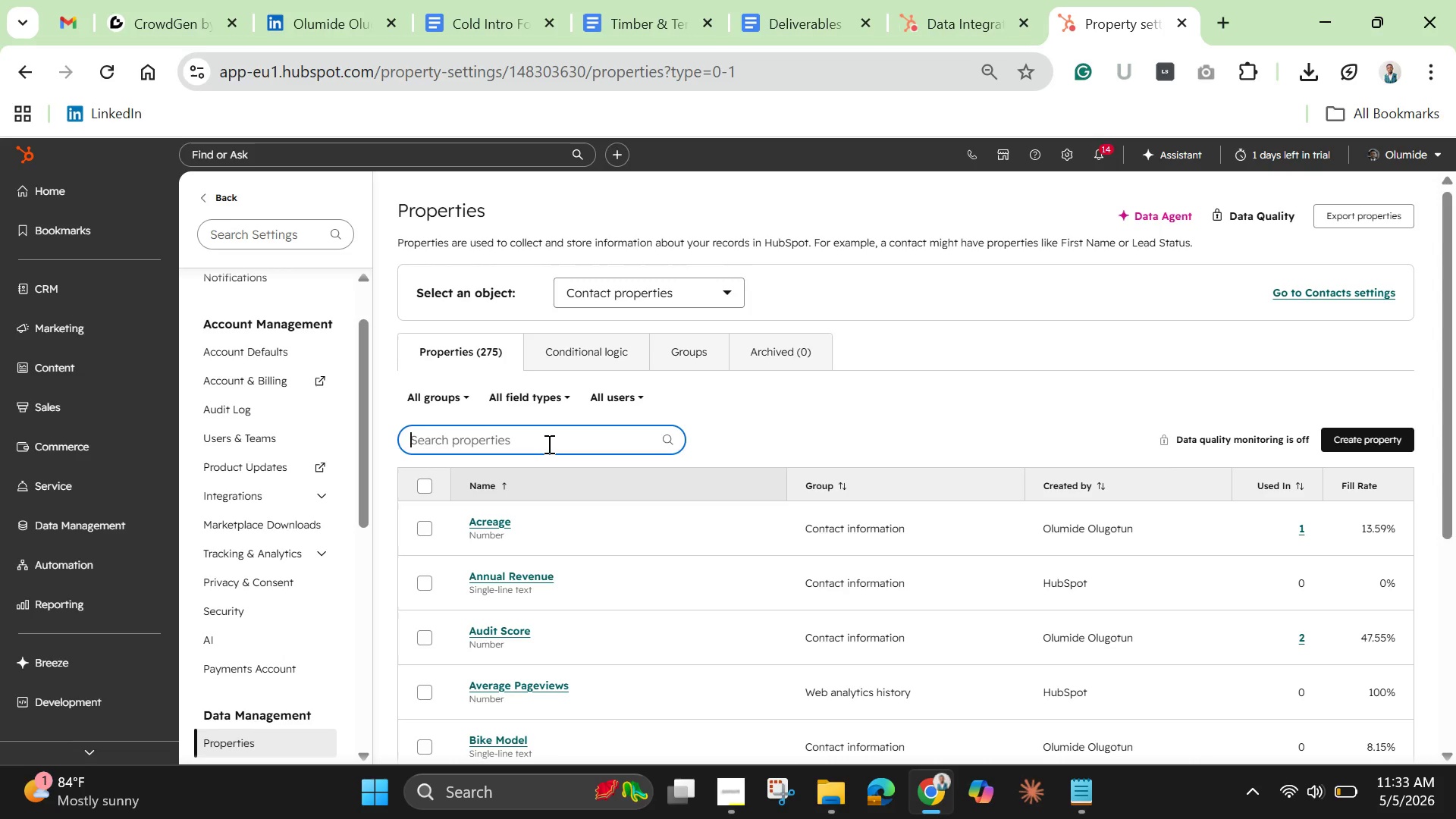 
type(com)
key(Backspace)
type(nt)
 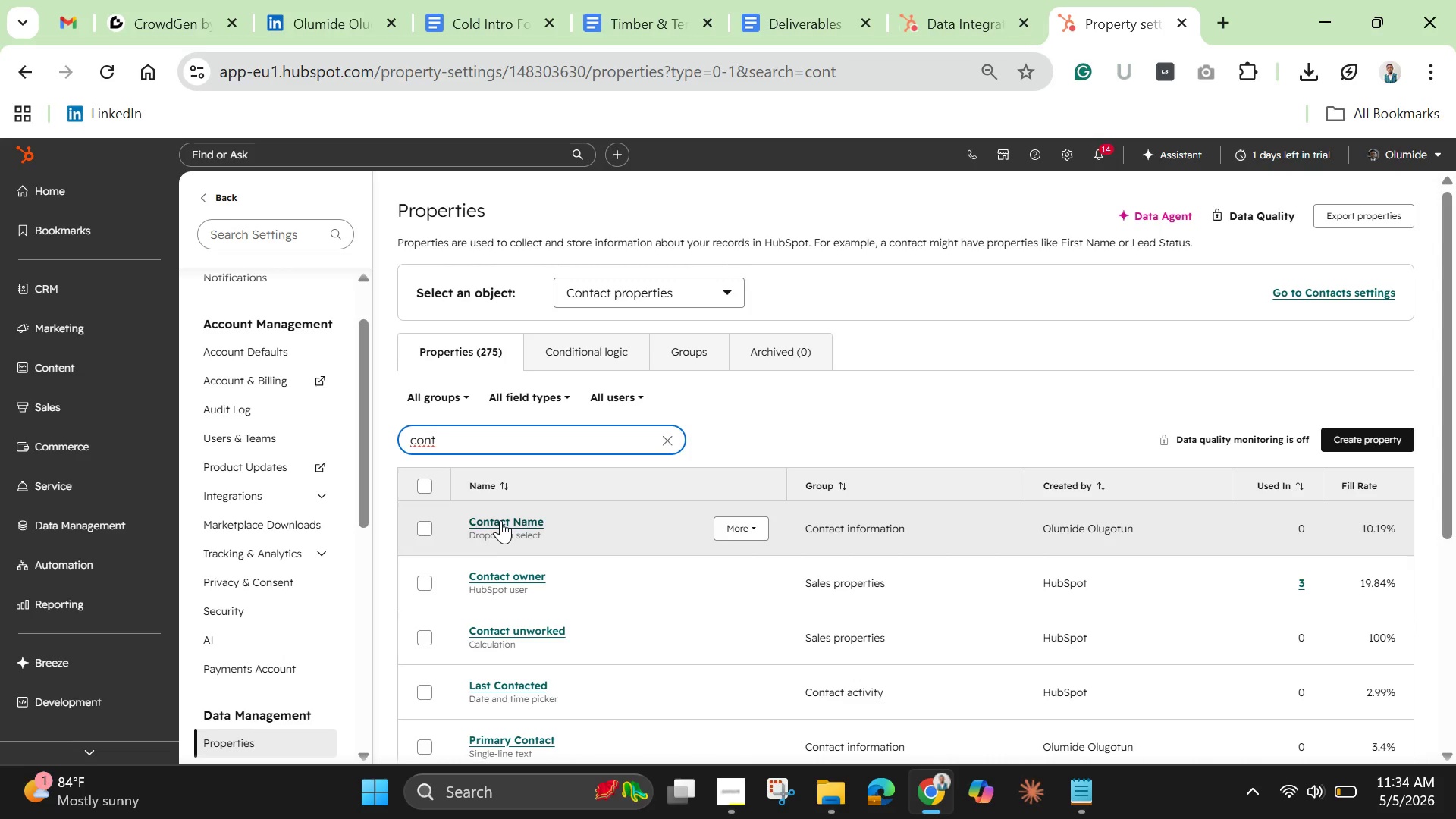 
wait(6.7)
 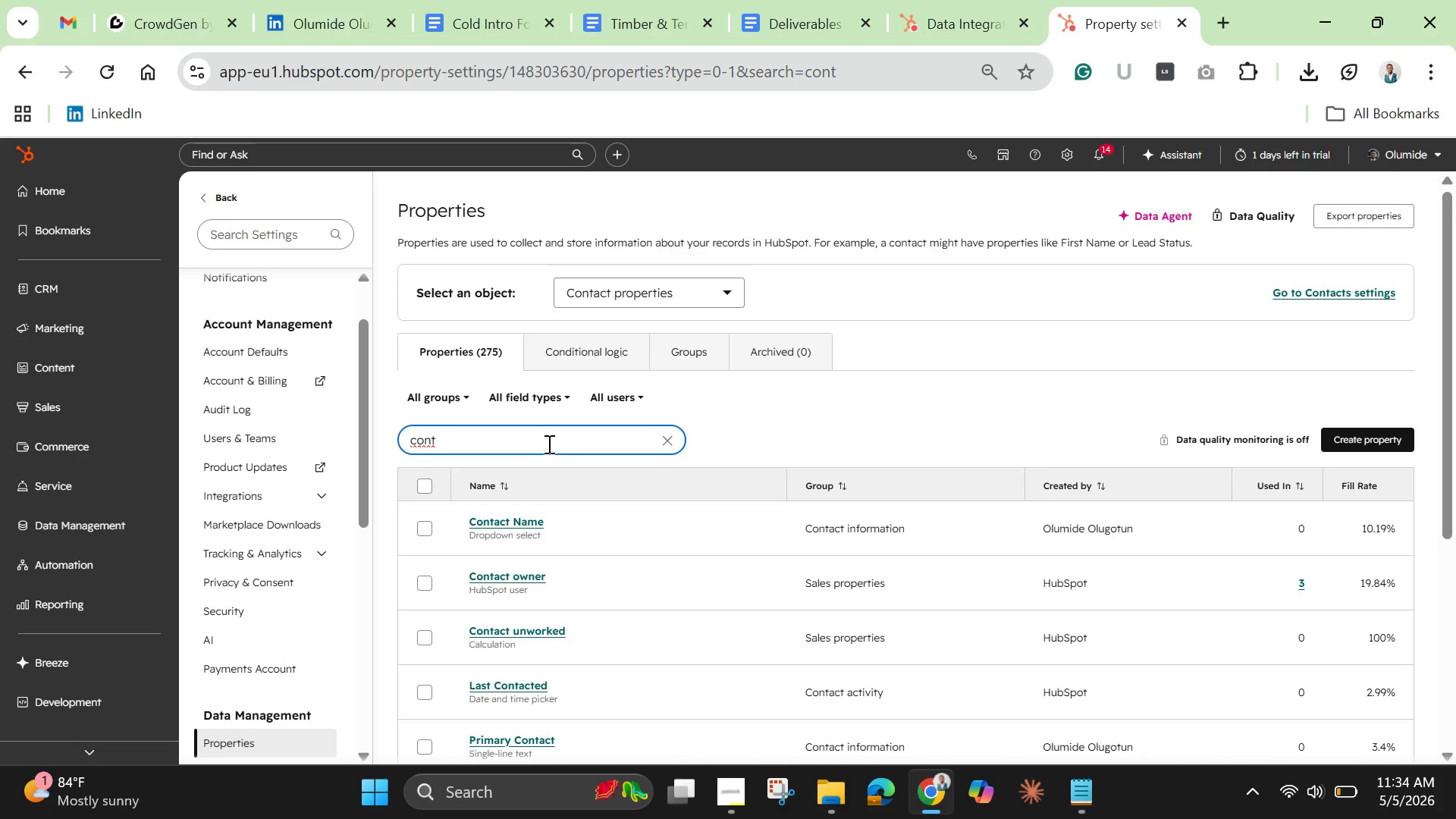 
left_click([428, 532])
 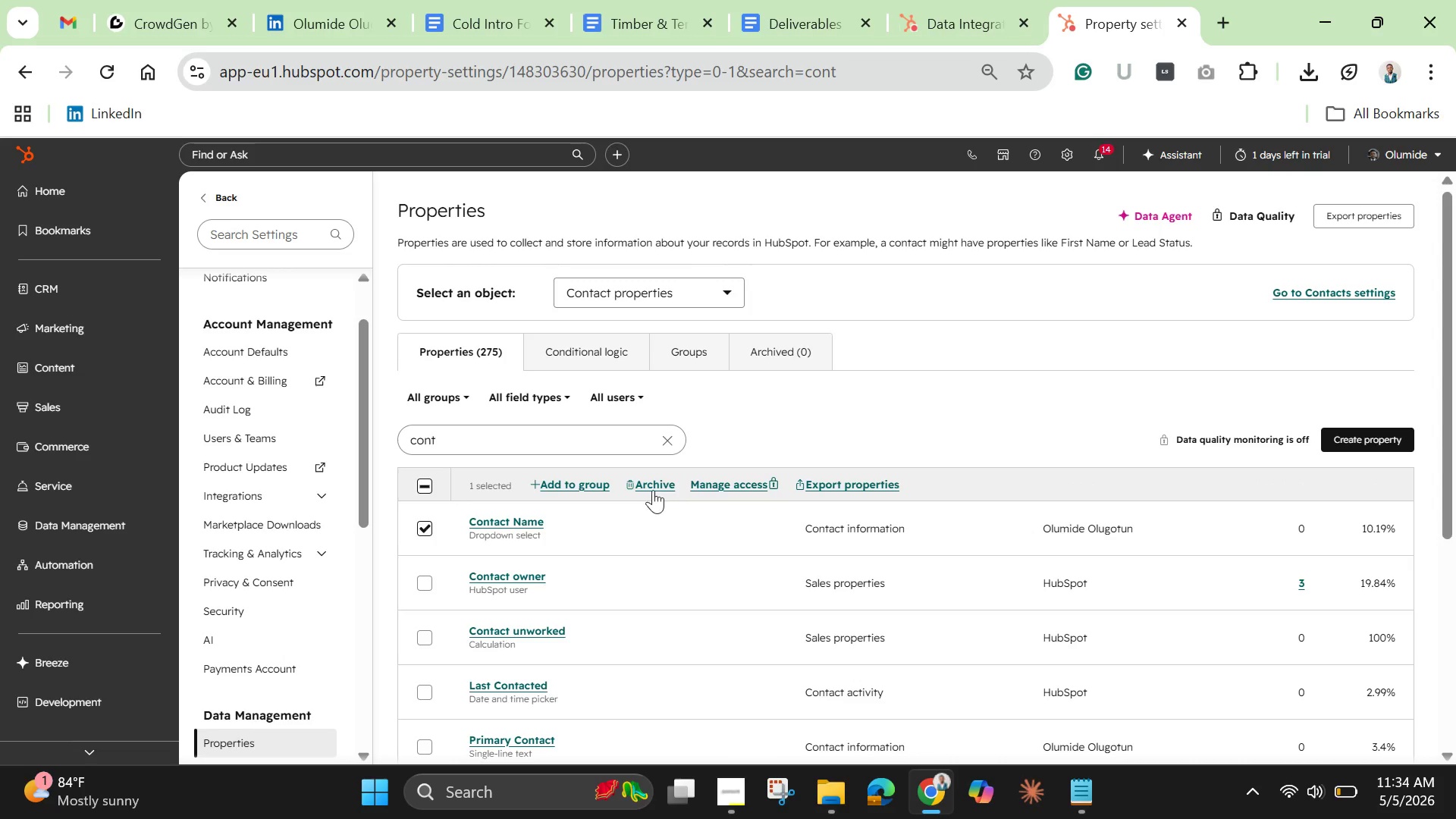 
left_click([654, 478])
 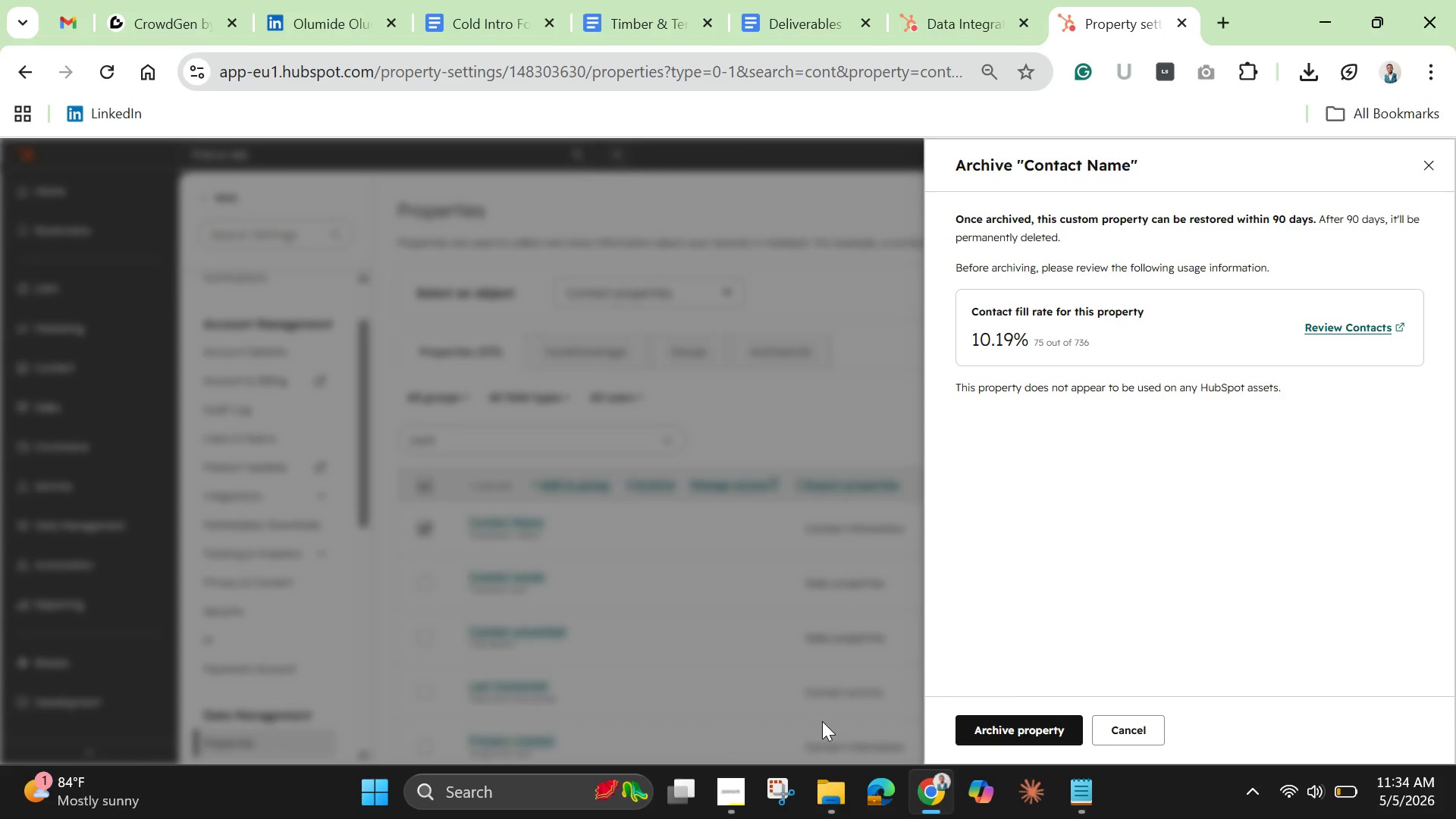 
wait(7.69)
 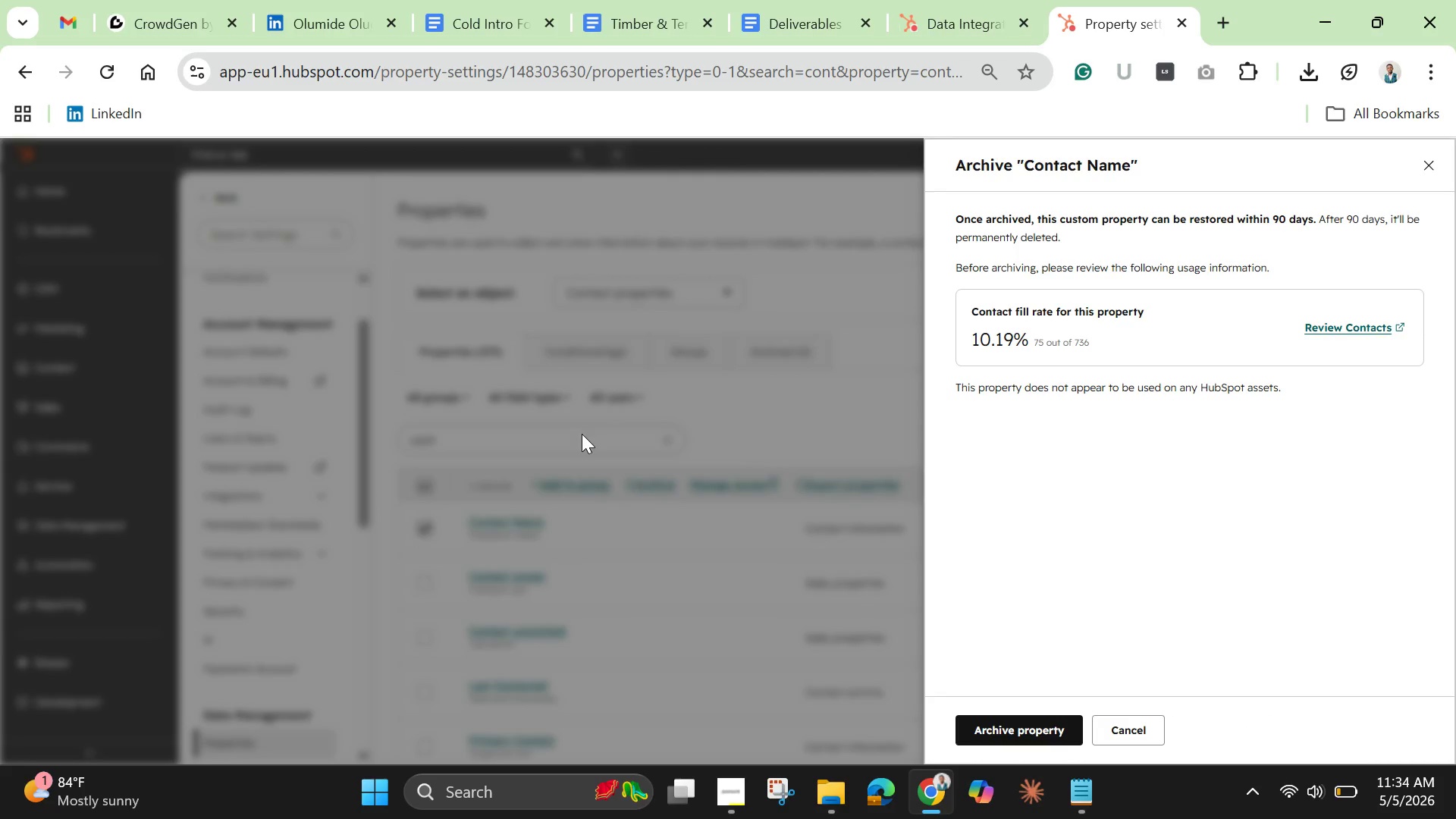 
left_click([1024, 731])
 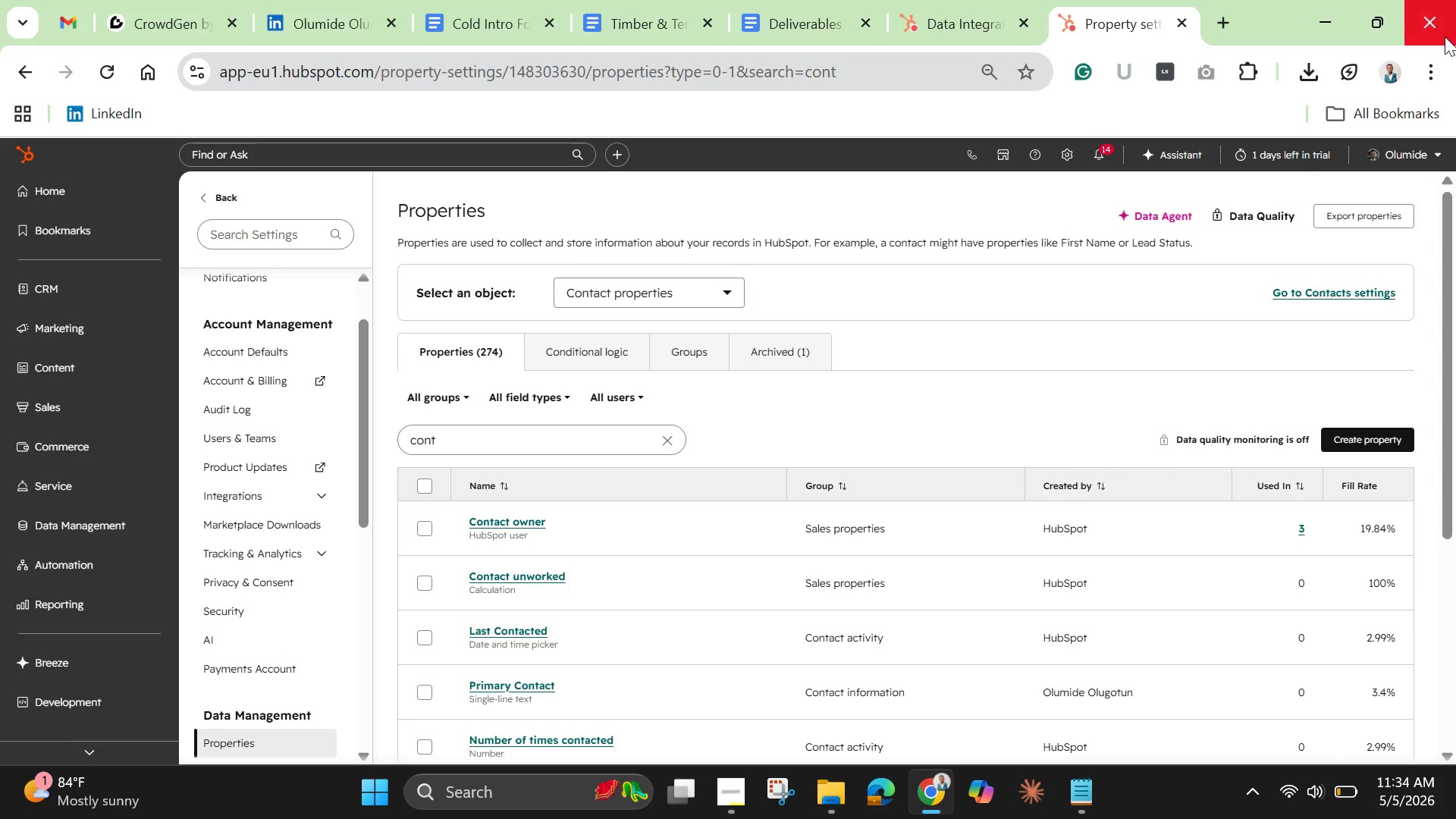 
wait(27.16)
 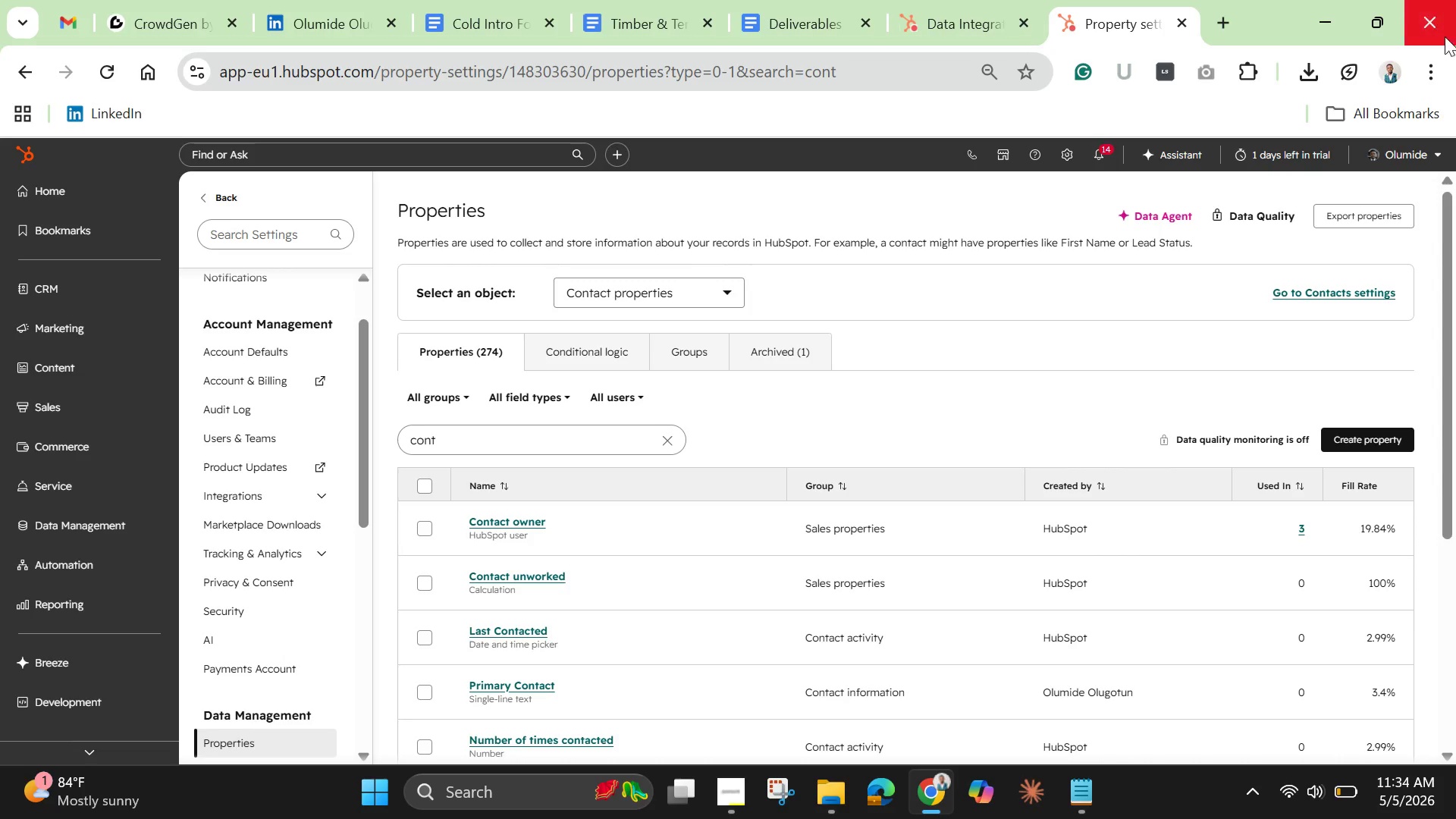 
left_click([774, 347])
 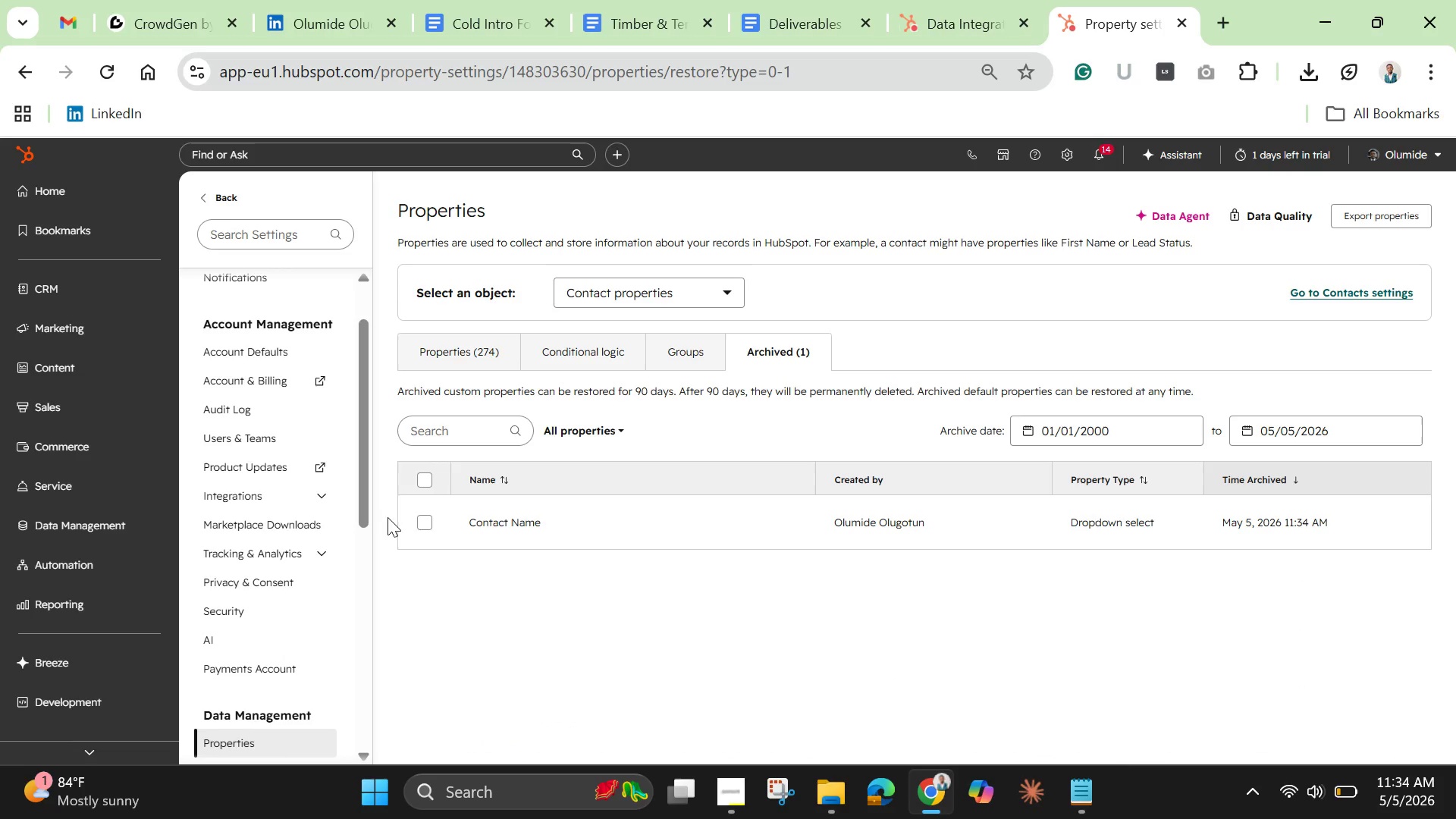 
left_click([422, 519])
 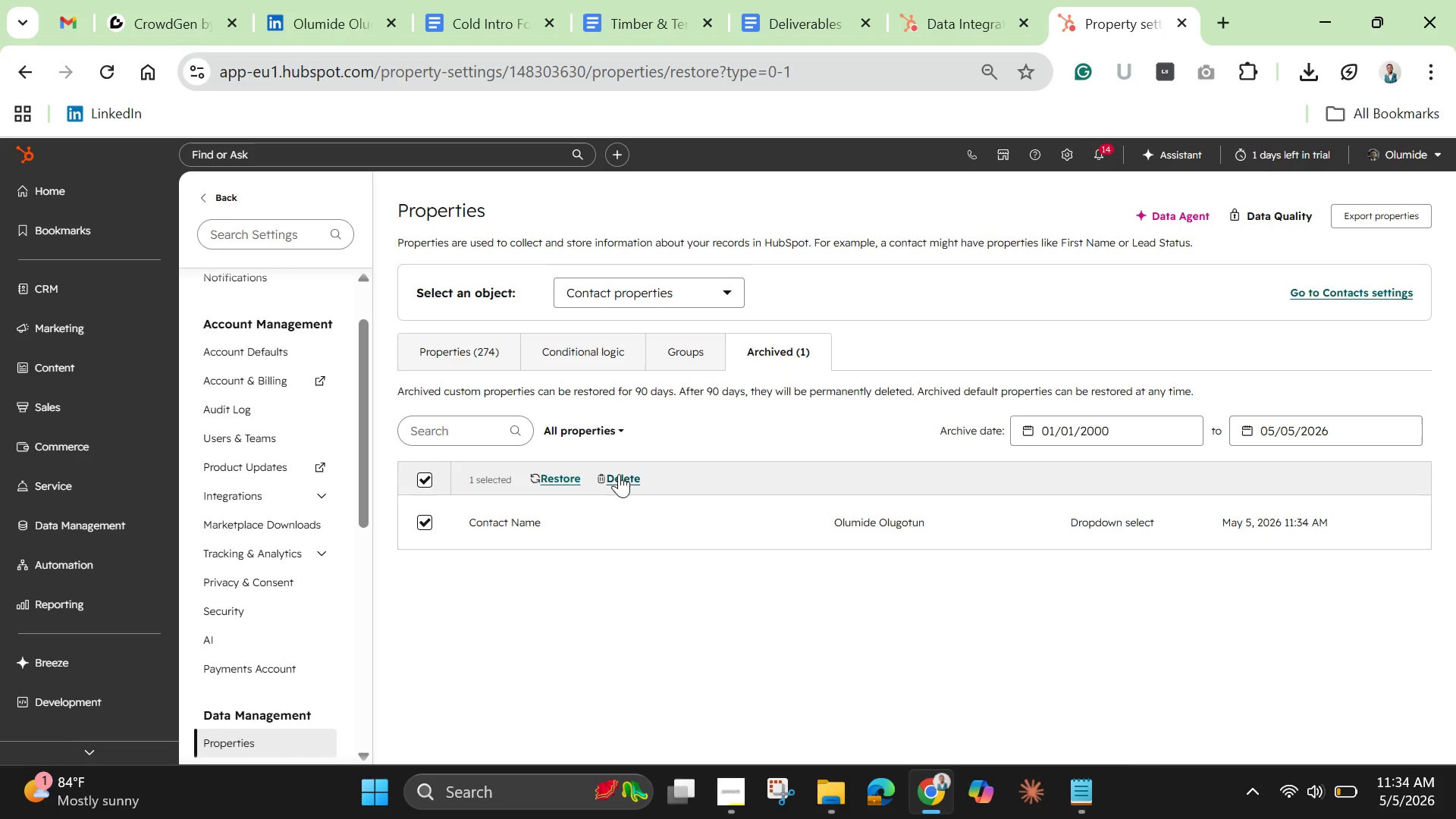 
left_click([619, 474])
 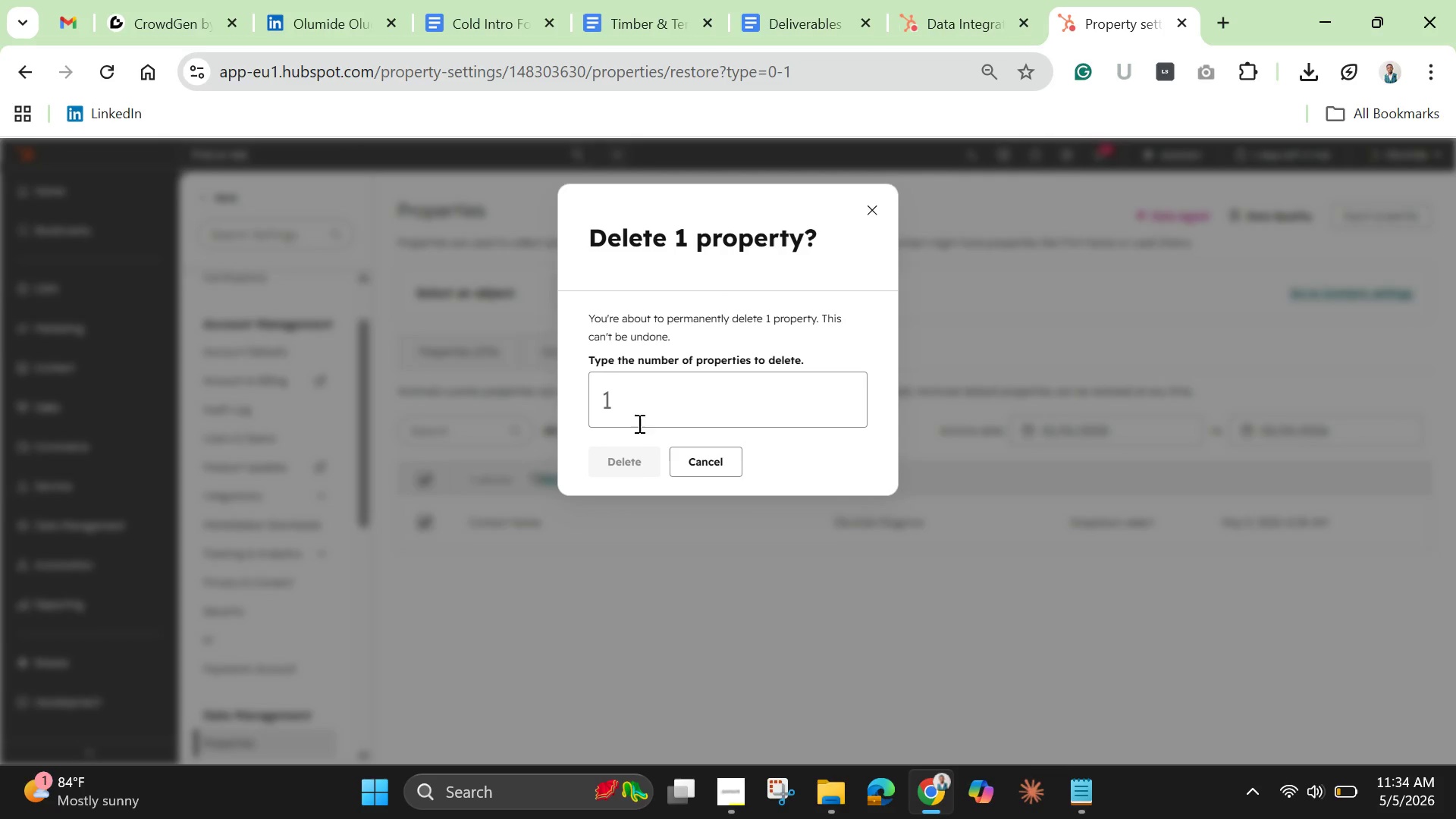 
wait(6.2)
 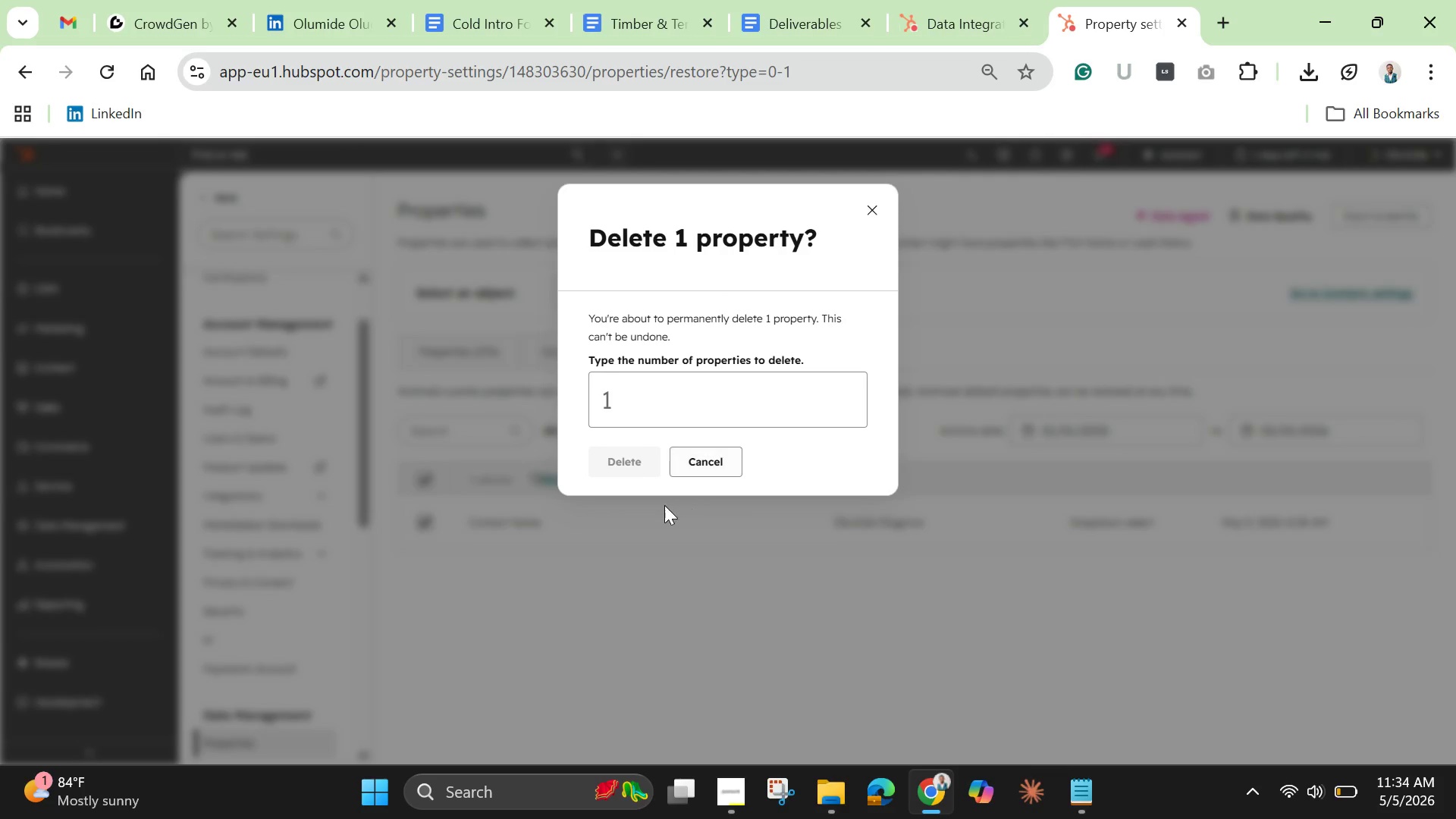 
key(1)
 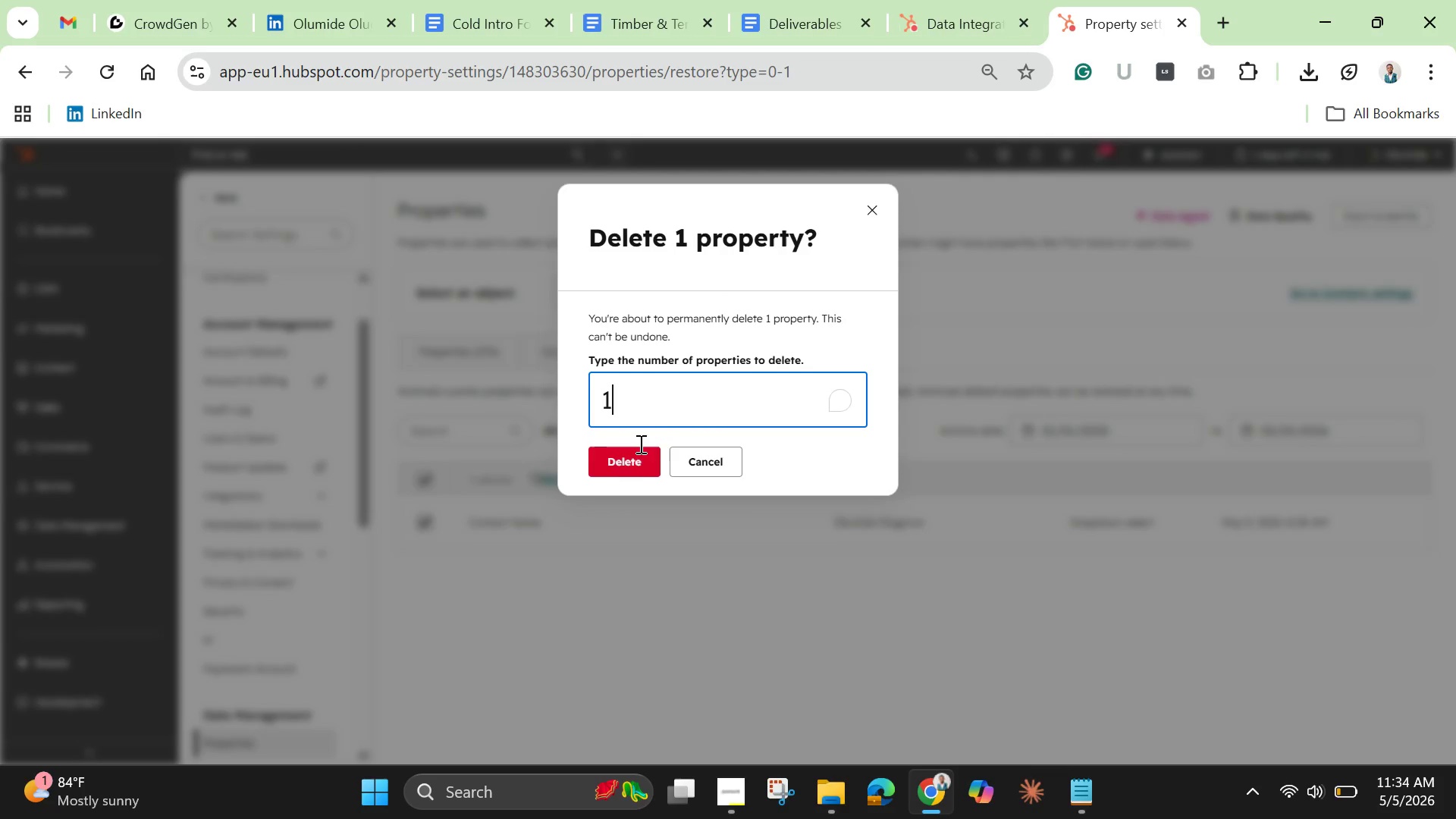 
left_click([634, 462])
 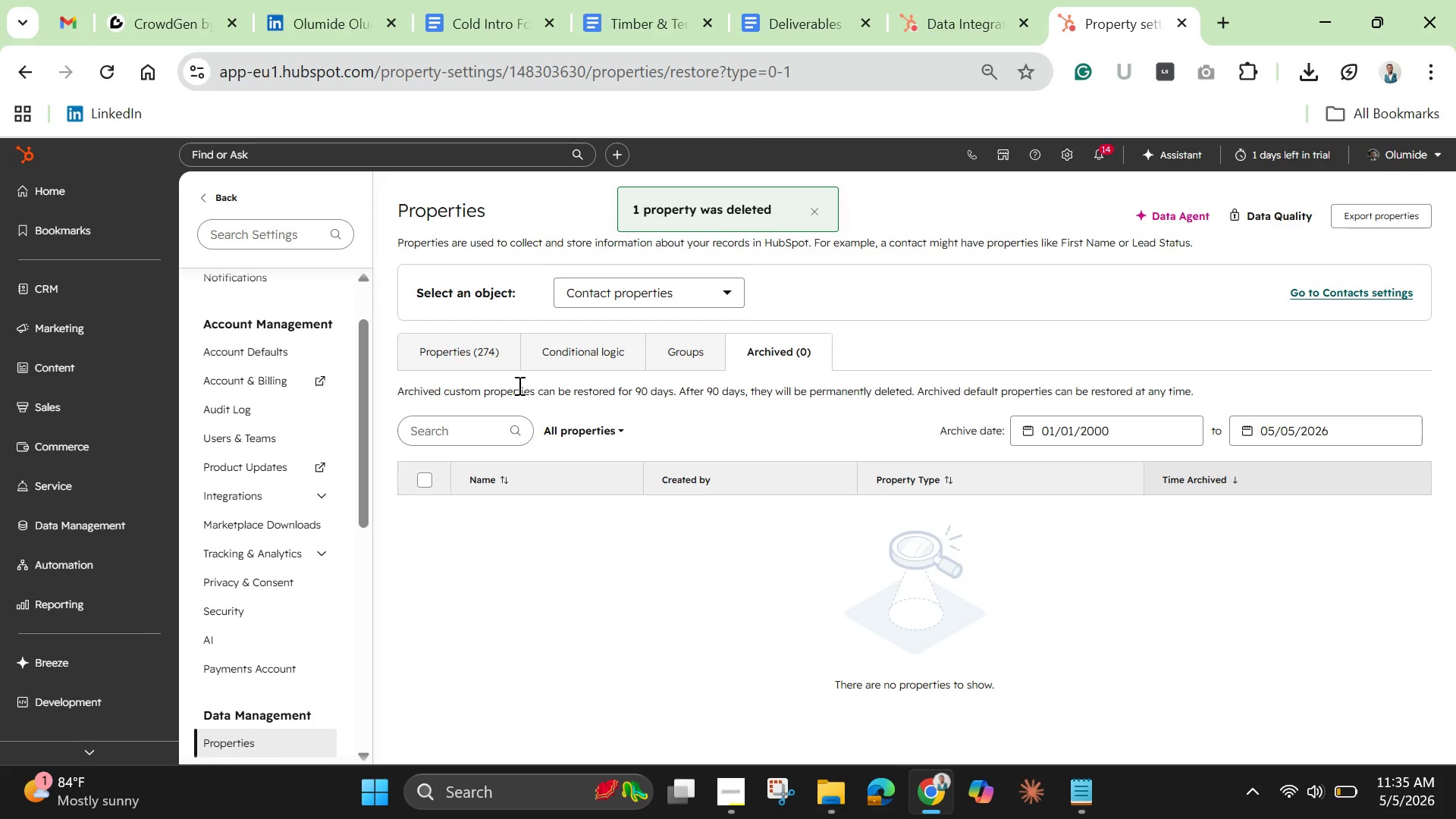 
left_click([951, 6])
 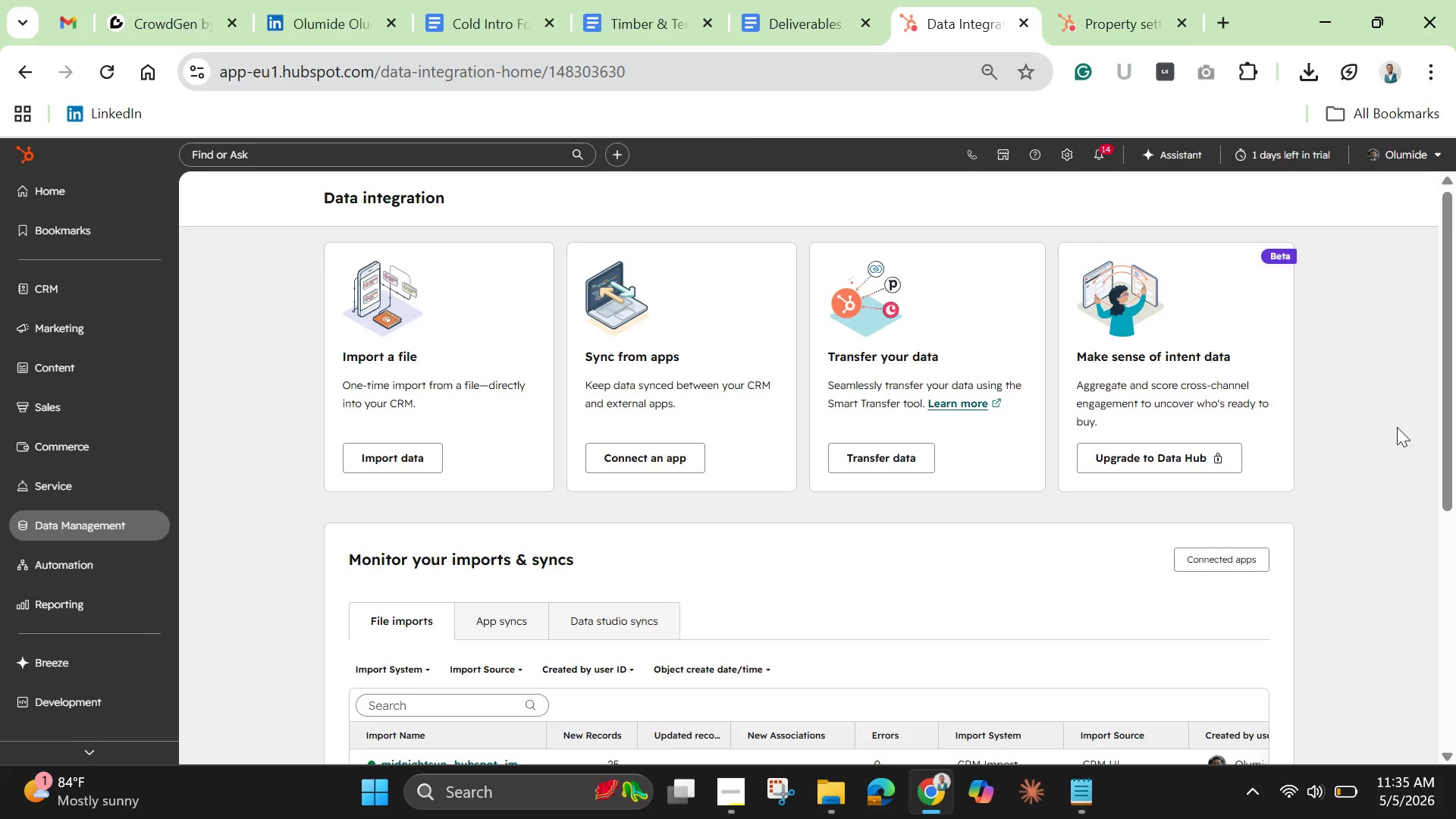 
left_click_drag(start_coordinate=[1443, 443], to_coordinate=[1438, 481])
 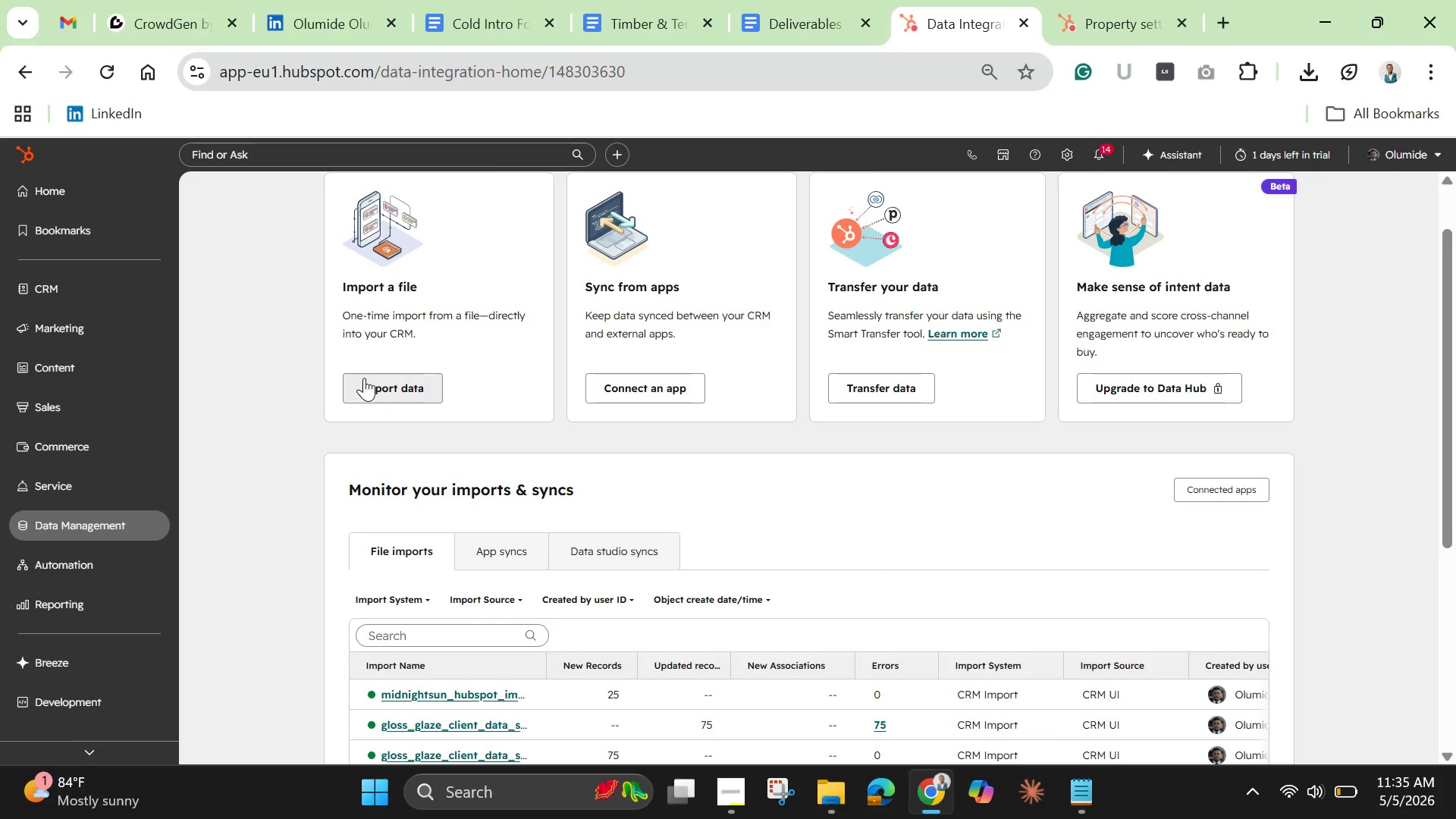 
left_click([364, 378])
 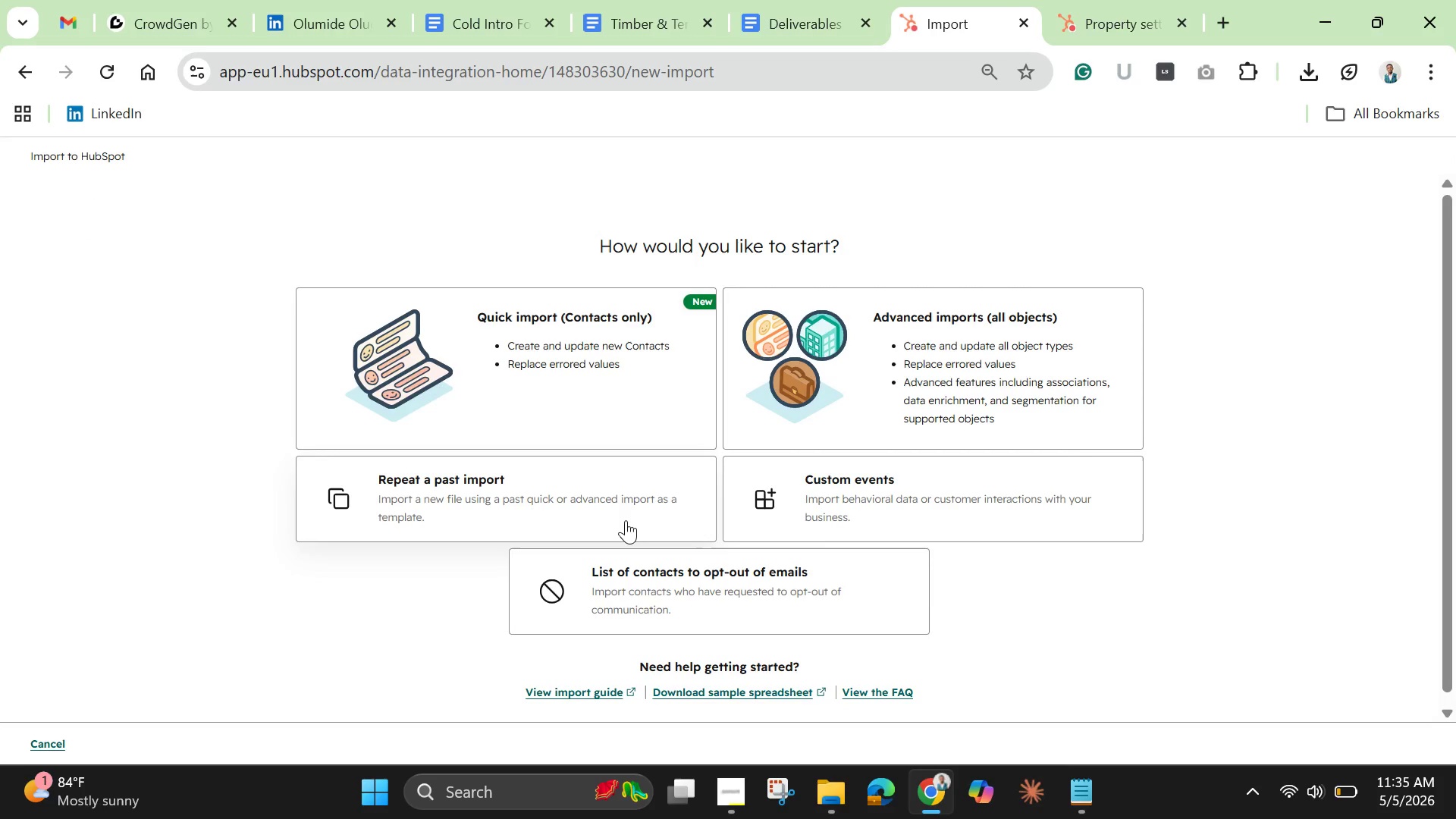 
wait(5.97)
 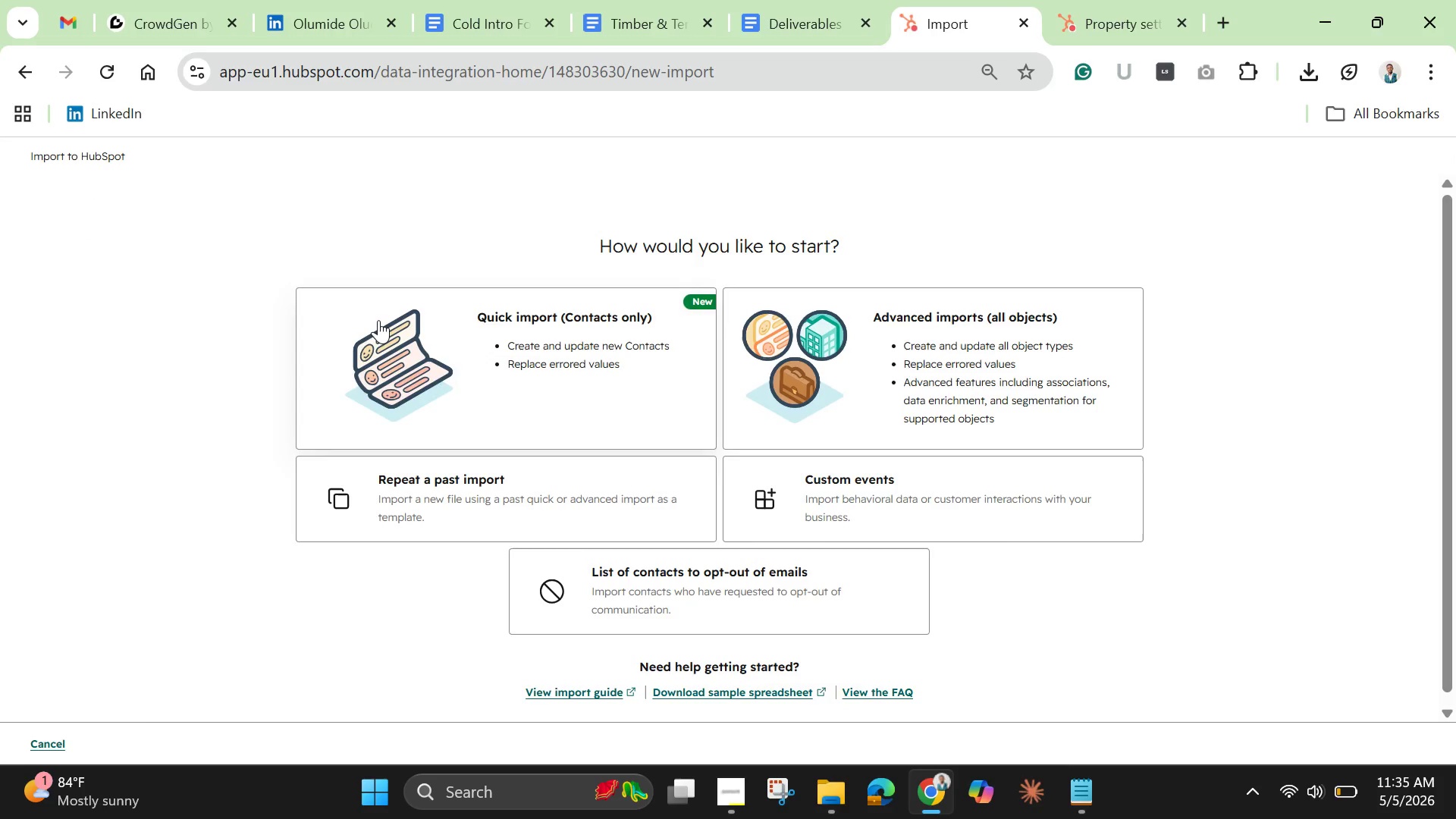 
left_click([536, 380])
 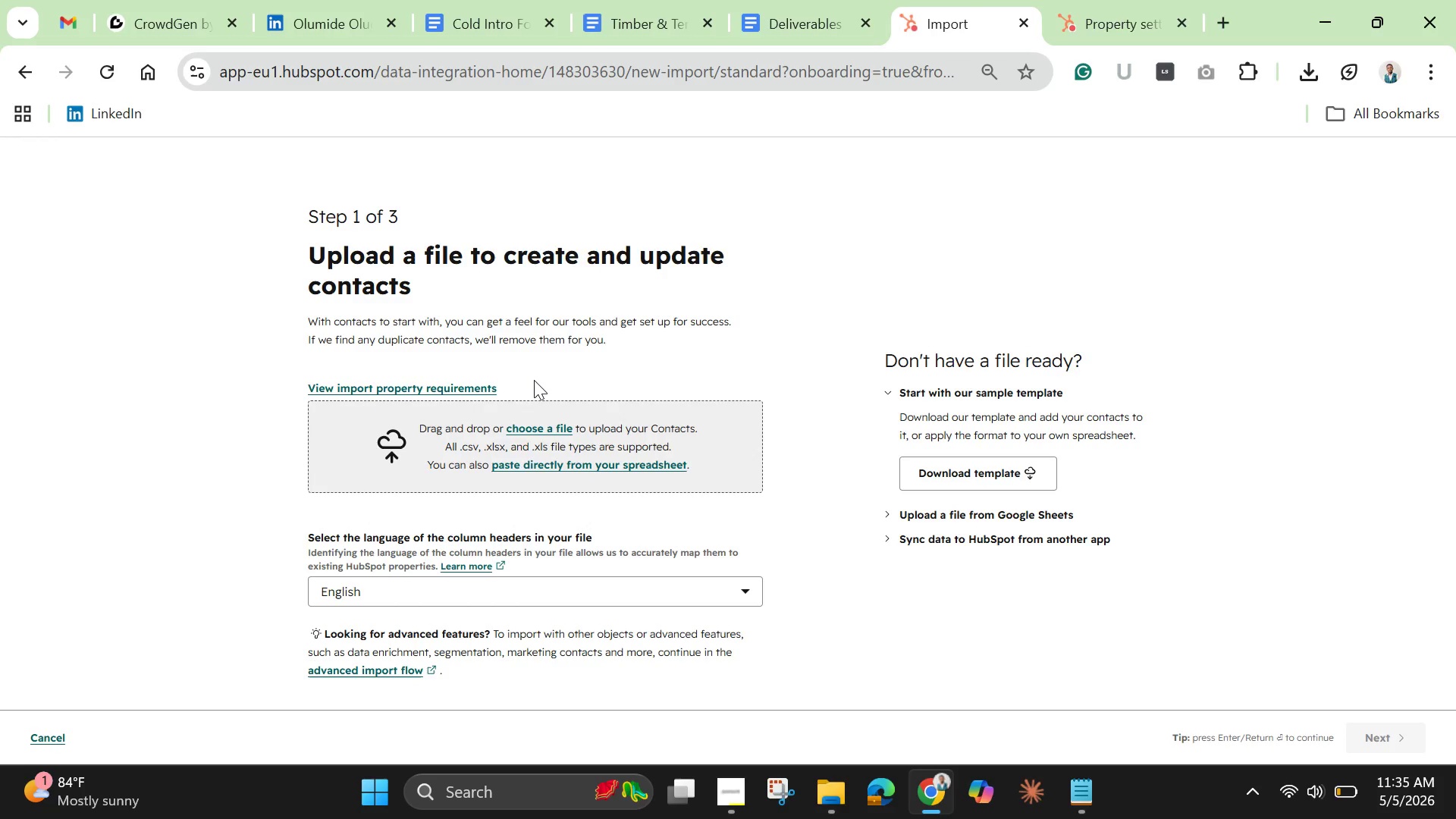 
wait(6.8)
 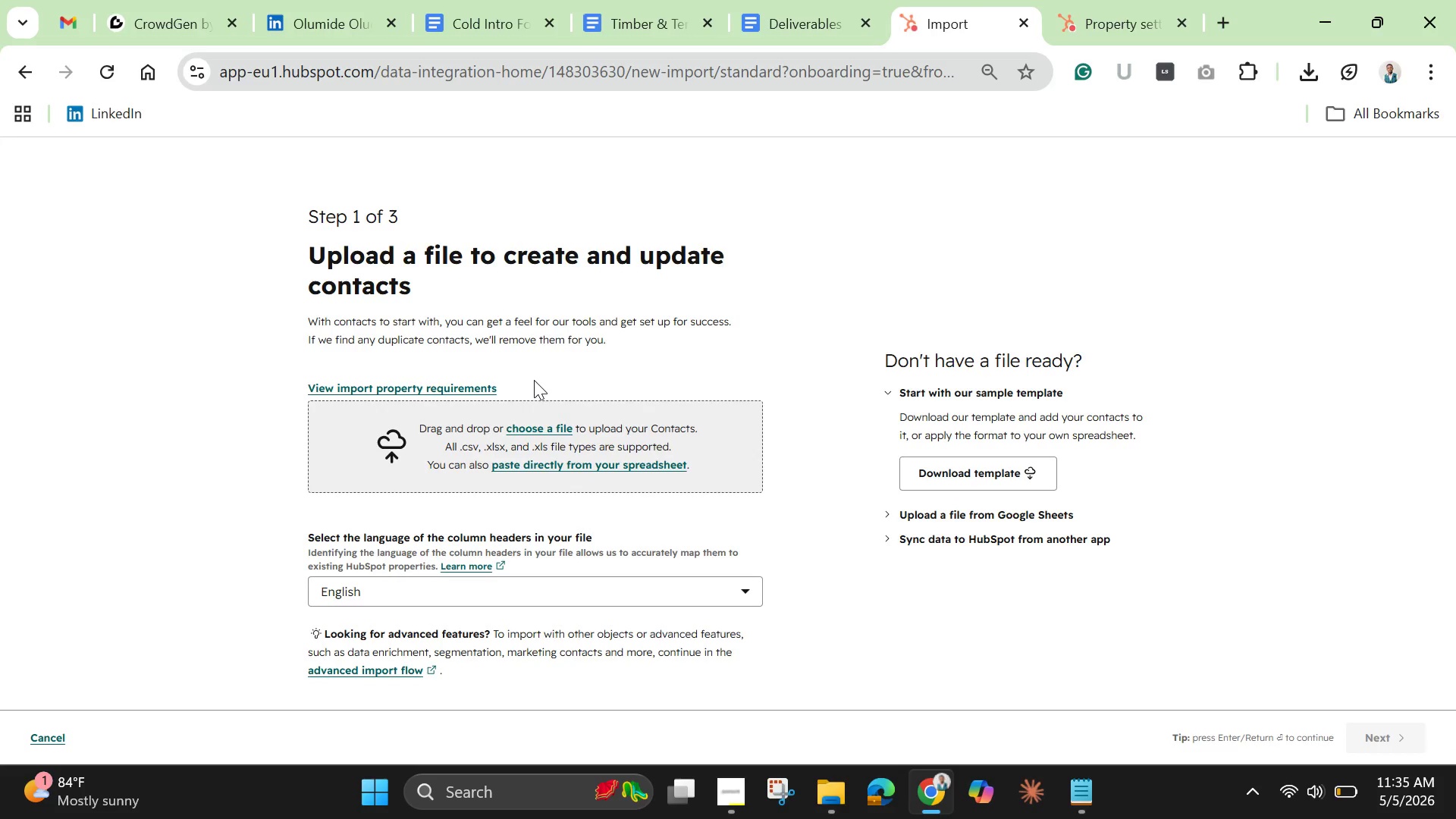 
scroll: coordinate [534, 380], scroll_direction: up, amount: 1.0
 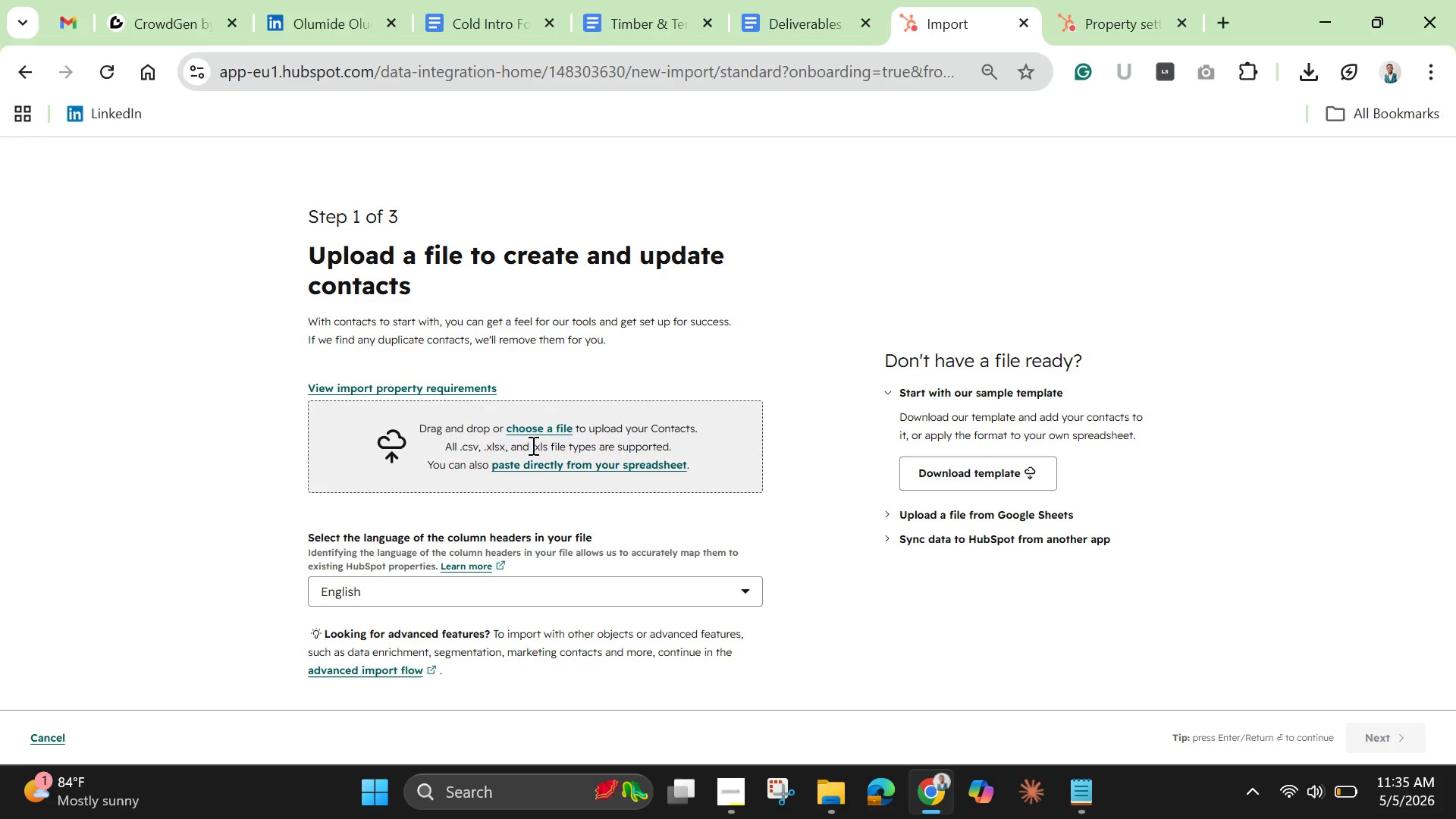 
left_click([535, 427])
 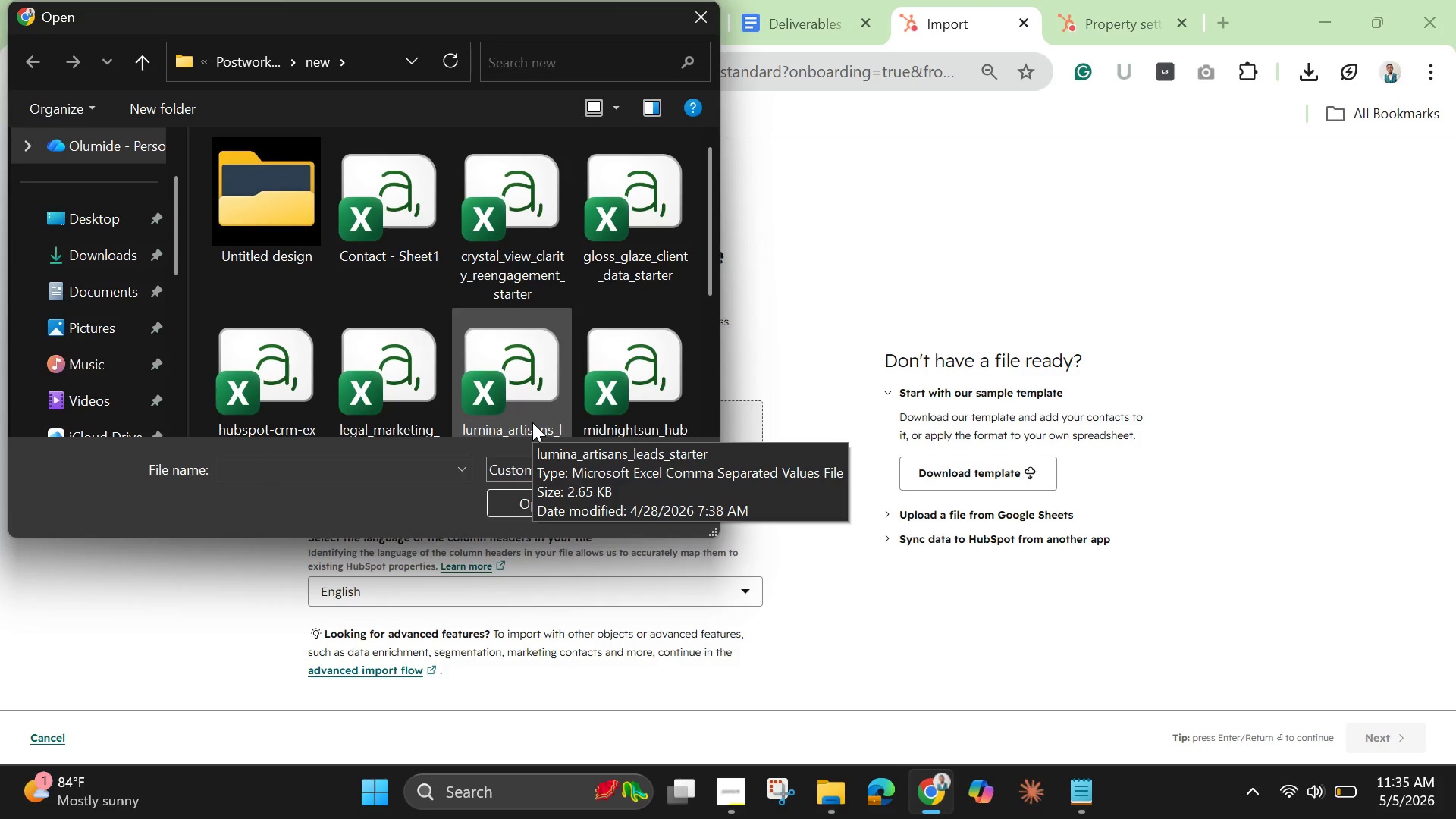 
scroll: coordinate [532, 422], scroll_direction: down, amount: 1.0
 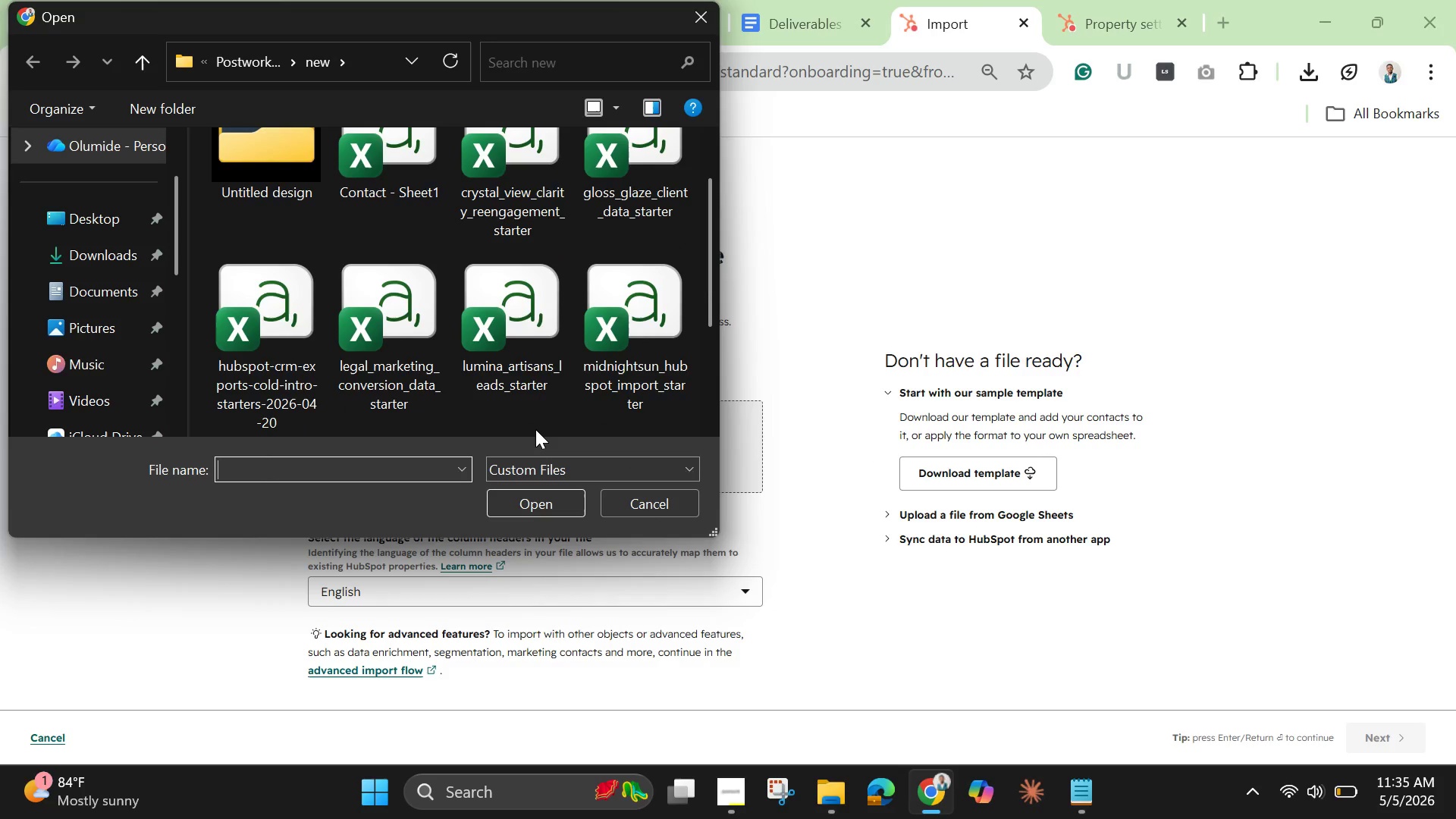 
wait(5.14)
 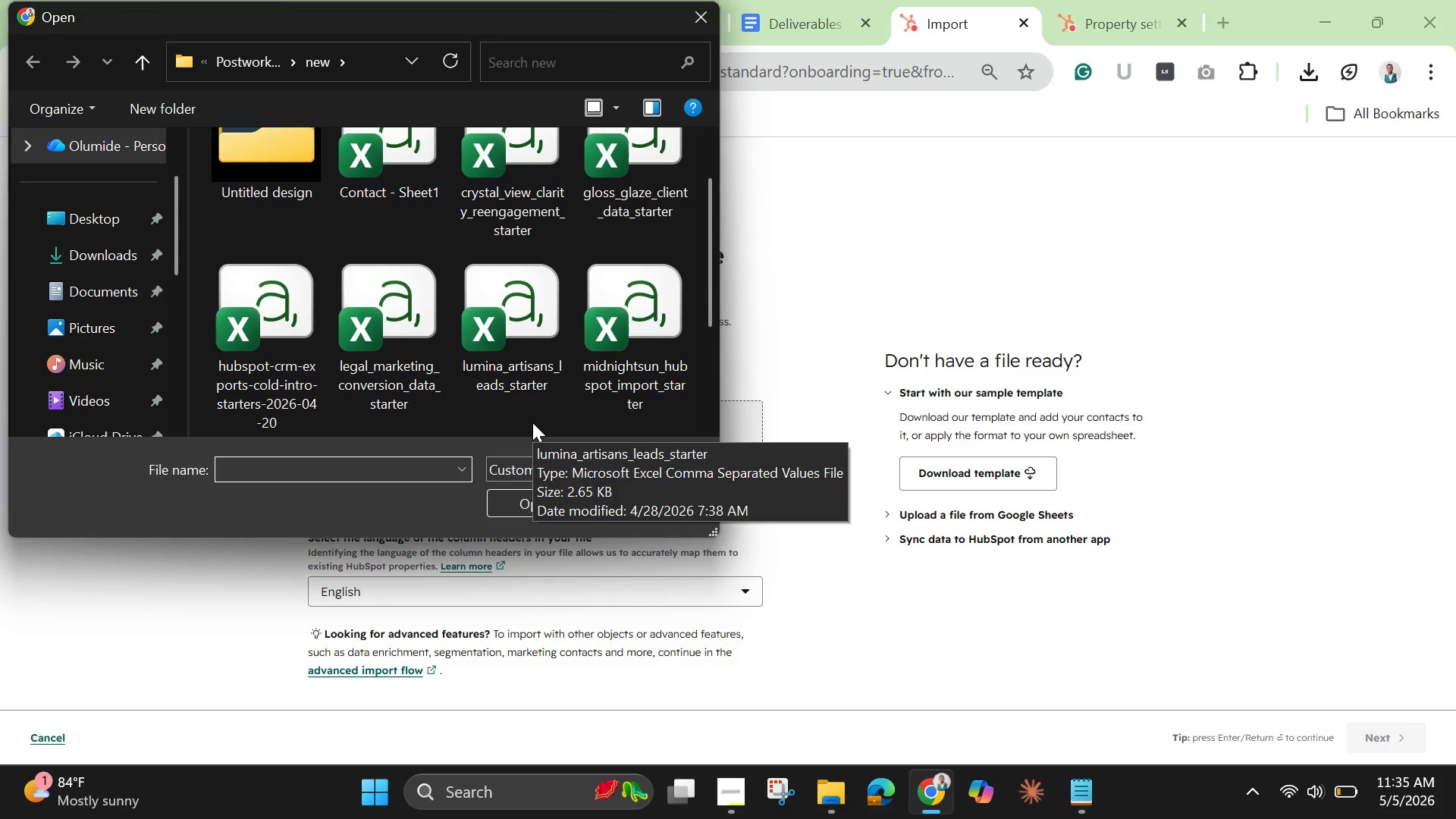 
scroll: coordinate [535, 429], scroll_direction: down, amount: 1.0
 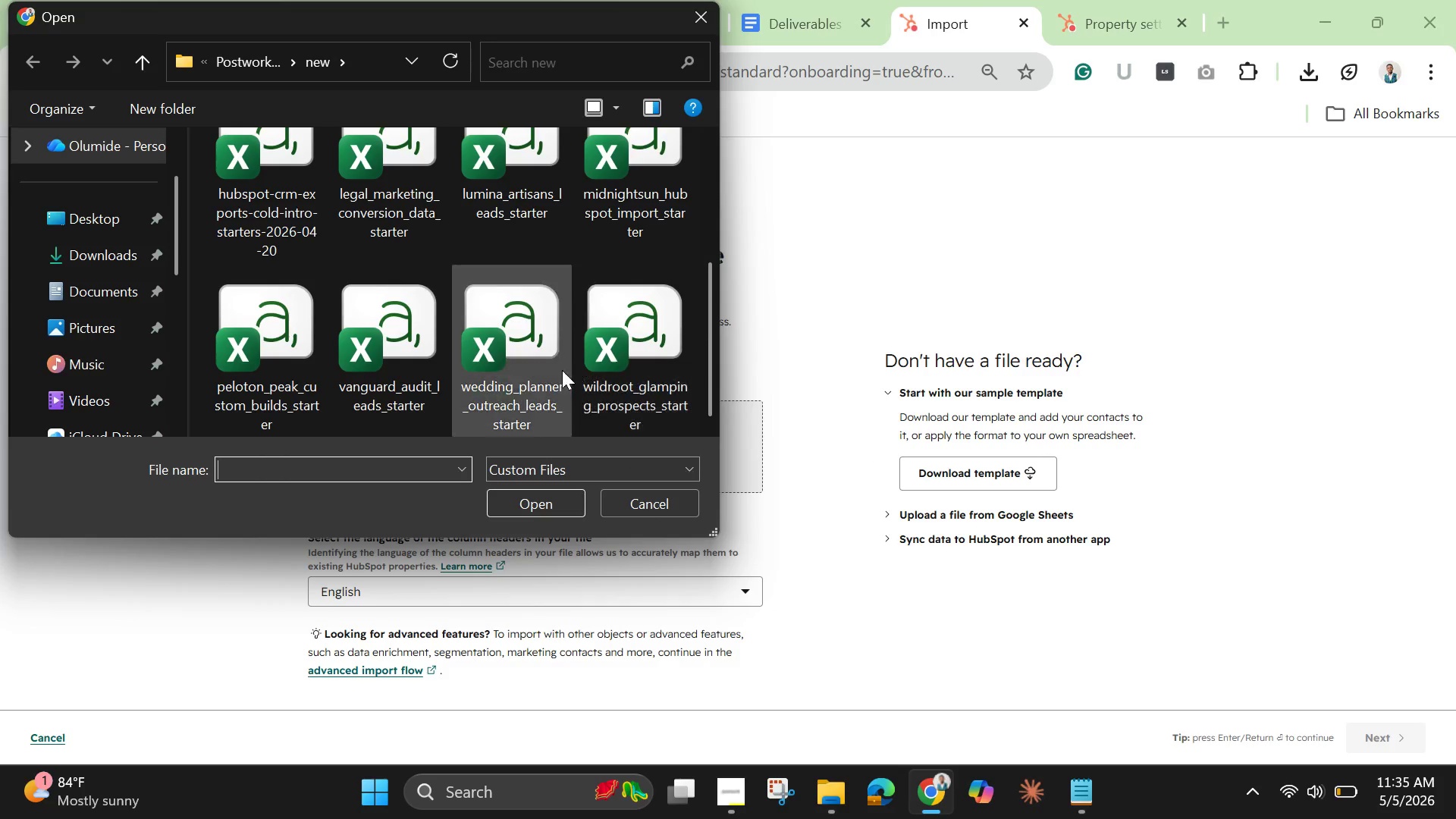 
left_click([536, 372])
 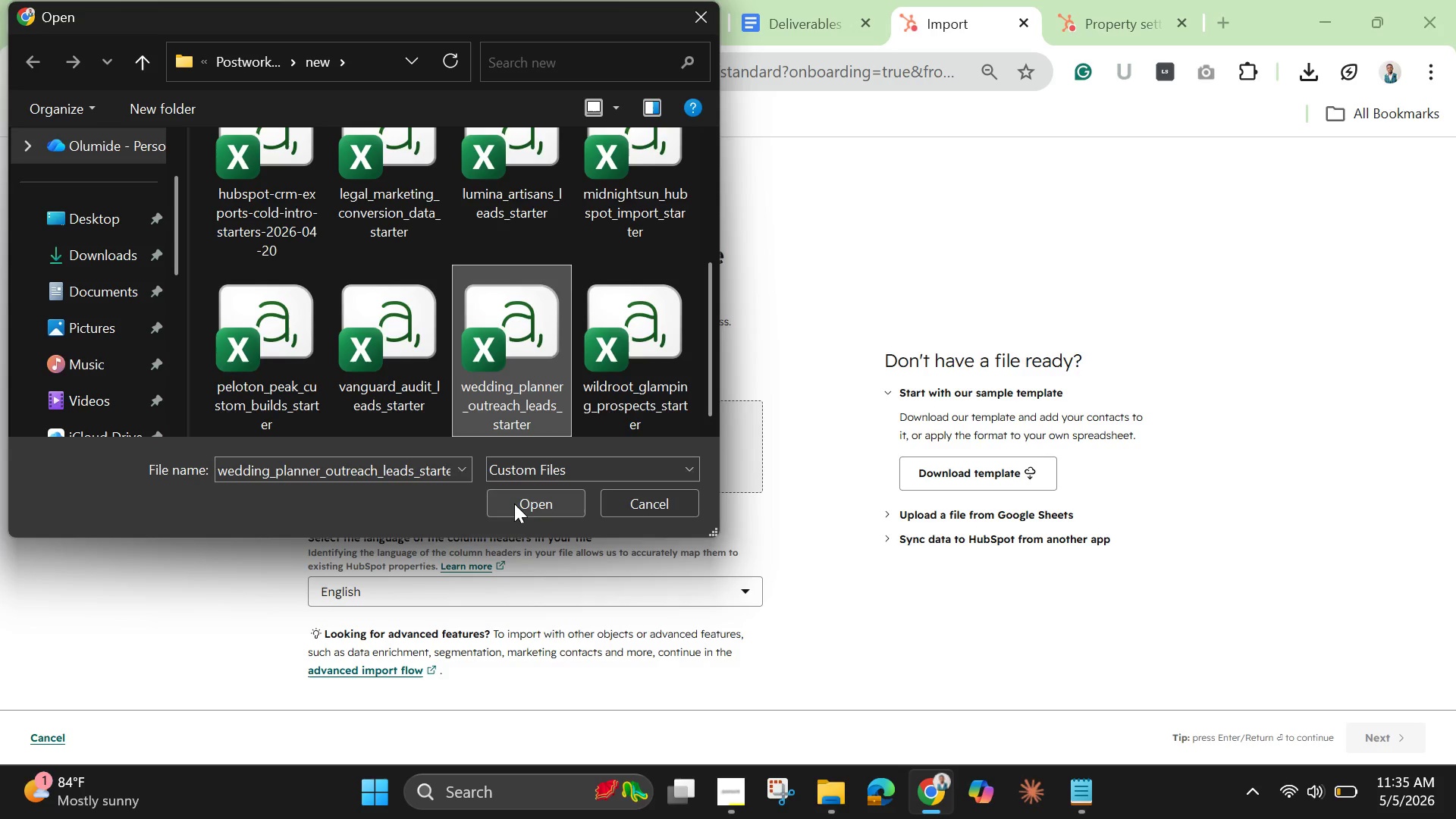 
left_click_drag(start_coordinate=[514, 504], to_coordinate=[520, 501])
 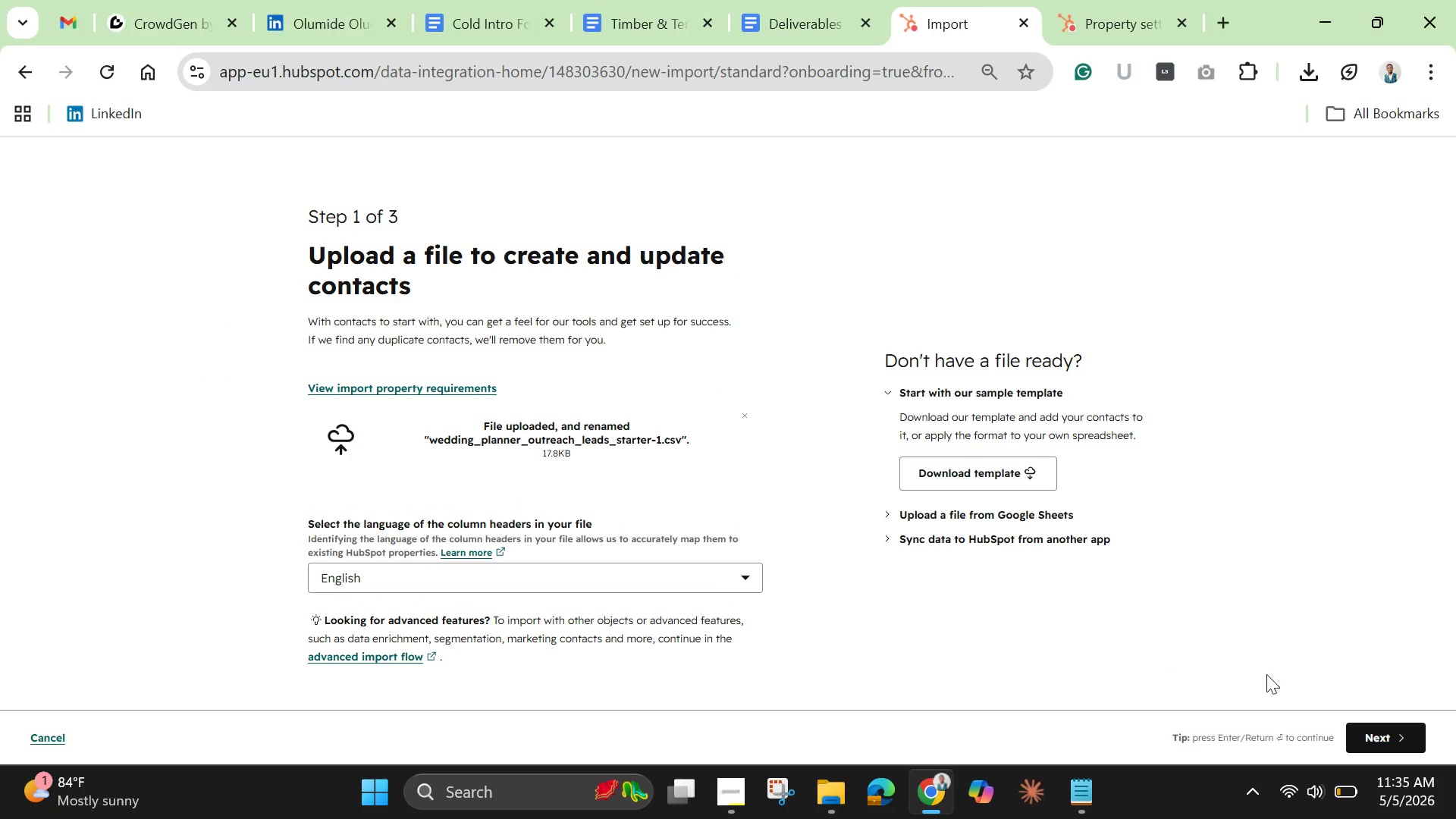 
left_click([1390, 736])
 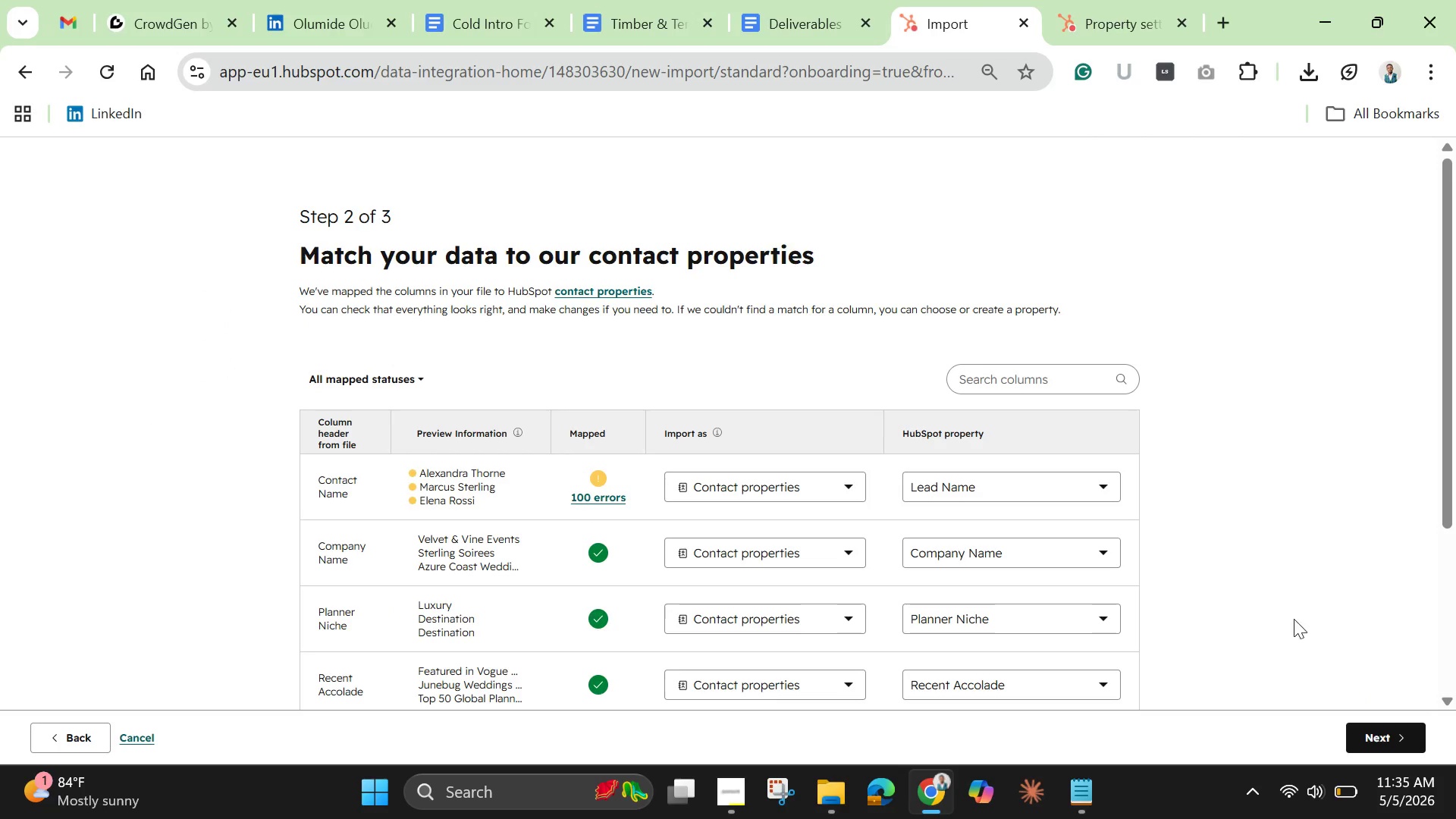 
wait(5.33)
 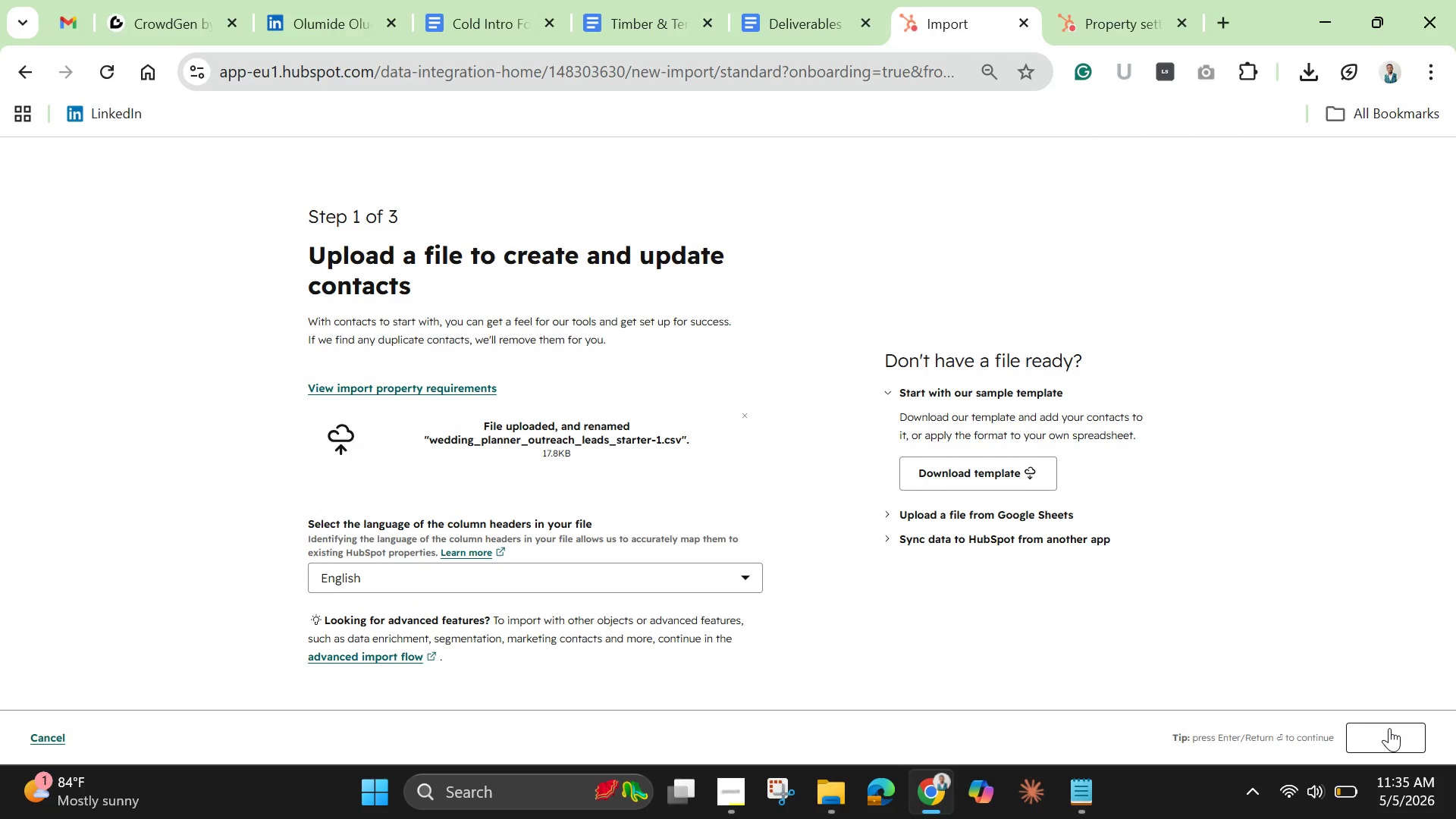 
left_click_drag(start_coordinate=[1448, 435], to_coordinate=[1455, 607])
 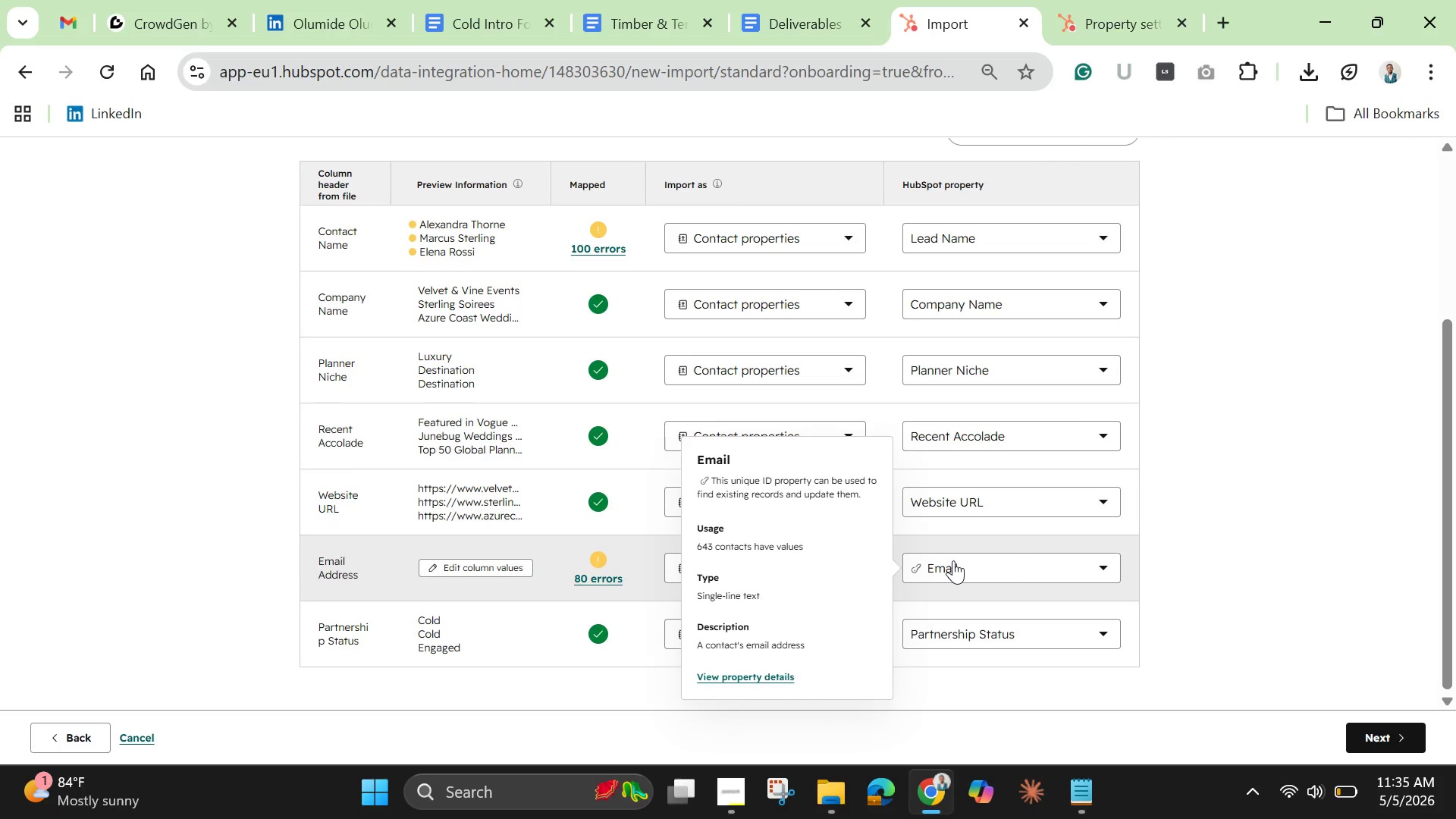 
wait(6.0)
 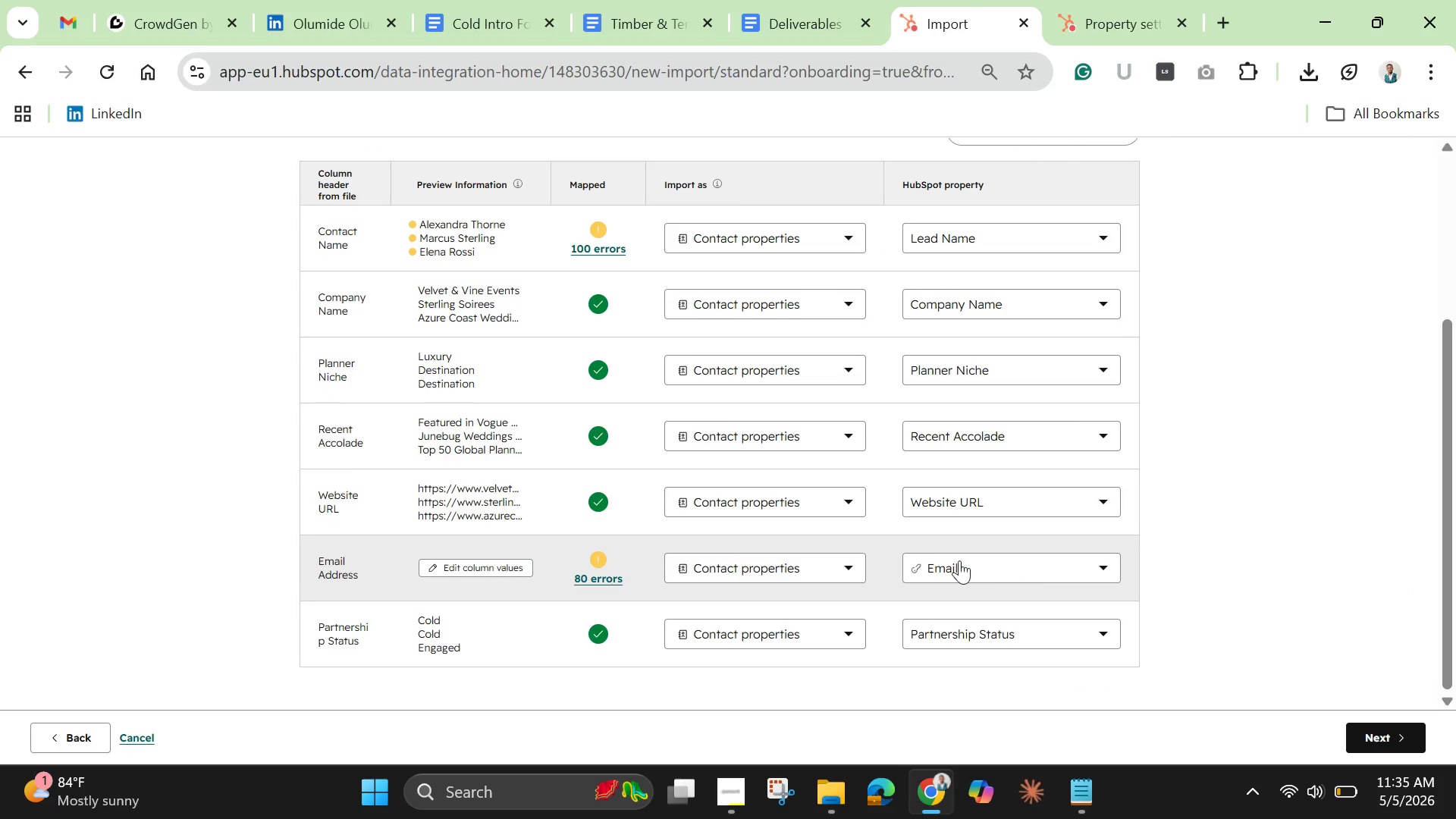 
left_click([953, 560])
 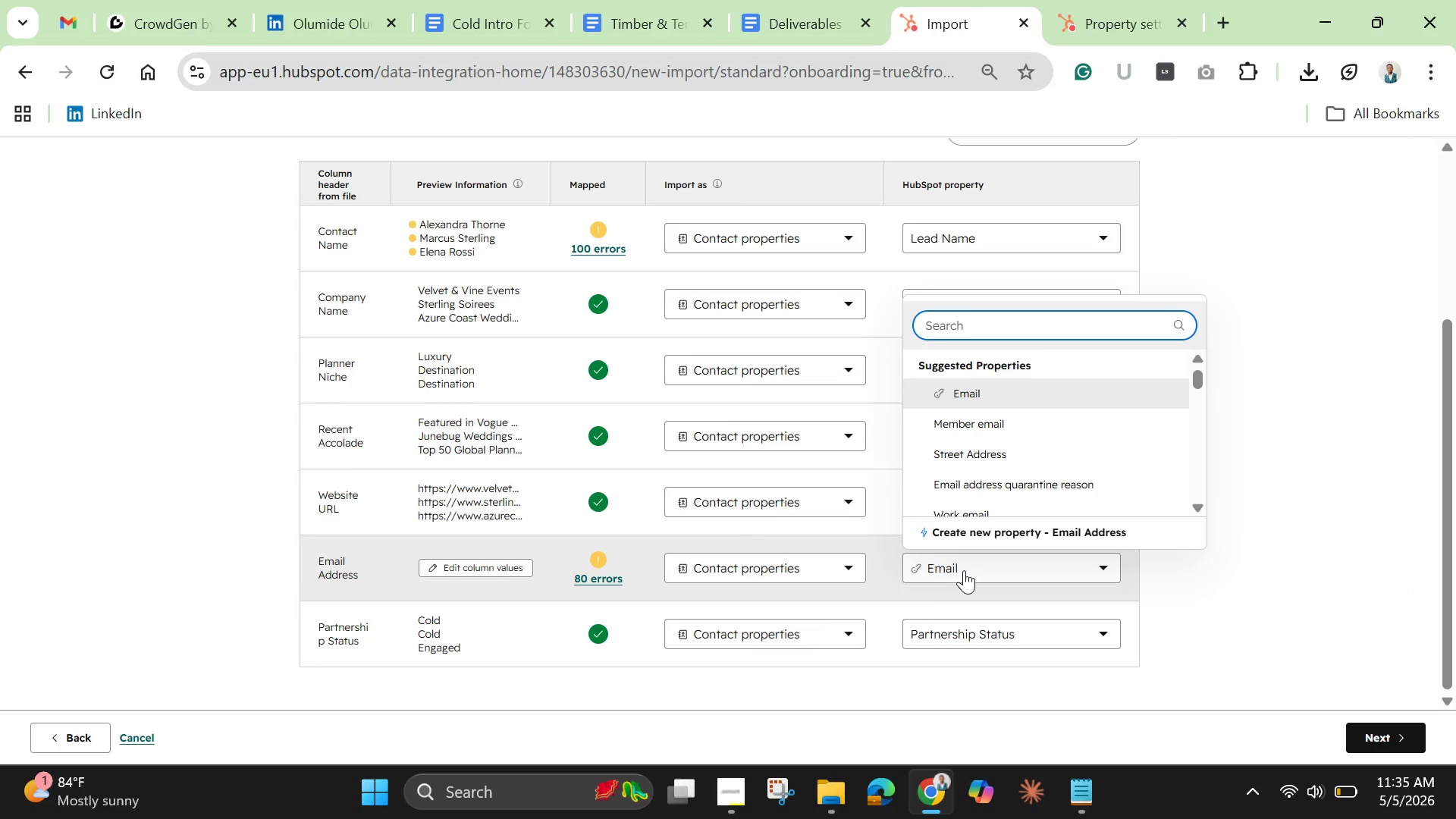 
left_click([975, 531])
 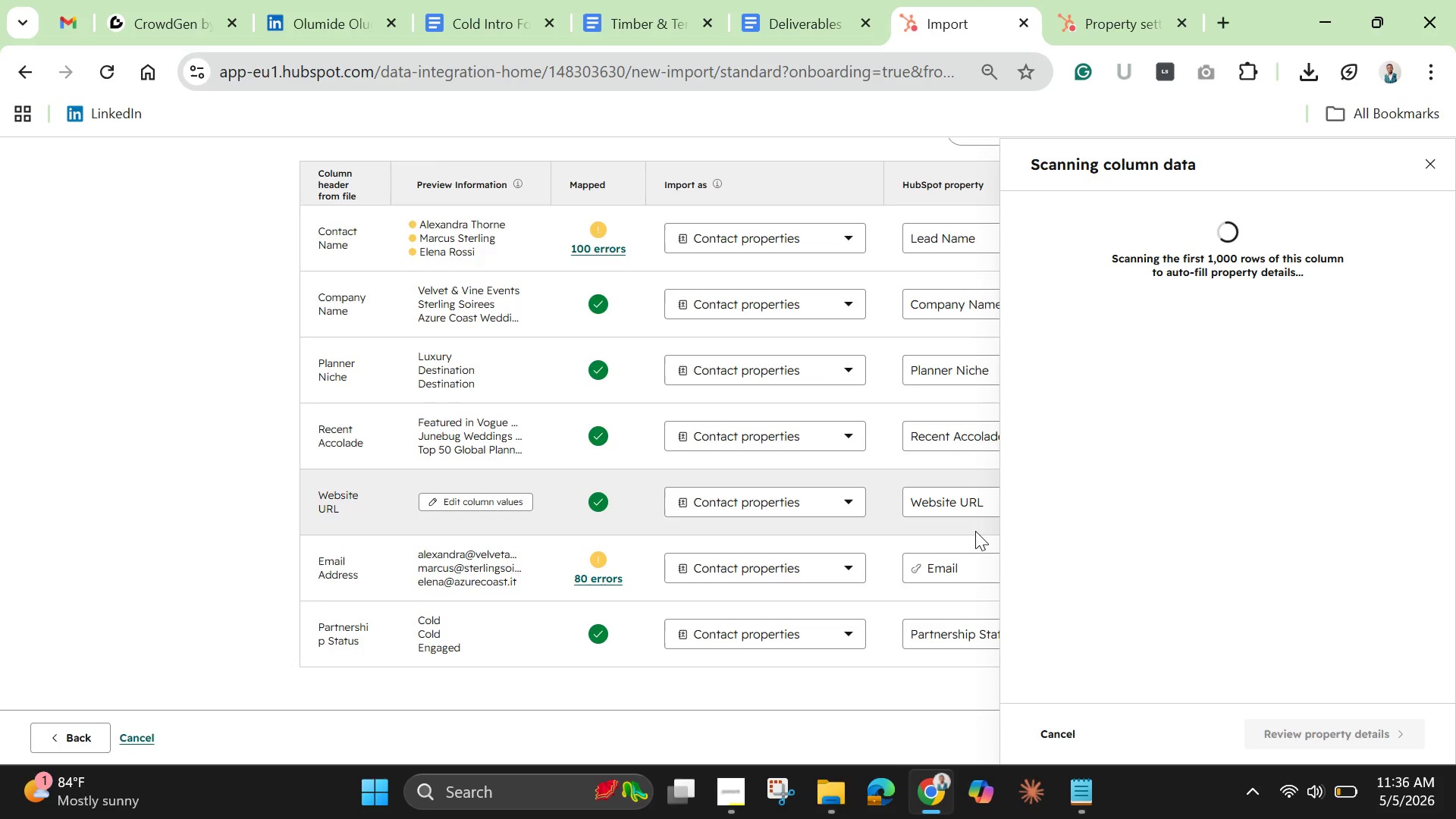 
mouse_move([981, 548])
 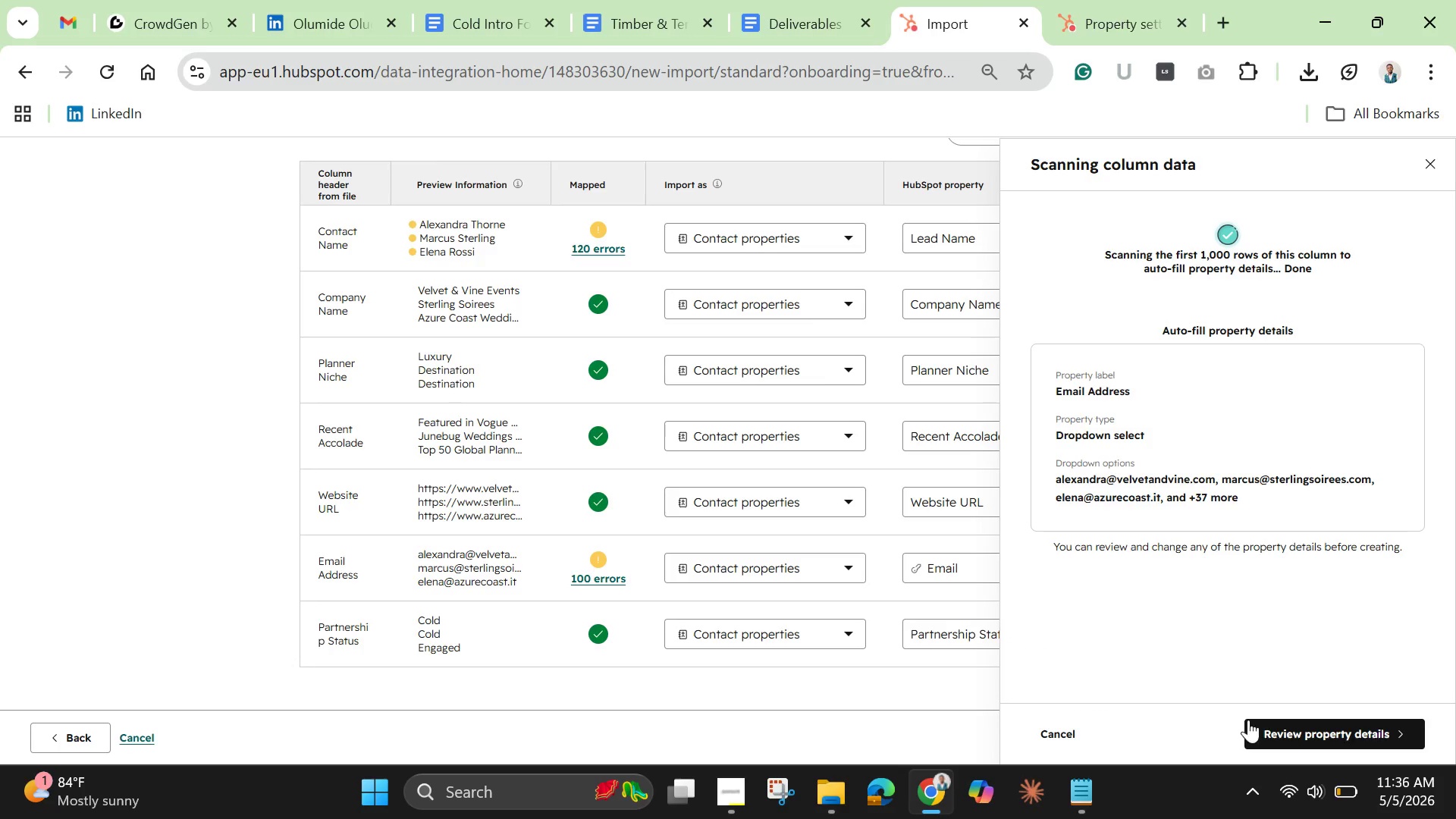 
mouse_move([1243, 724])
 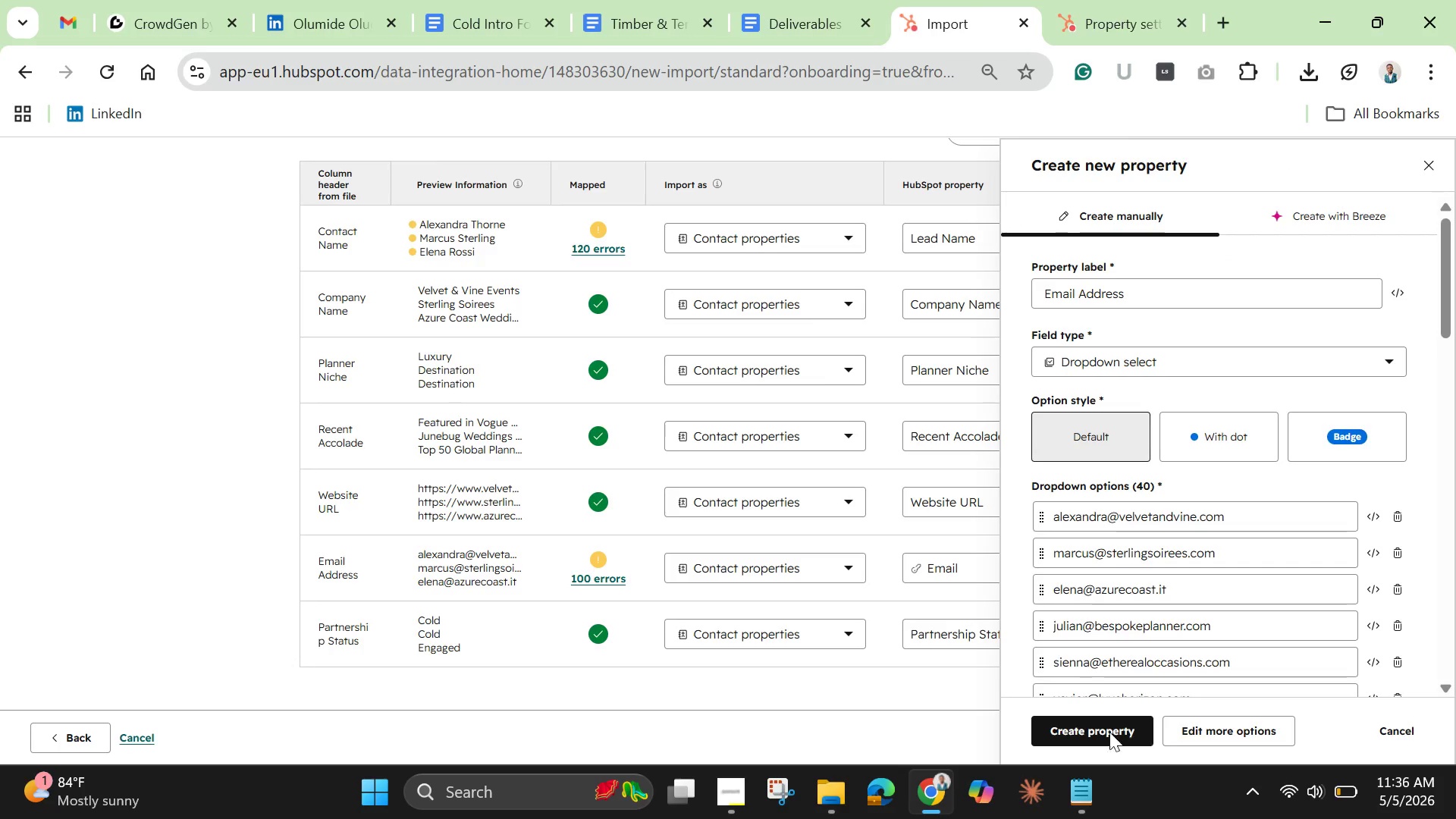 
scroll: coordinate [1097, 696], scroll_direction: up, amount: 1.0
 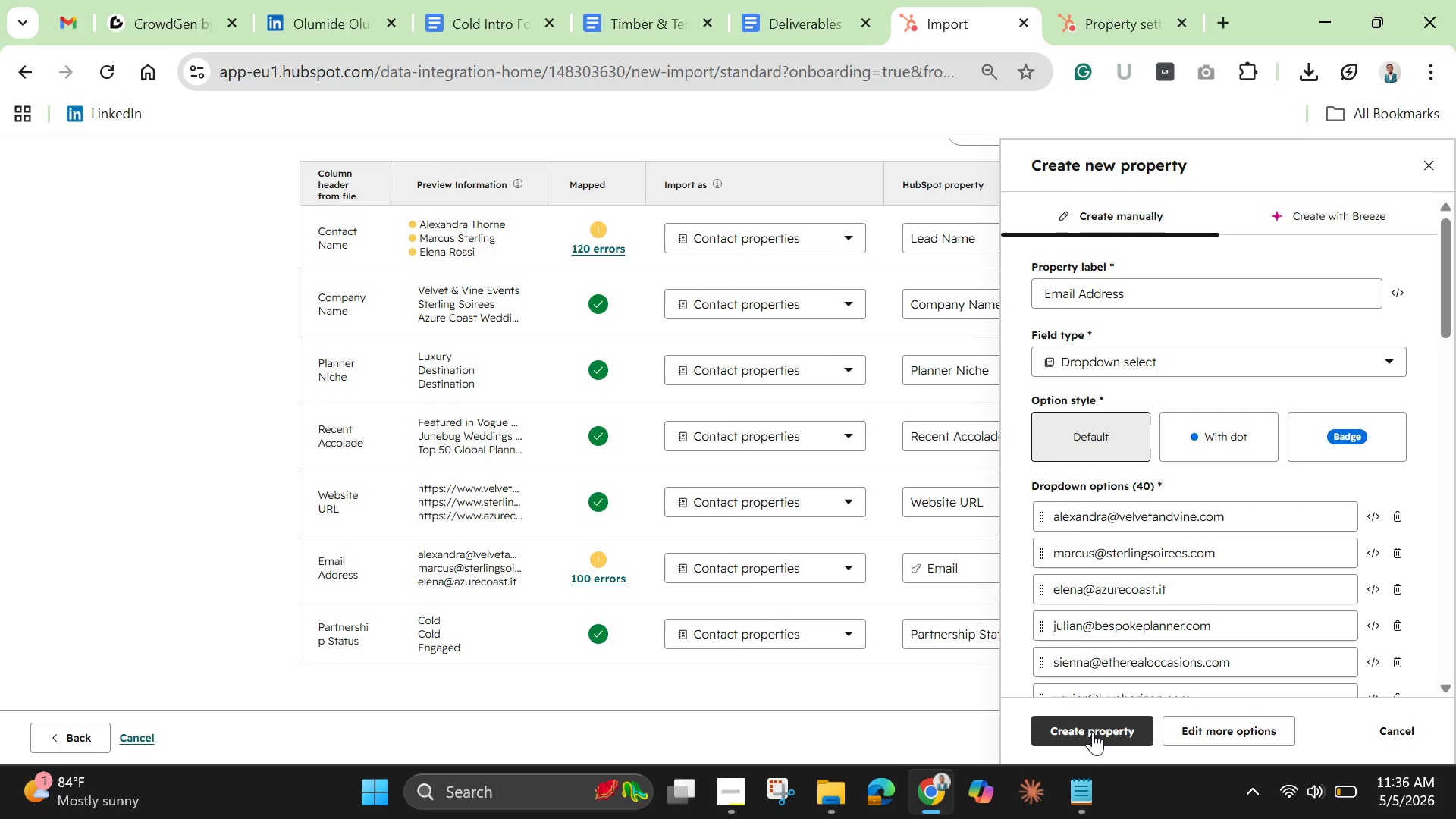 
left_click([1093, 732])
 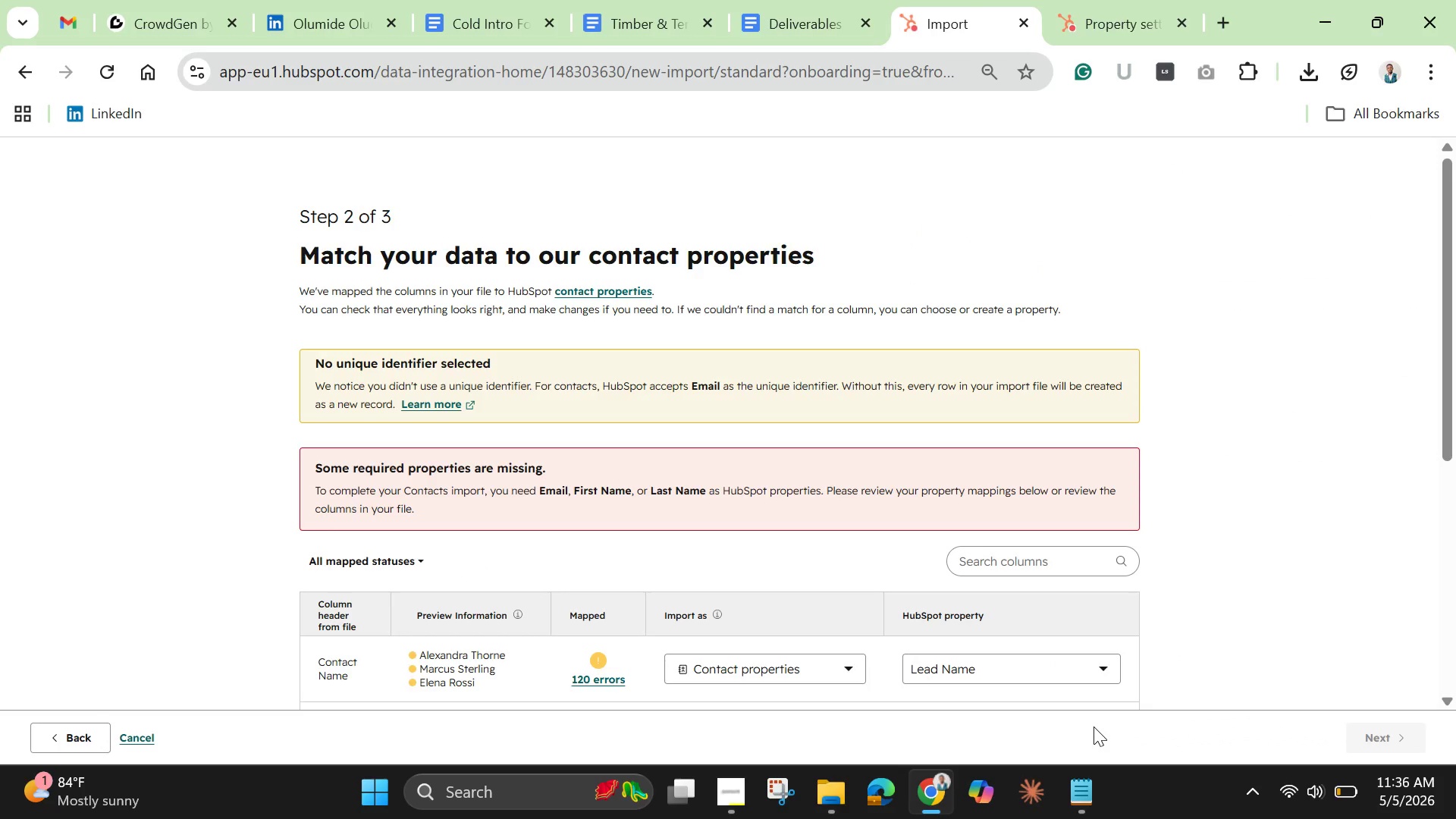 
wait(7.77)
 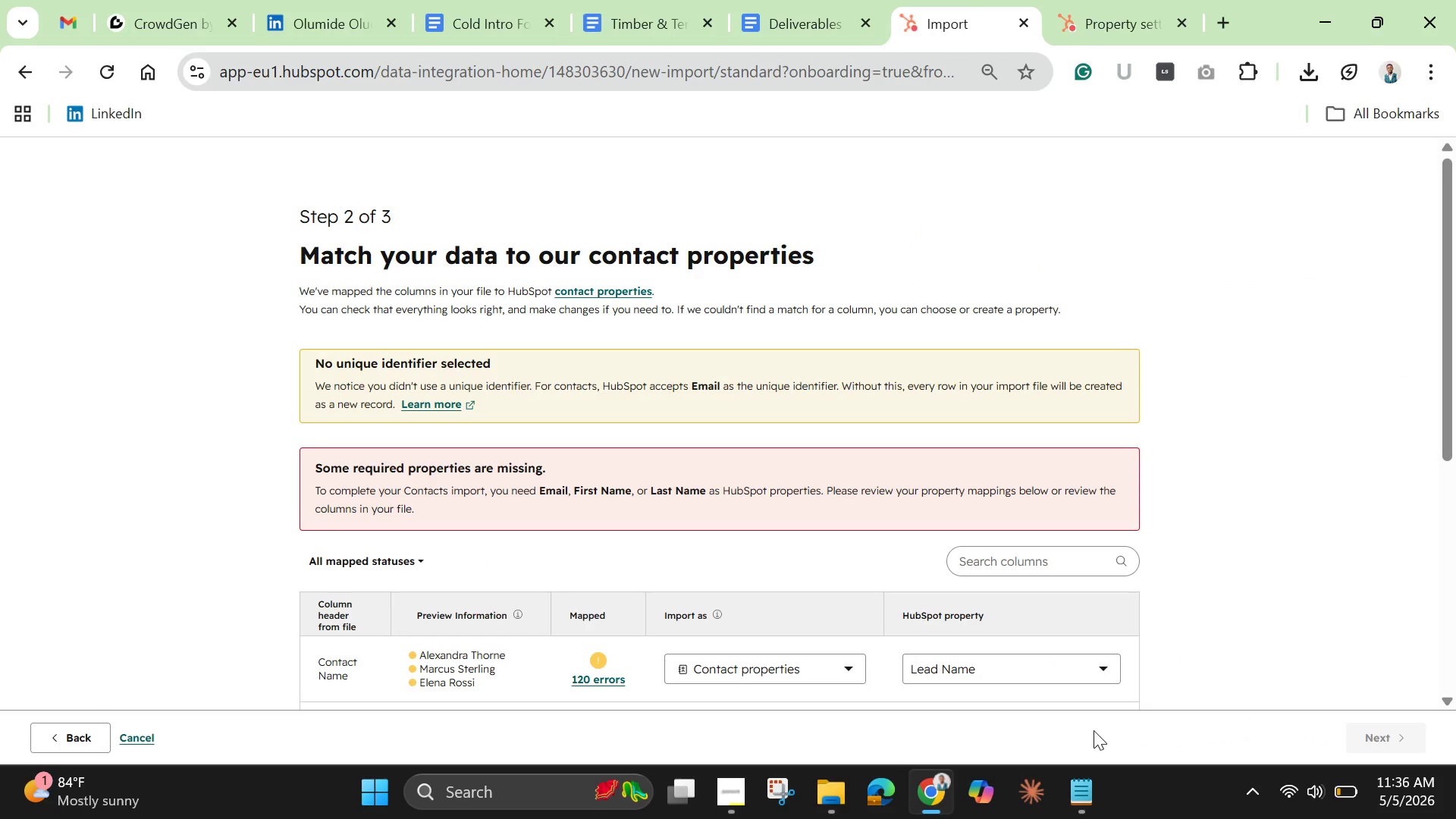 
scroll: coordinate [1012, 603], scroll_direction: none, amount: 0.0
 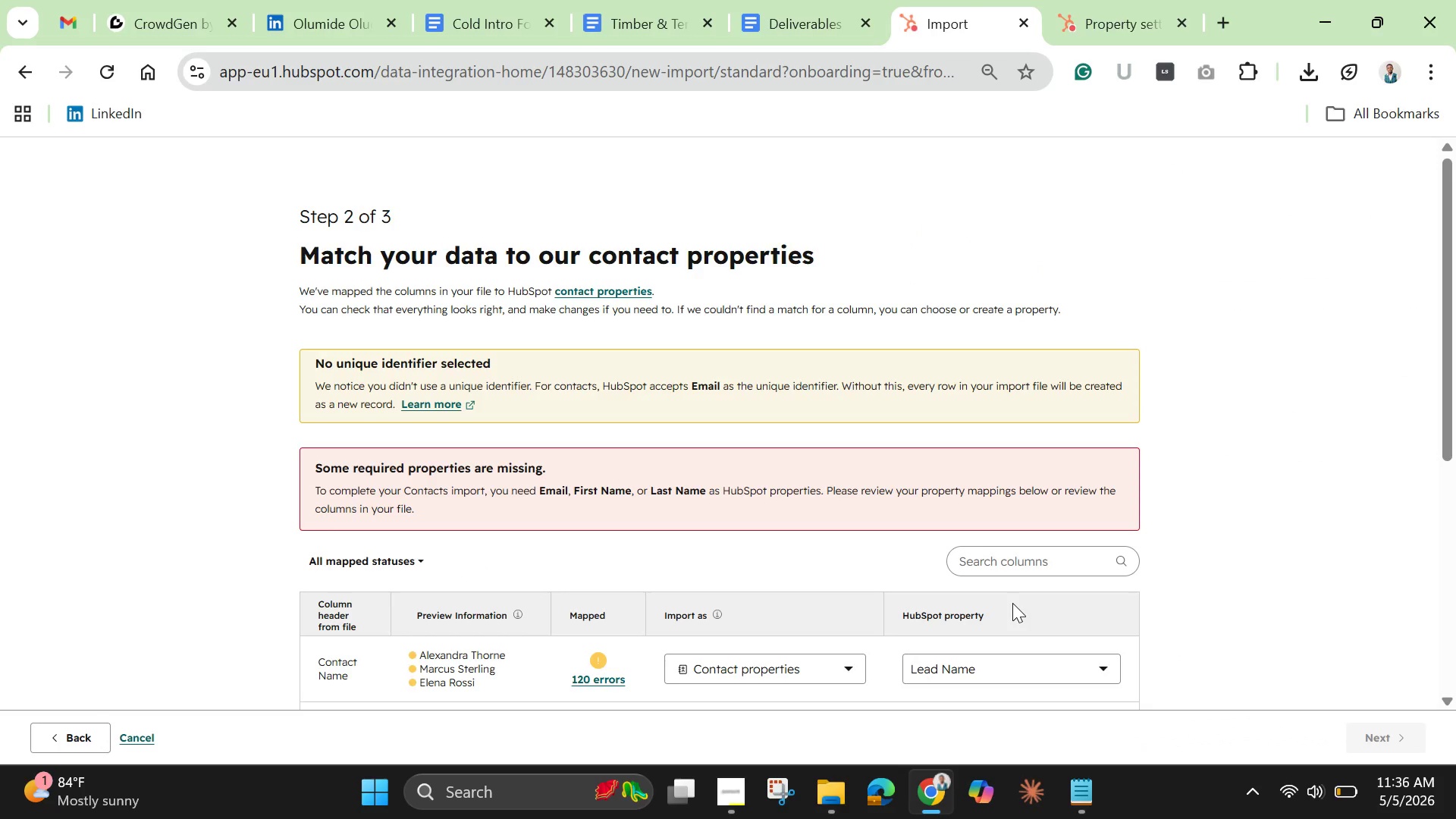 
scroll: coordinate [1013, 605], scroll_direction: down, amount: 15.0
 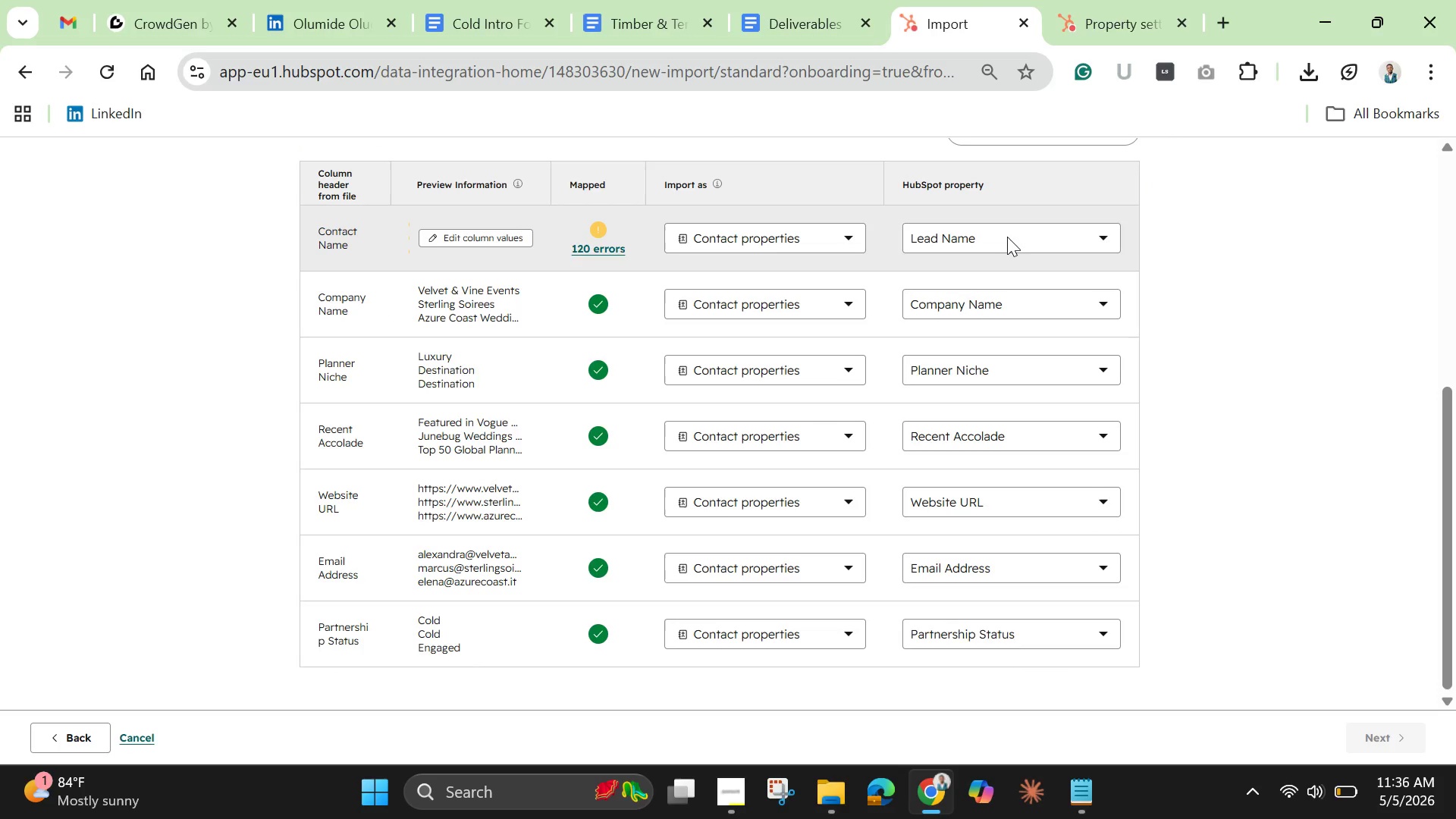 
left_click([1007, 236])
 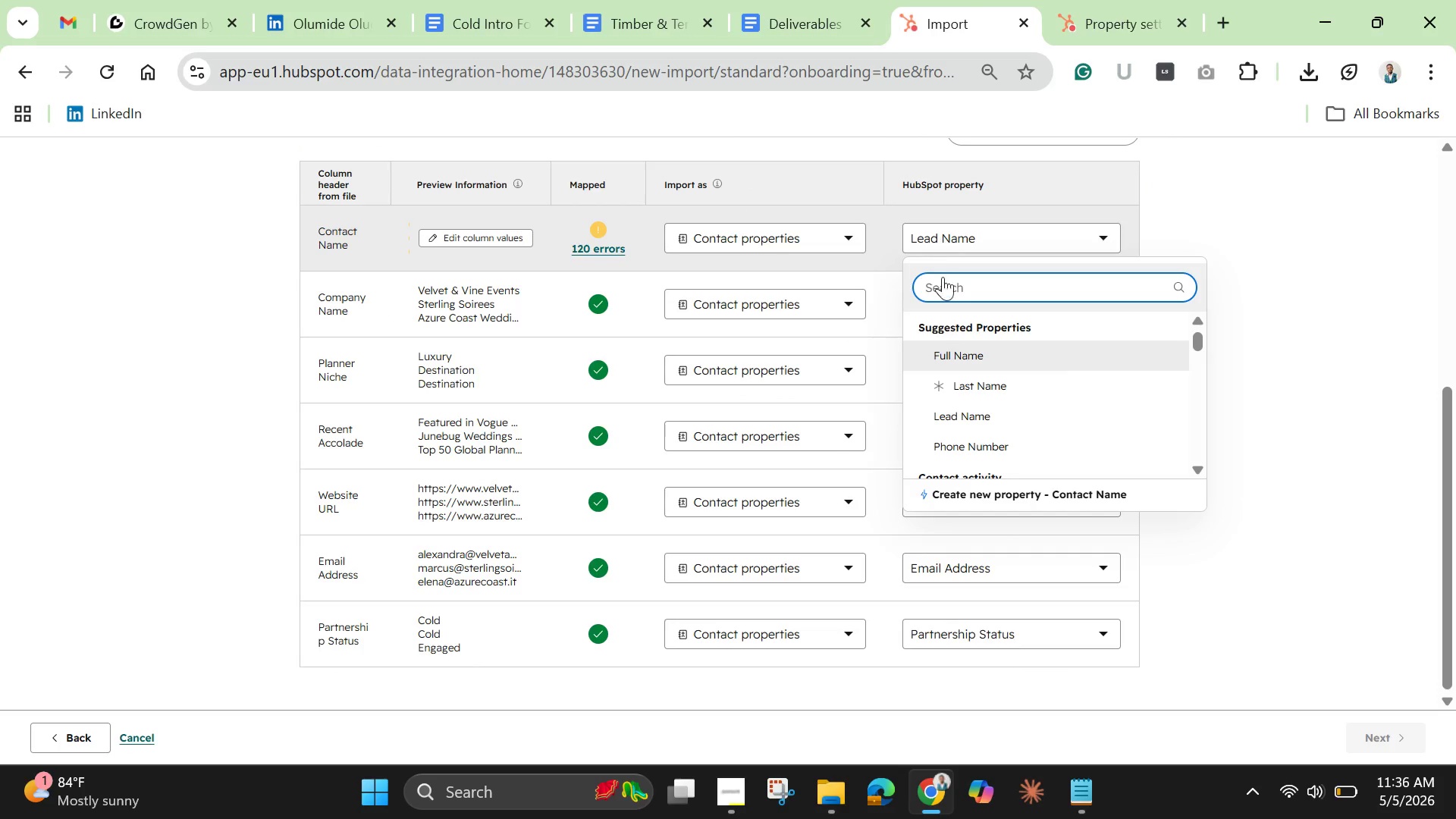 
left_click([996, 490])
 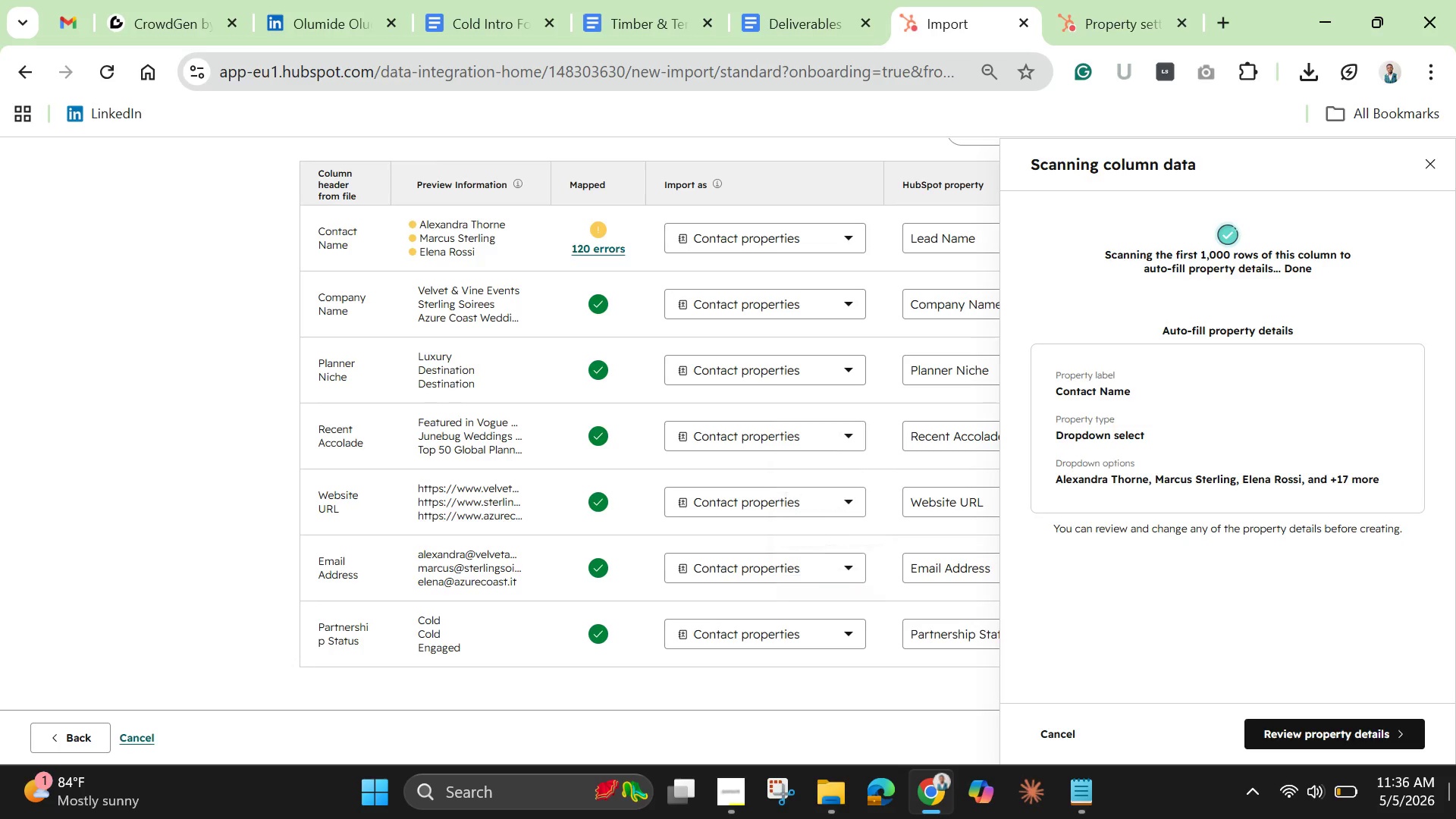 
wait(5.61)
 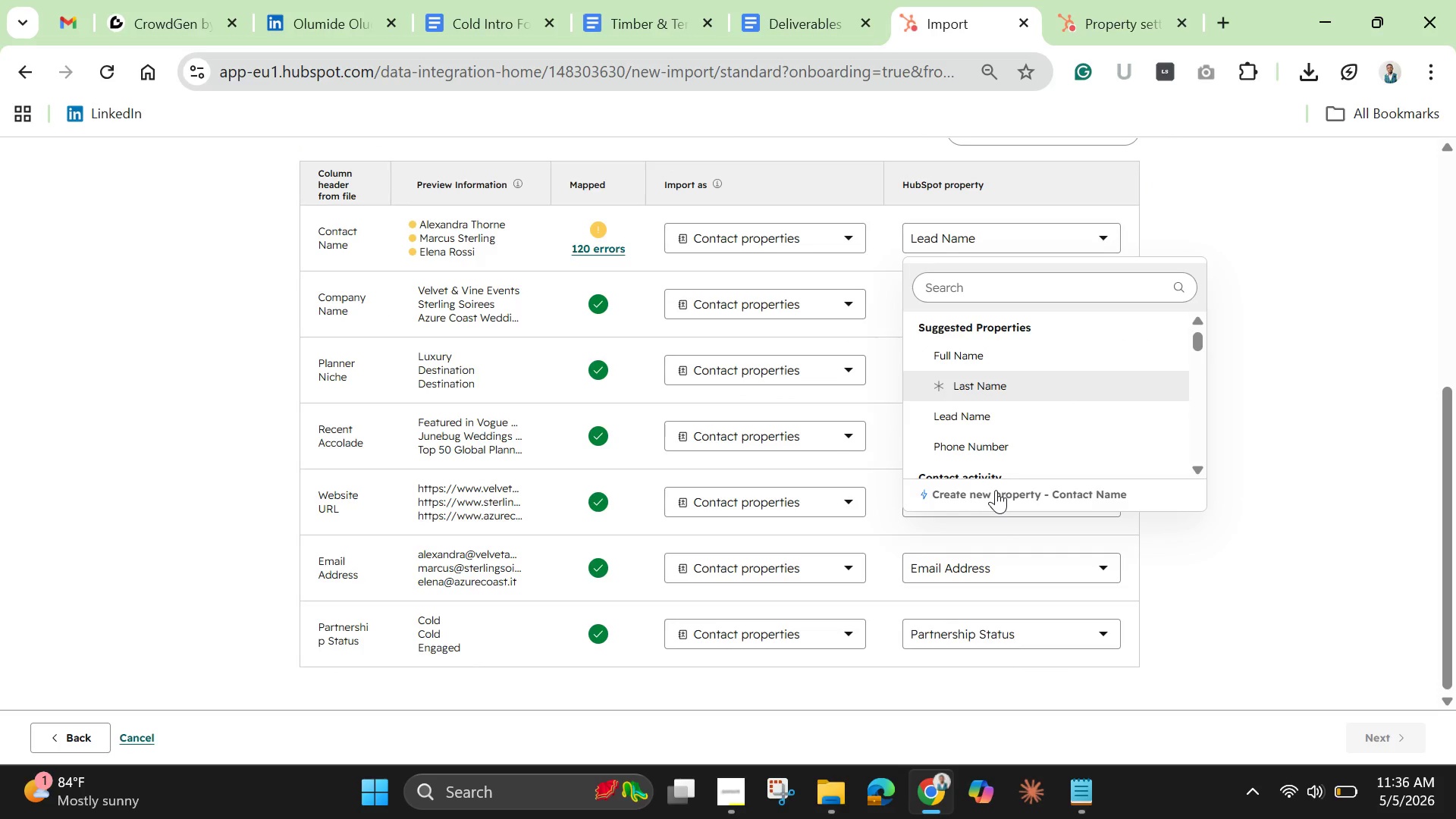 
left_click([1338, 730])
 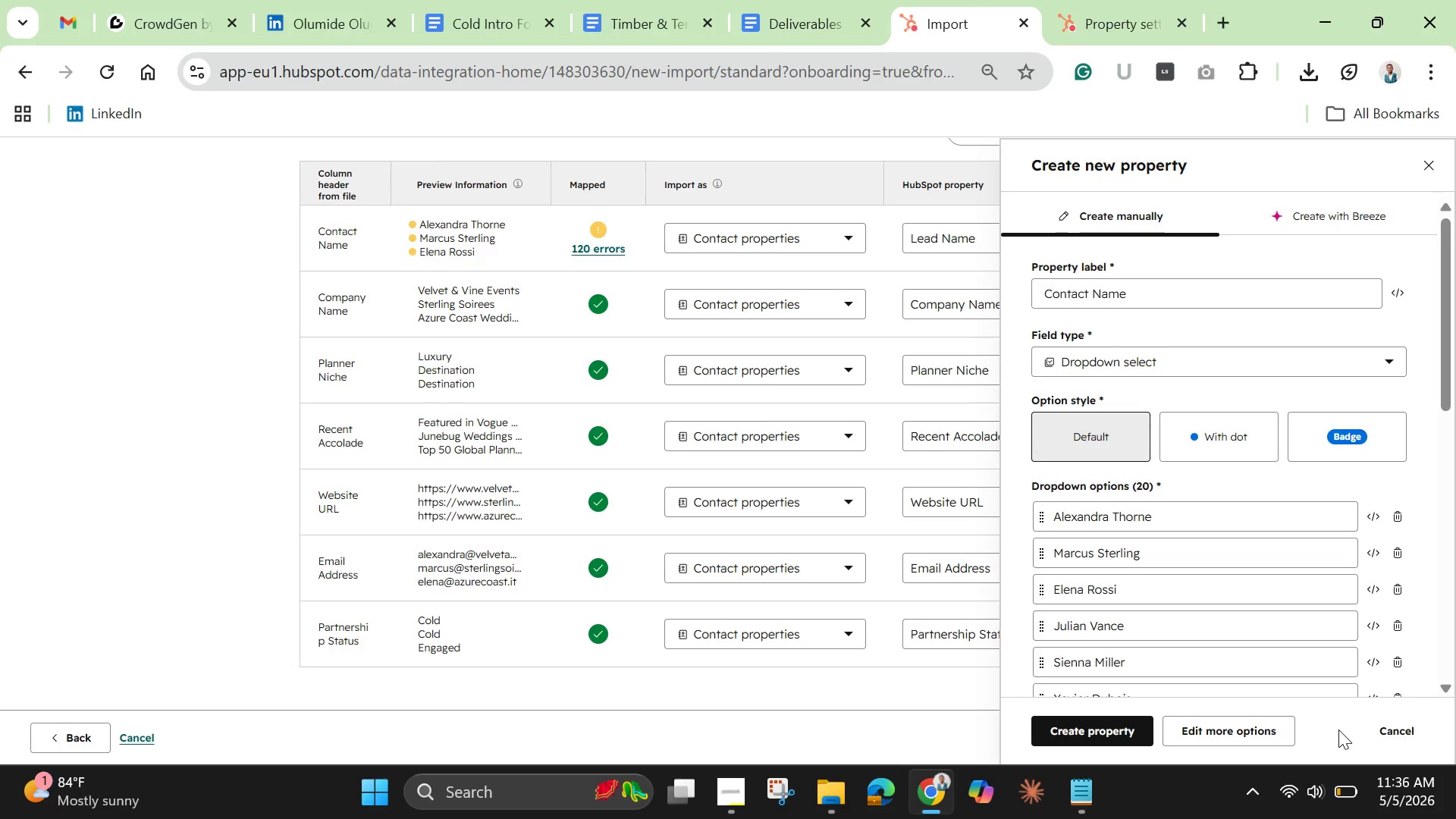 
wait(9.8)
 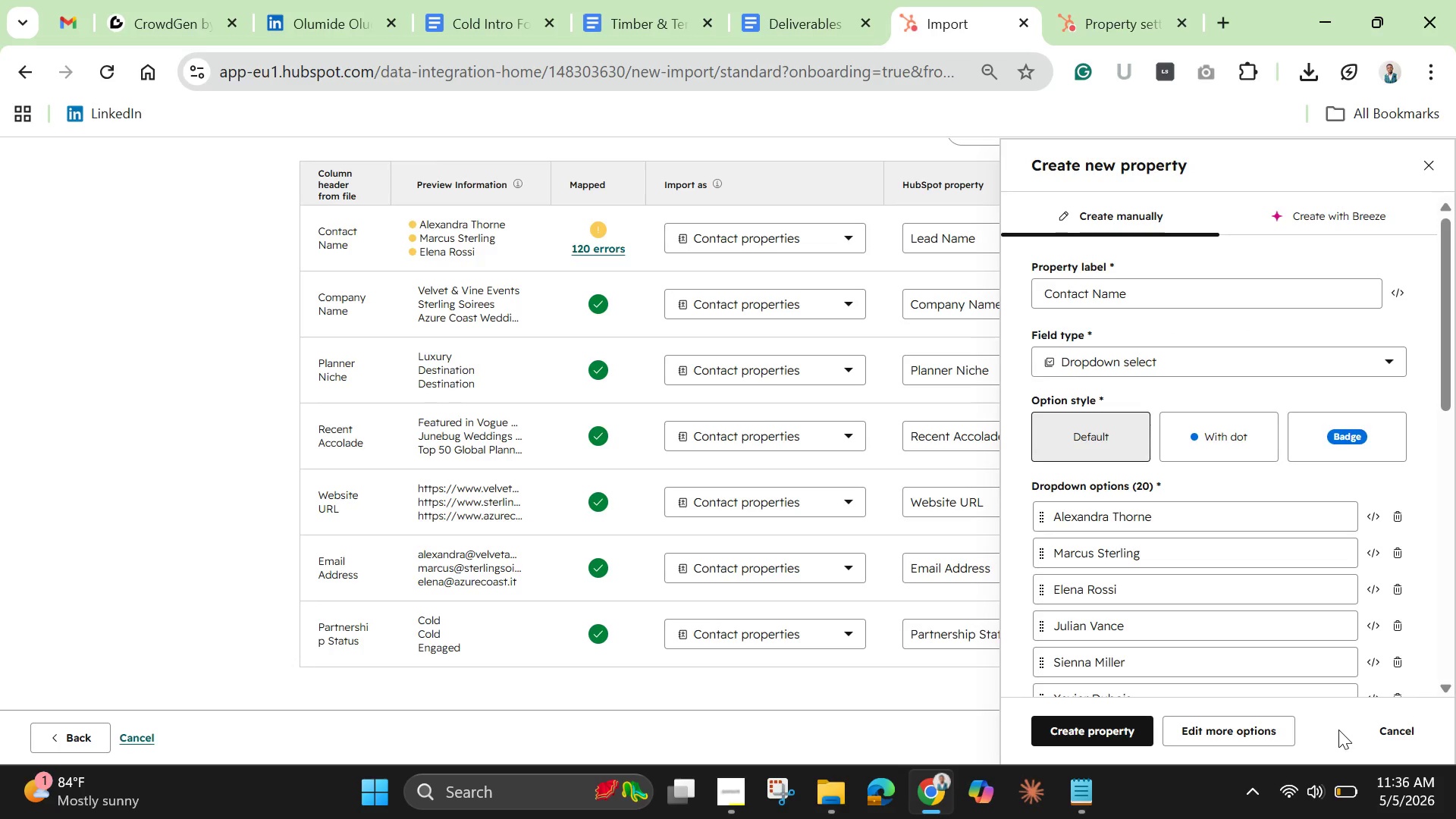 
left_click_drag(start_coordinate=[1449, 379], to_coordinate=[1455, 629])
 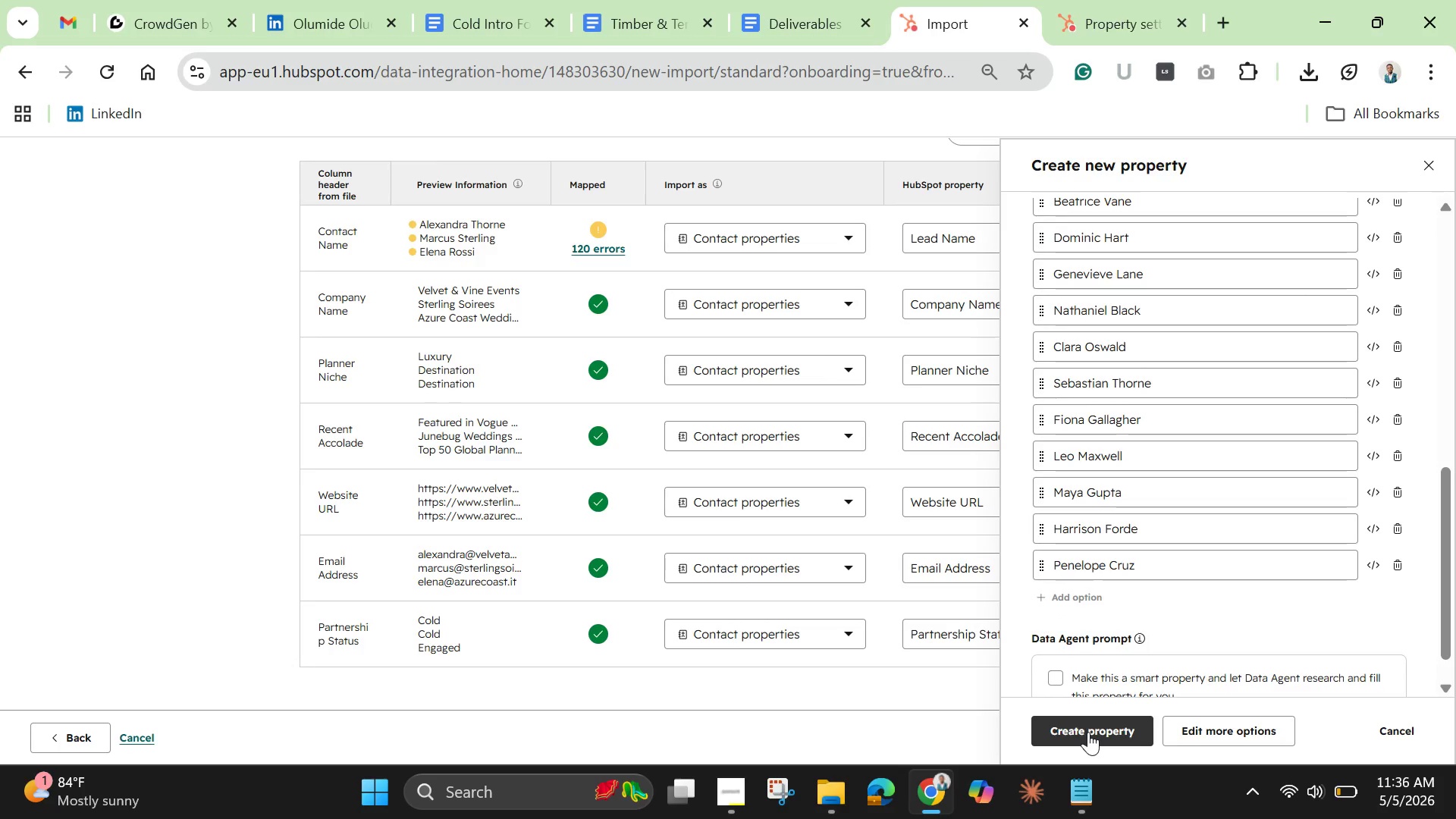 
left_click([1088, 732])
 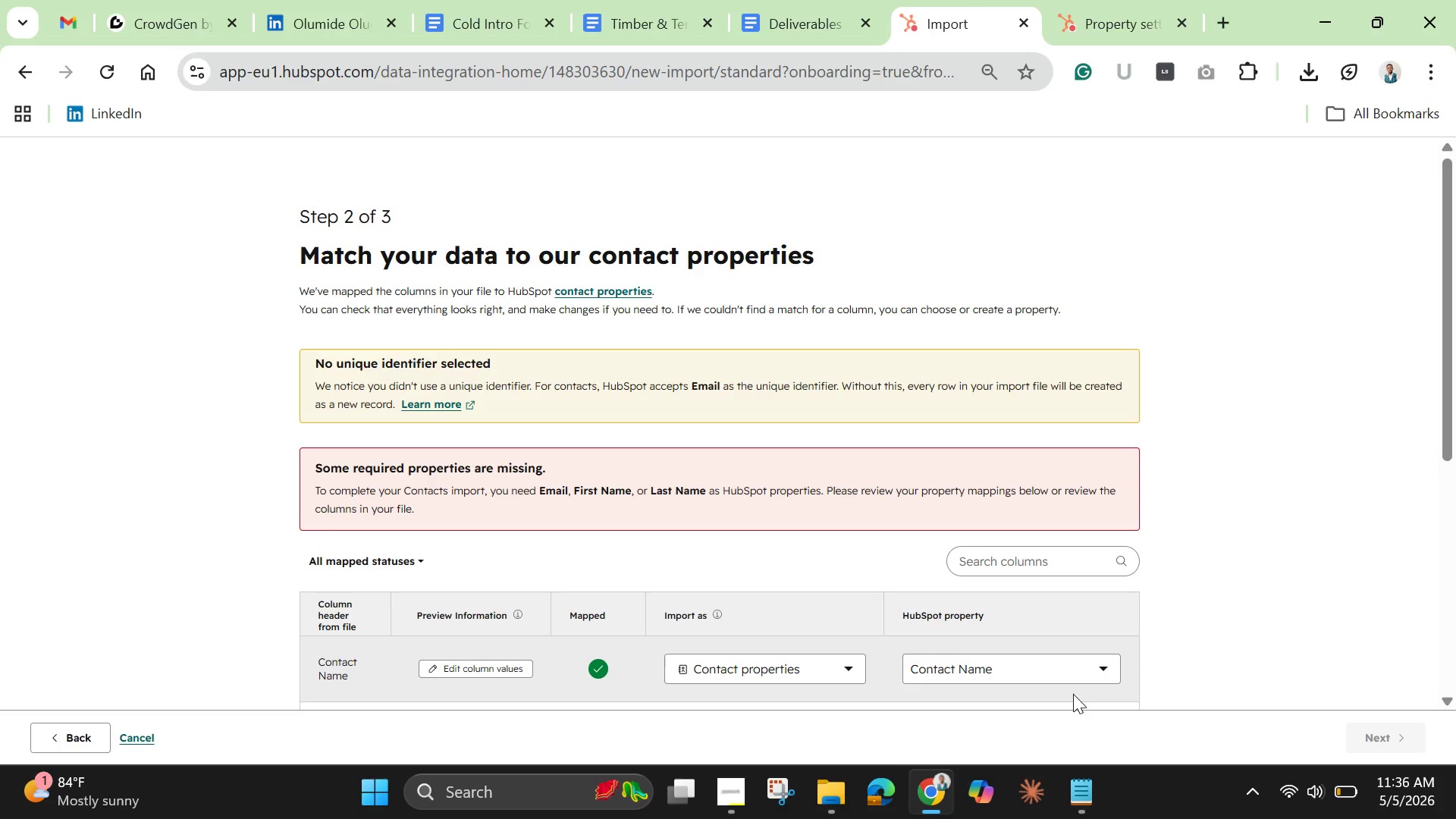 
wait(10.22)
 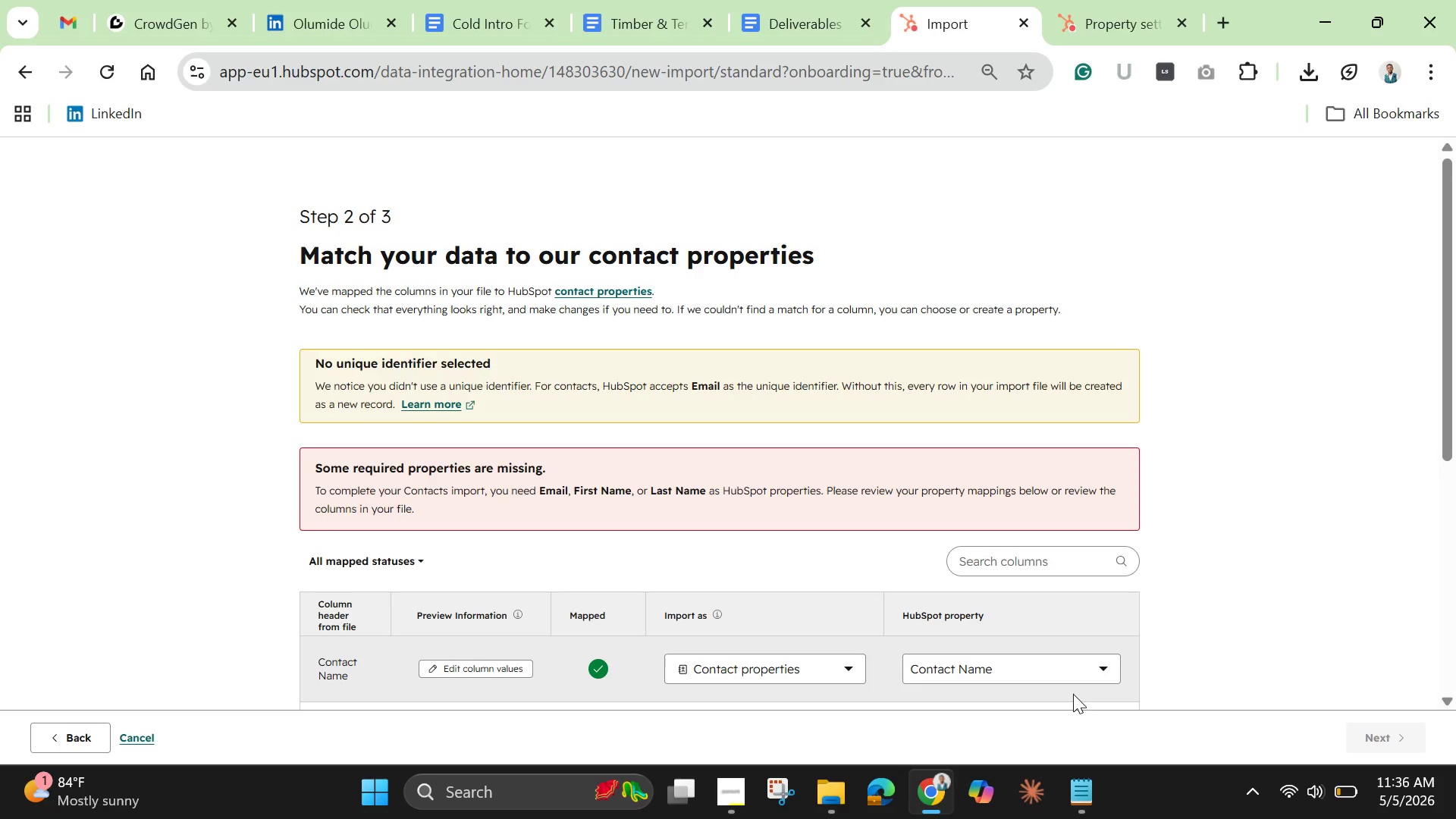 
left_click([1212, 395])
 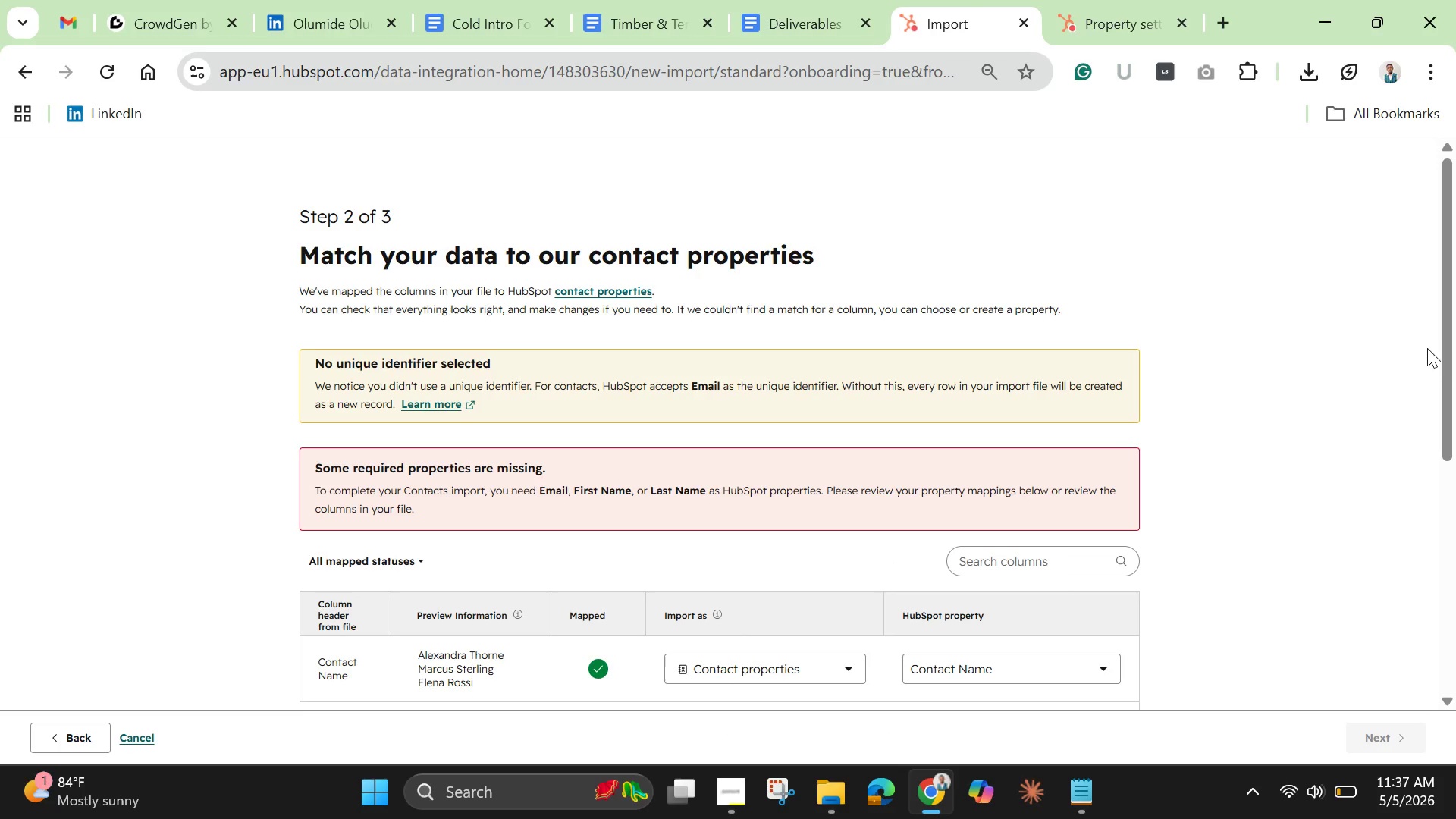 
left_click_drag(start_coordinate=[1448, 360], to_coordinate=[1396, 346])
 